 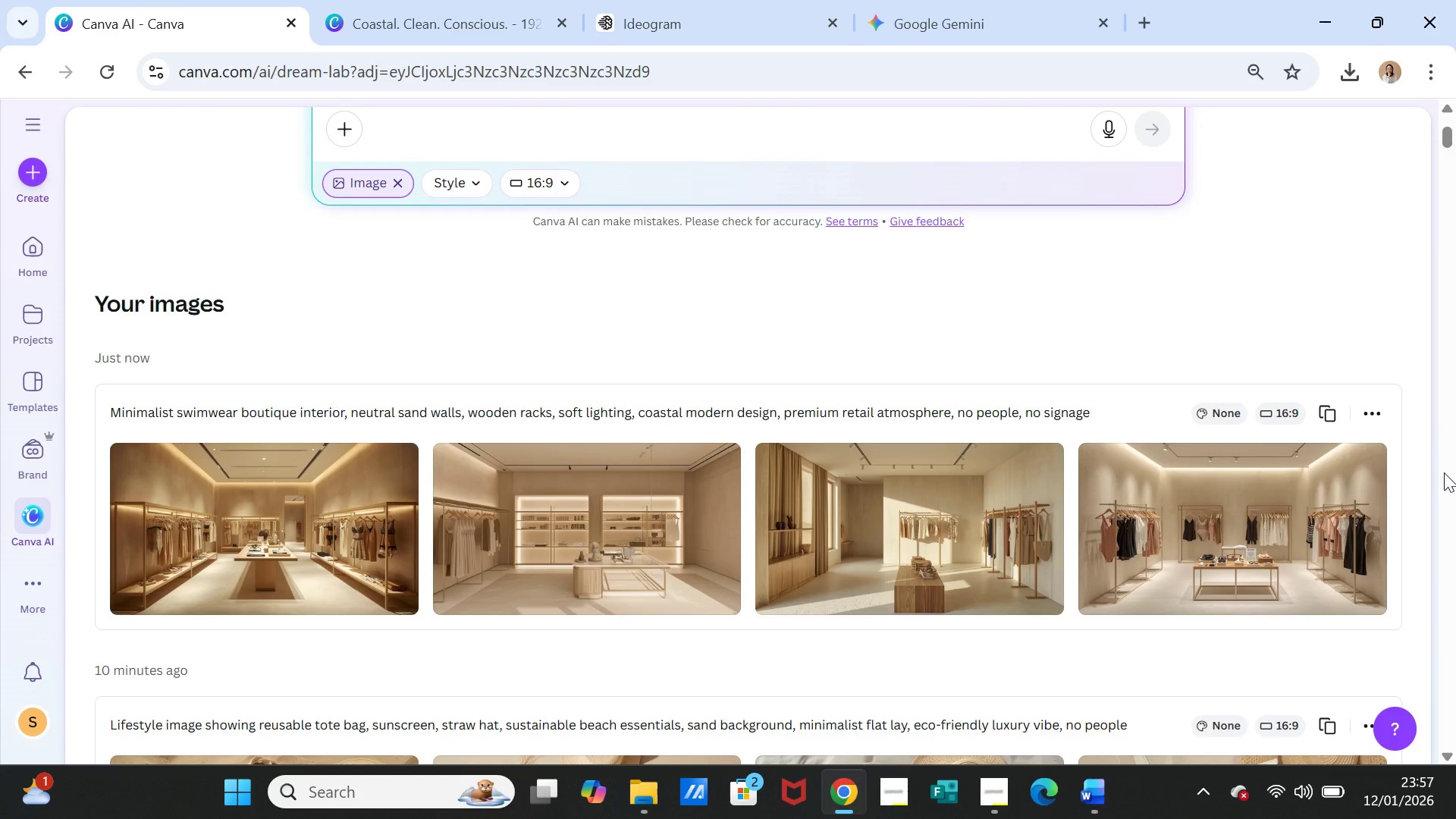 
left_click([385, 463])
 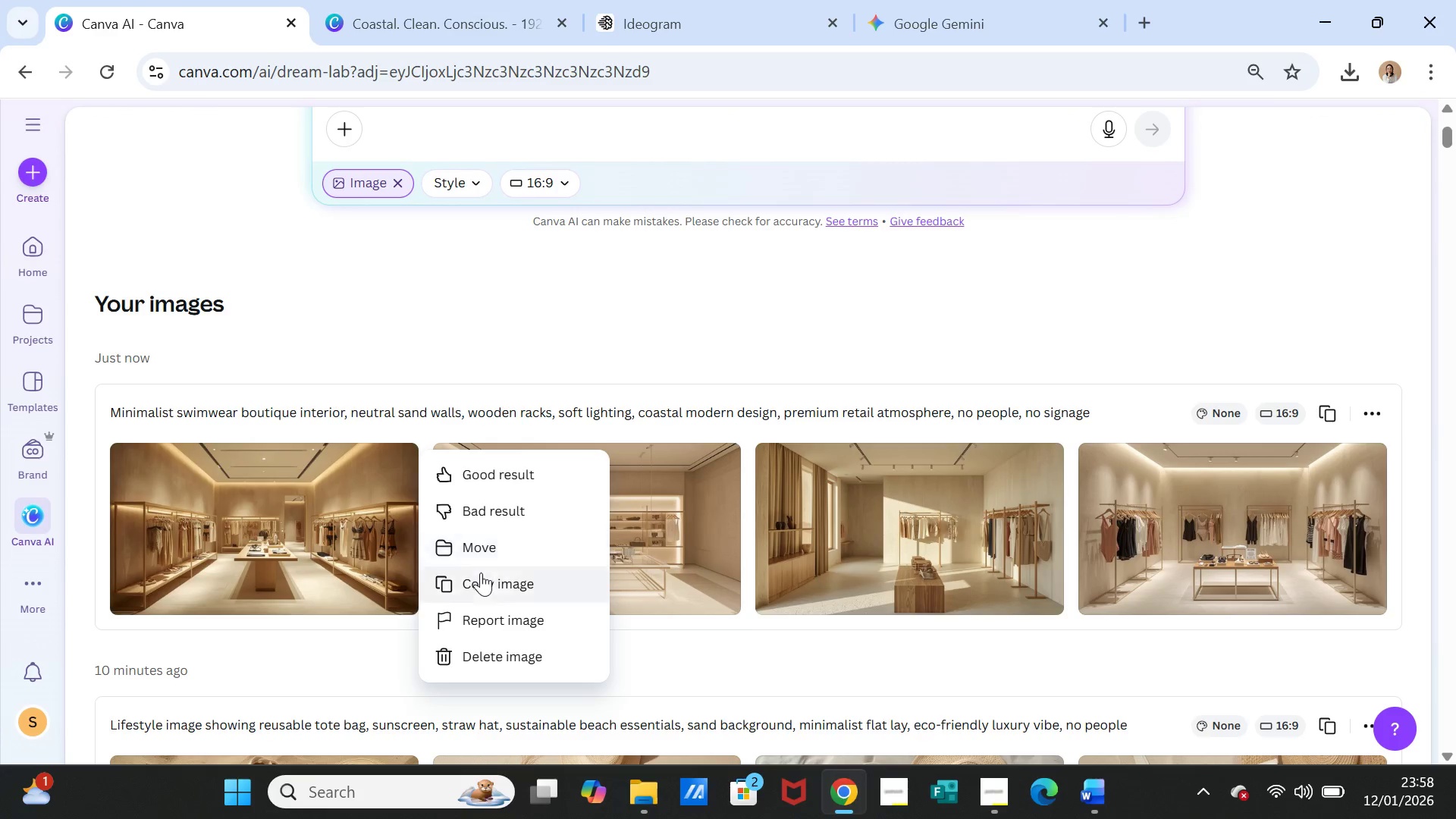 
left_click([481, 589])
 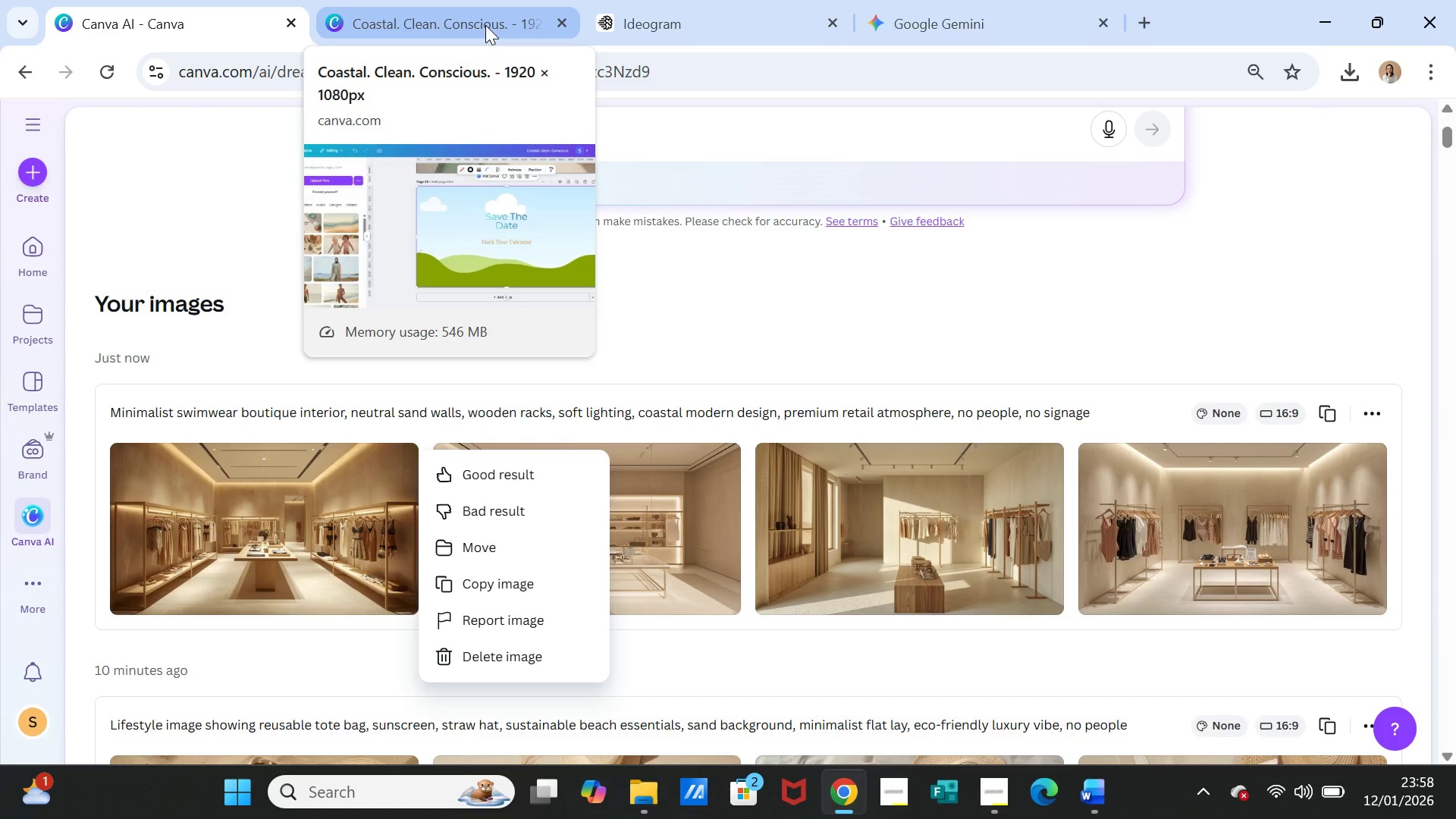 
wait(10.42)
 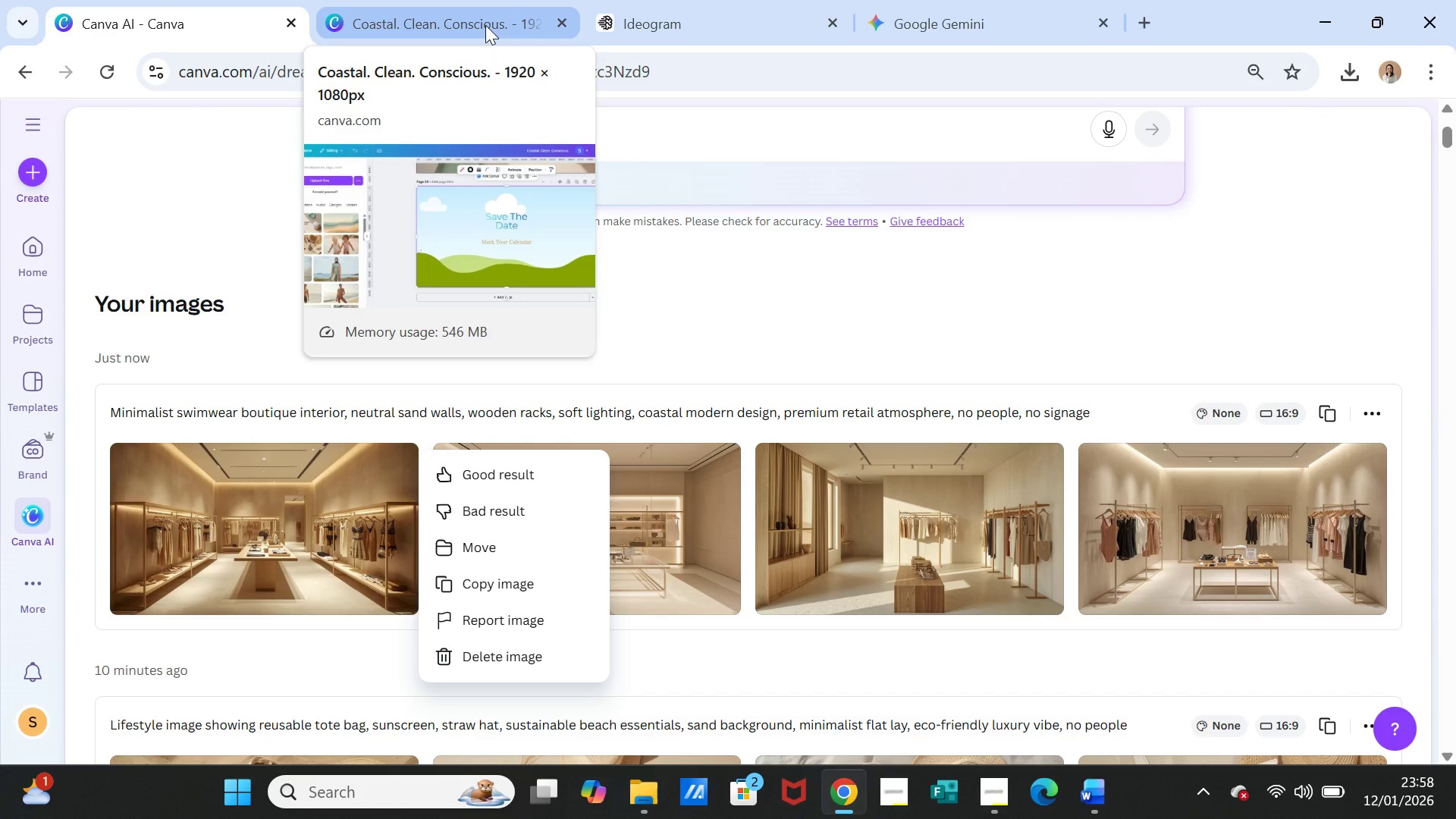 
left_click([485, 25])
 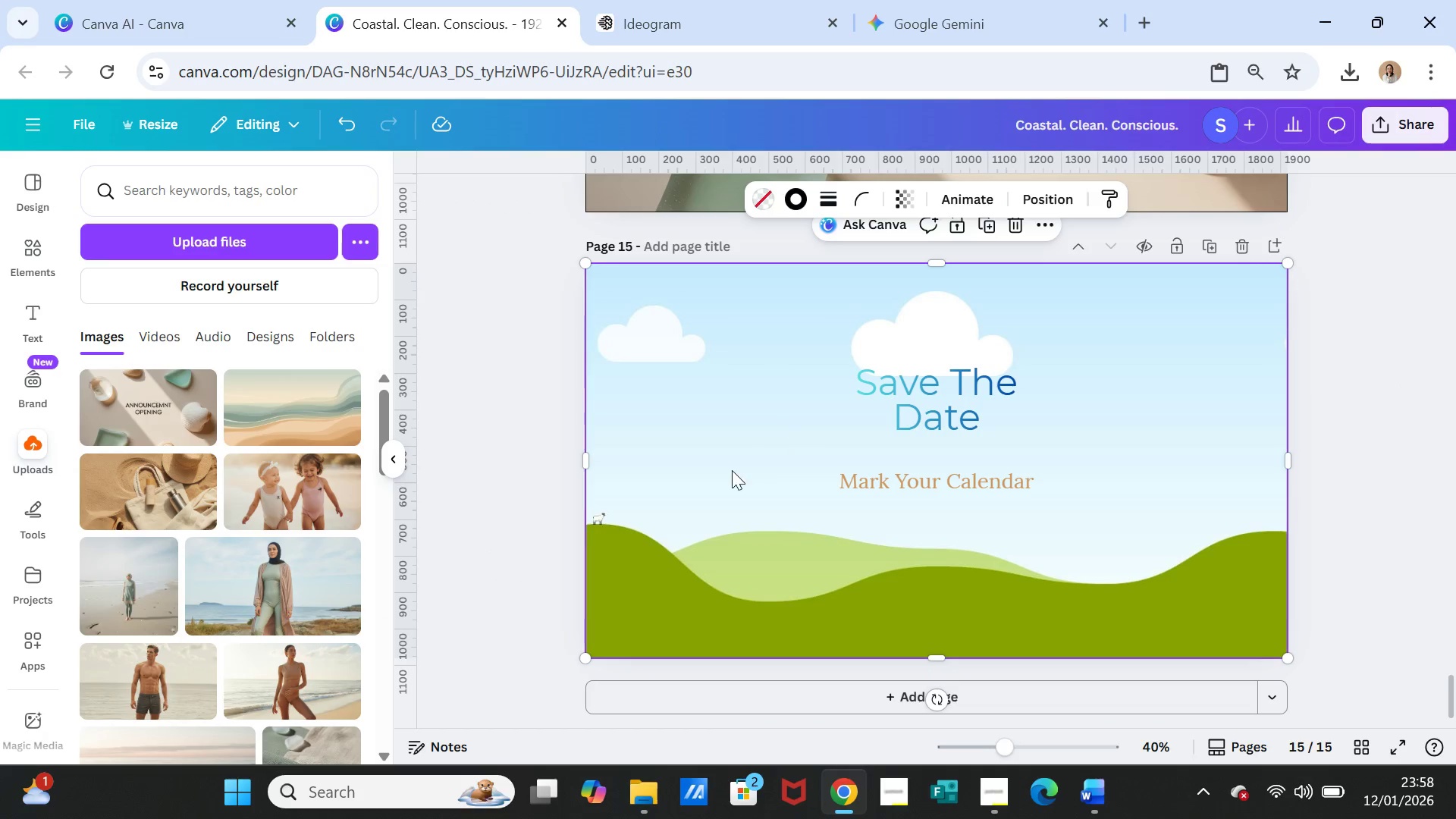 
left_click([730, 471])
 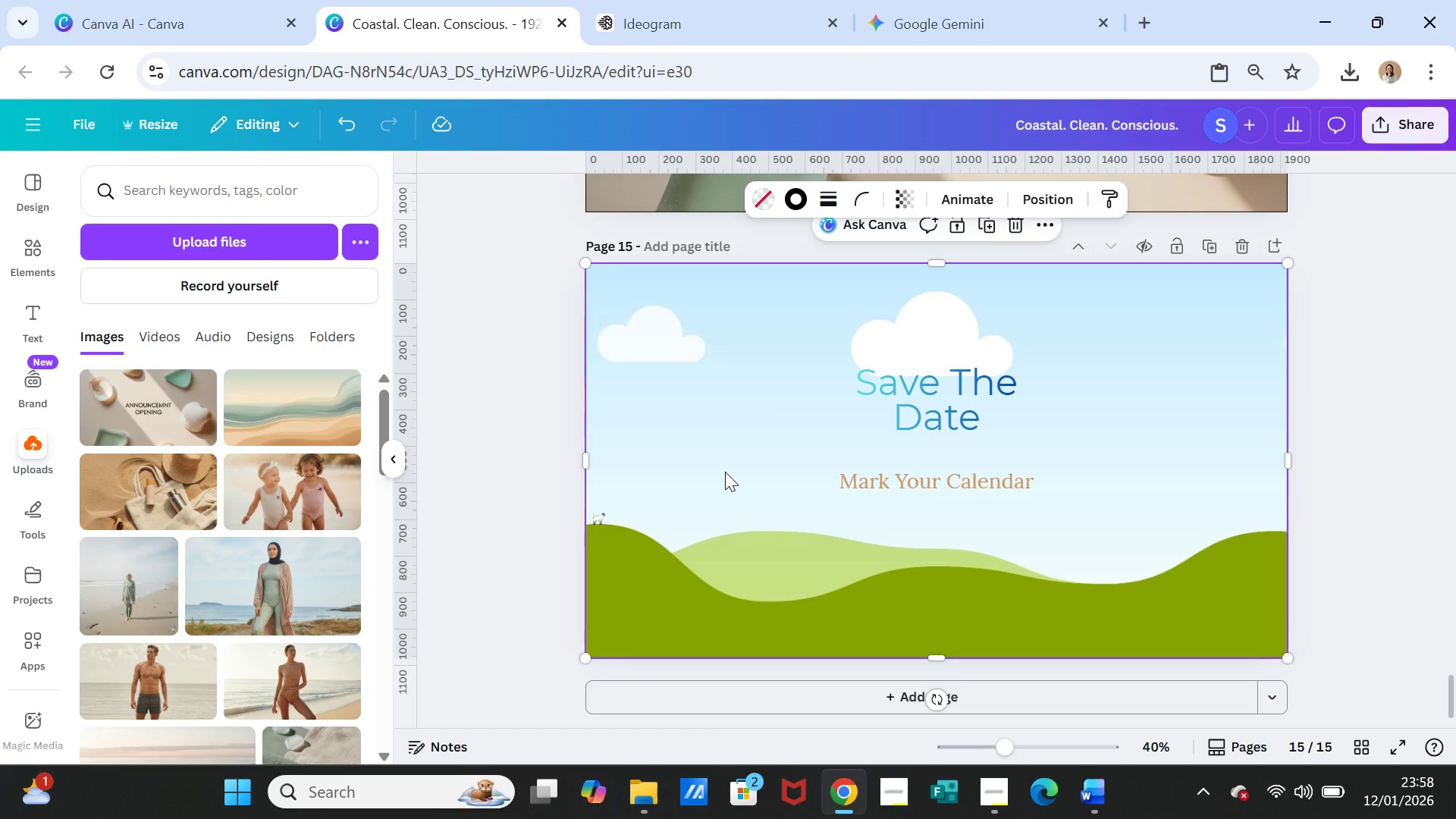 
right_click([725, 472])
 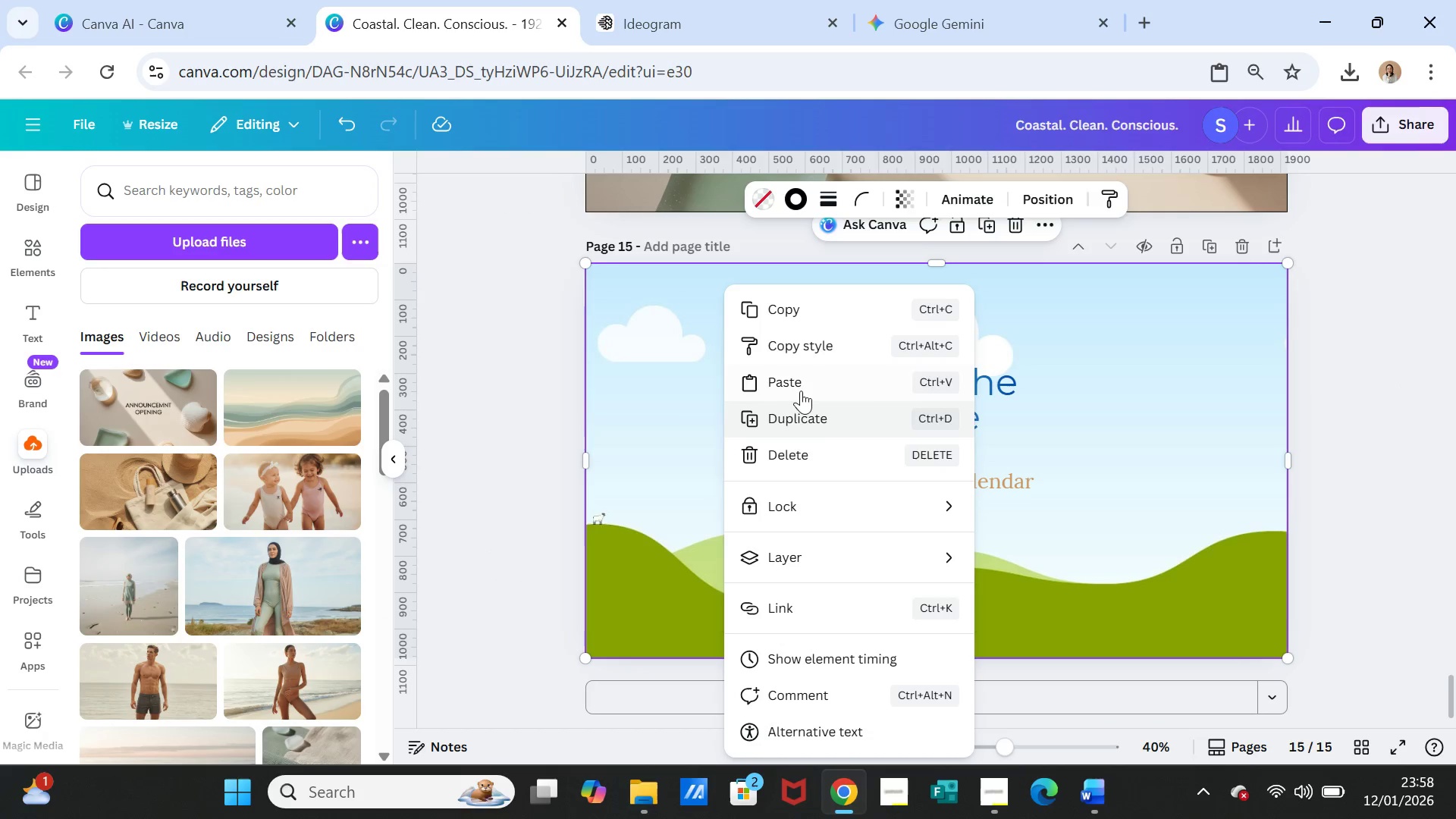 
left_click([802, 378])
 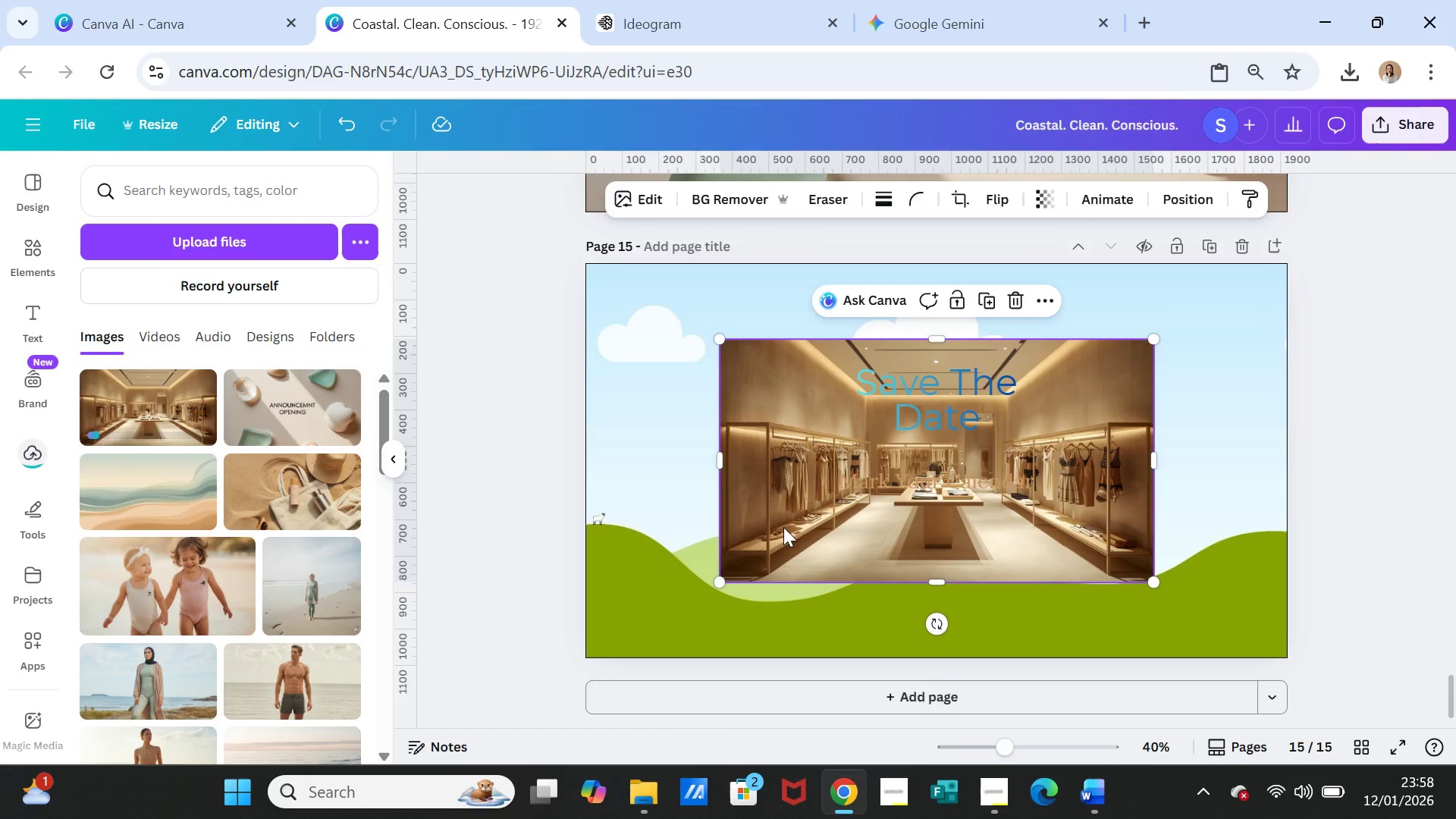 
left_click_drag(start_coordinate=[780, 502], to_coordinate=[777, 495])
 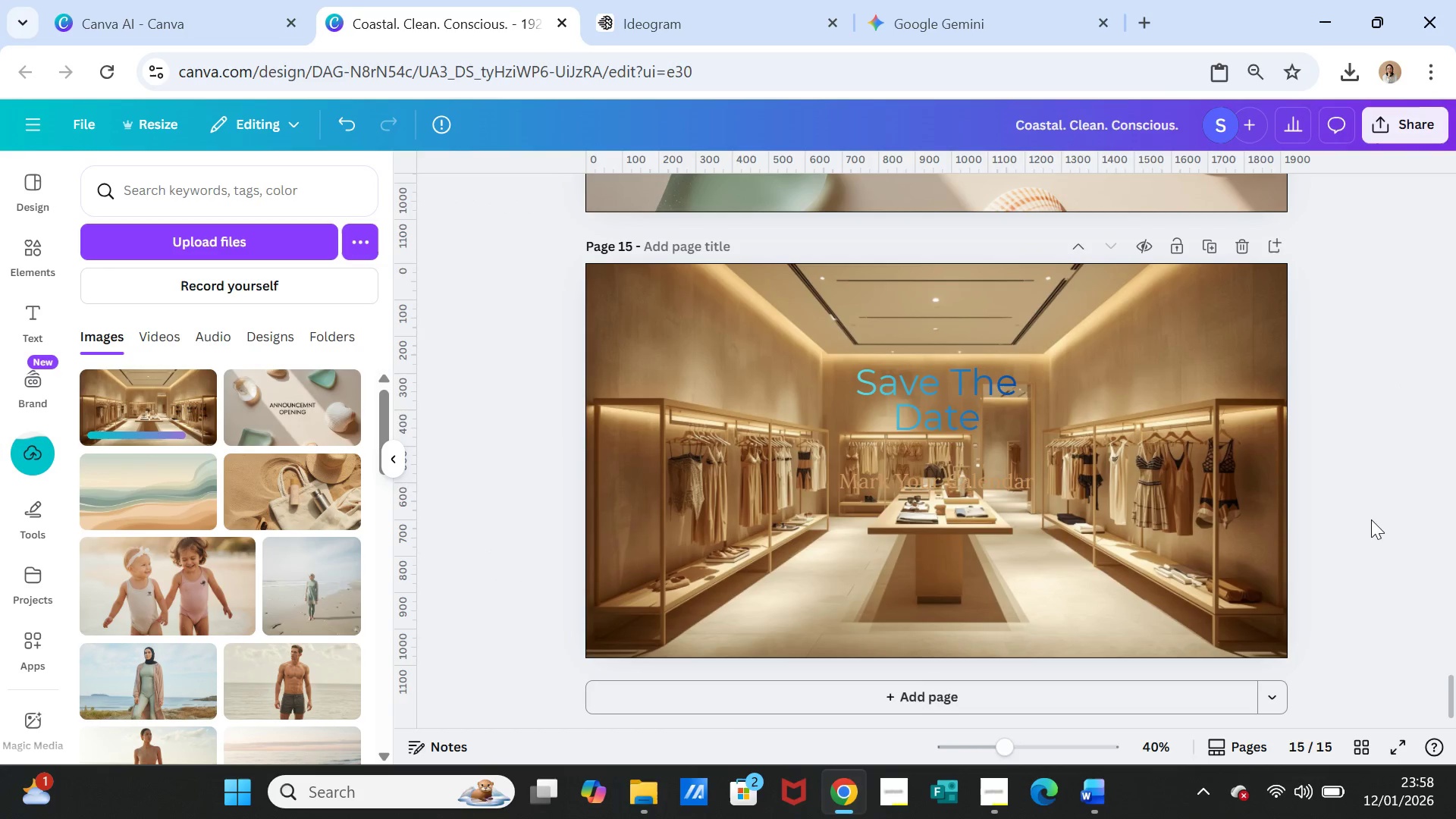 
left_click([1371, 519])
 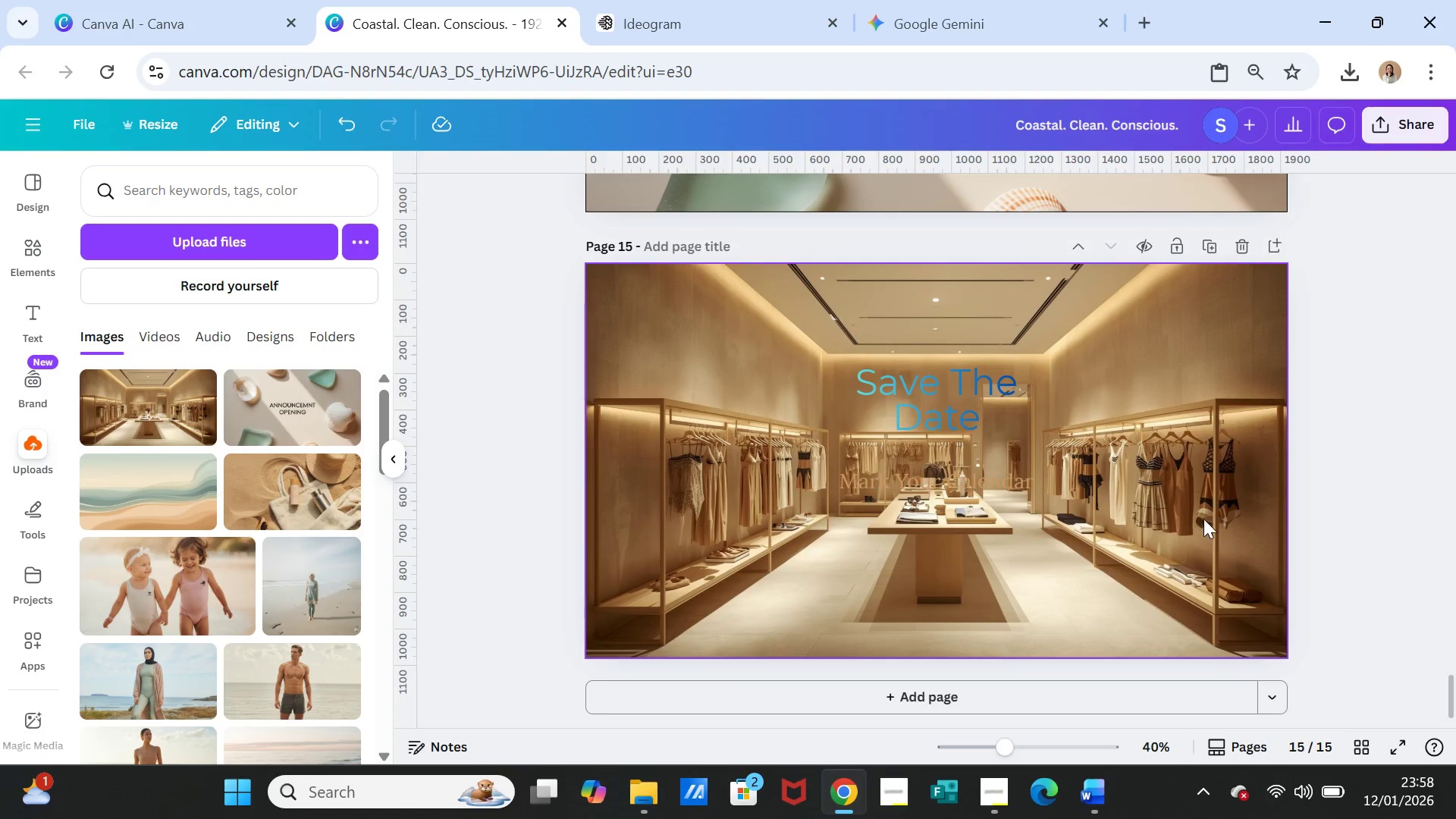 
wait(7.47)
 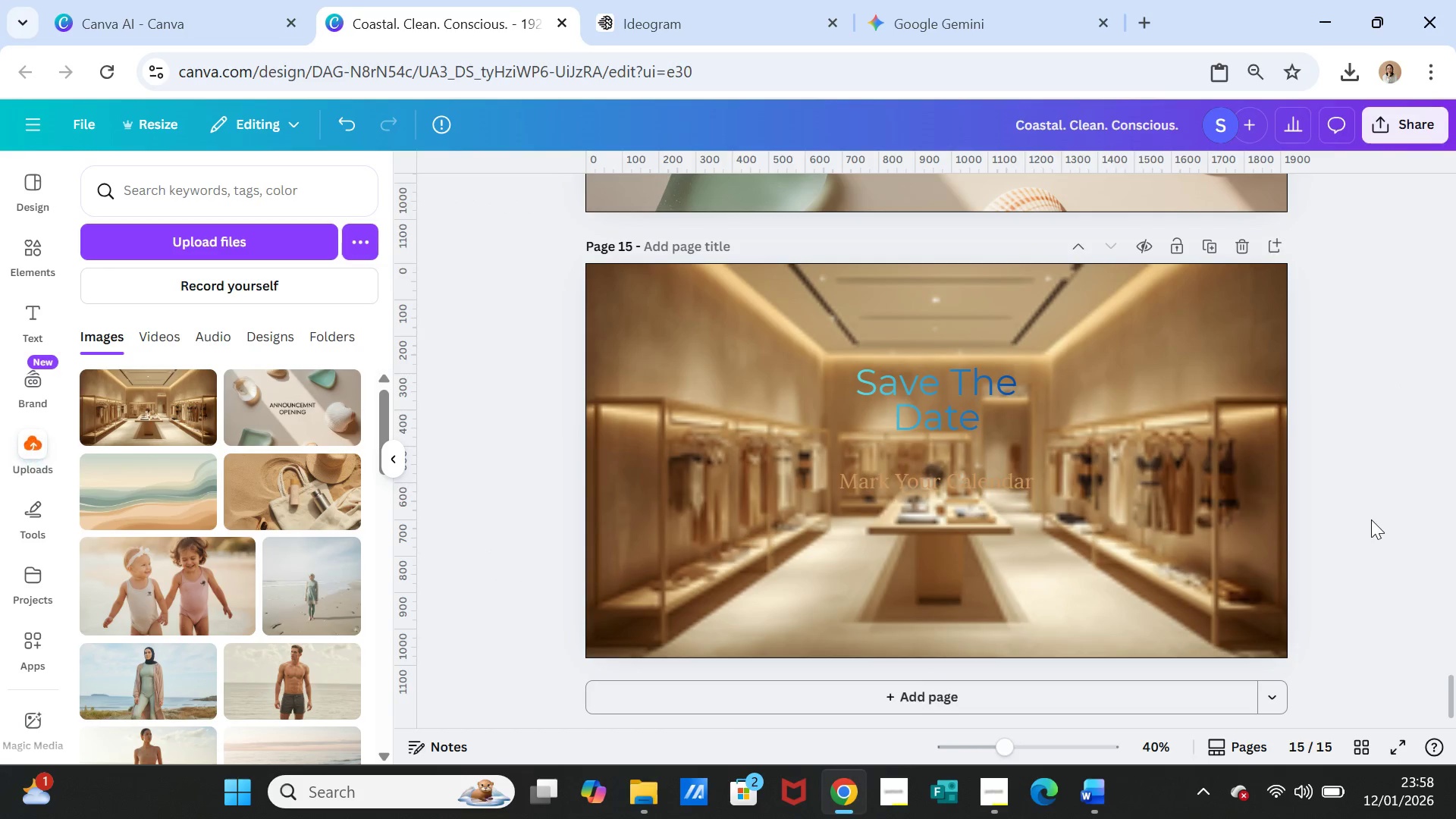 
left_click([1101, 809])
 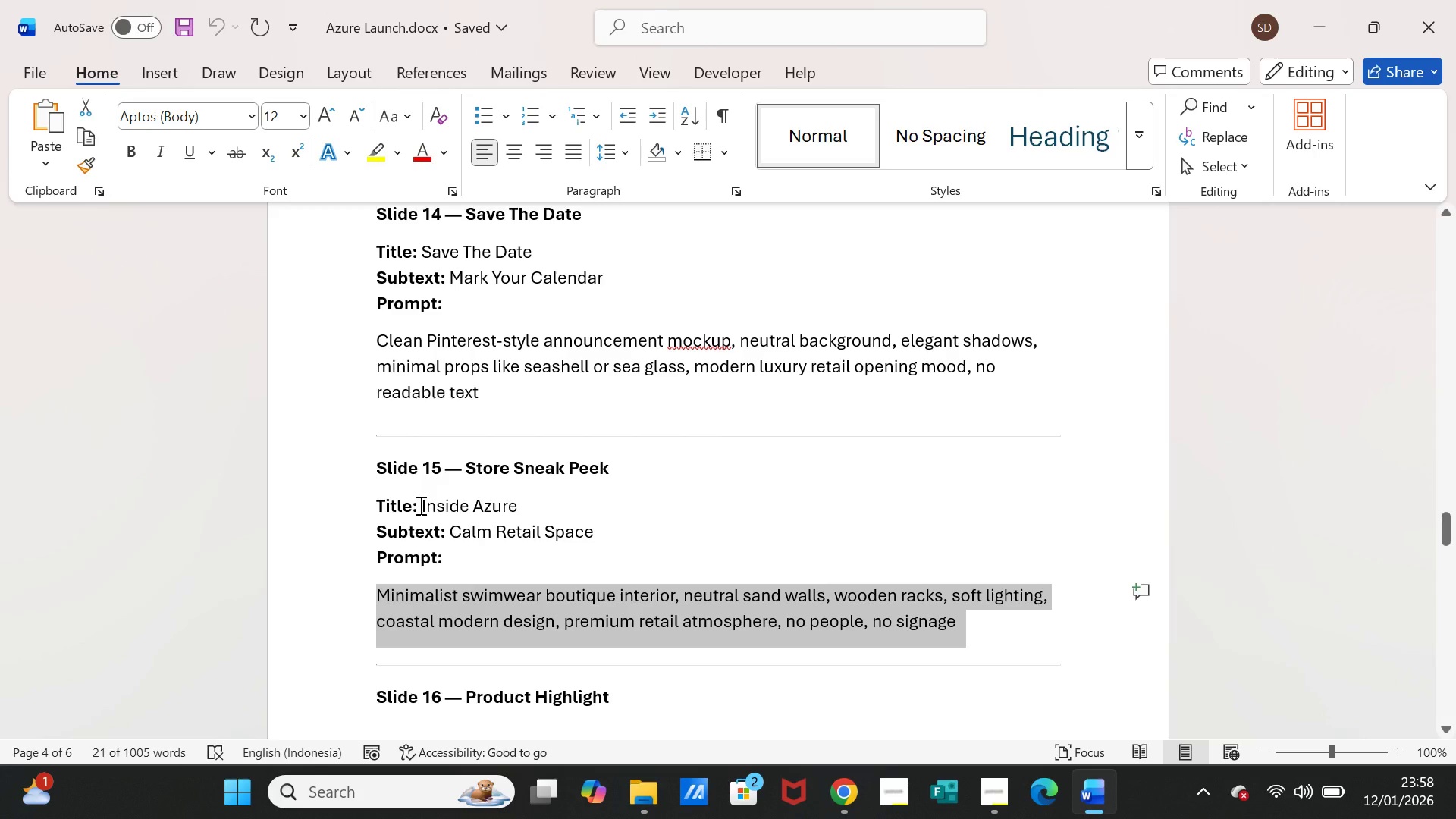 
left_click_drag(start_coordinate=[419, 505], to_coordinate=[492, 504])
 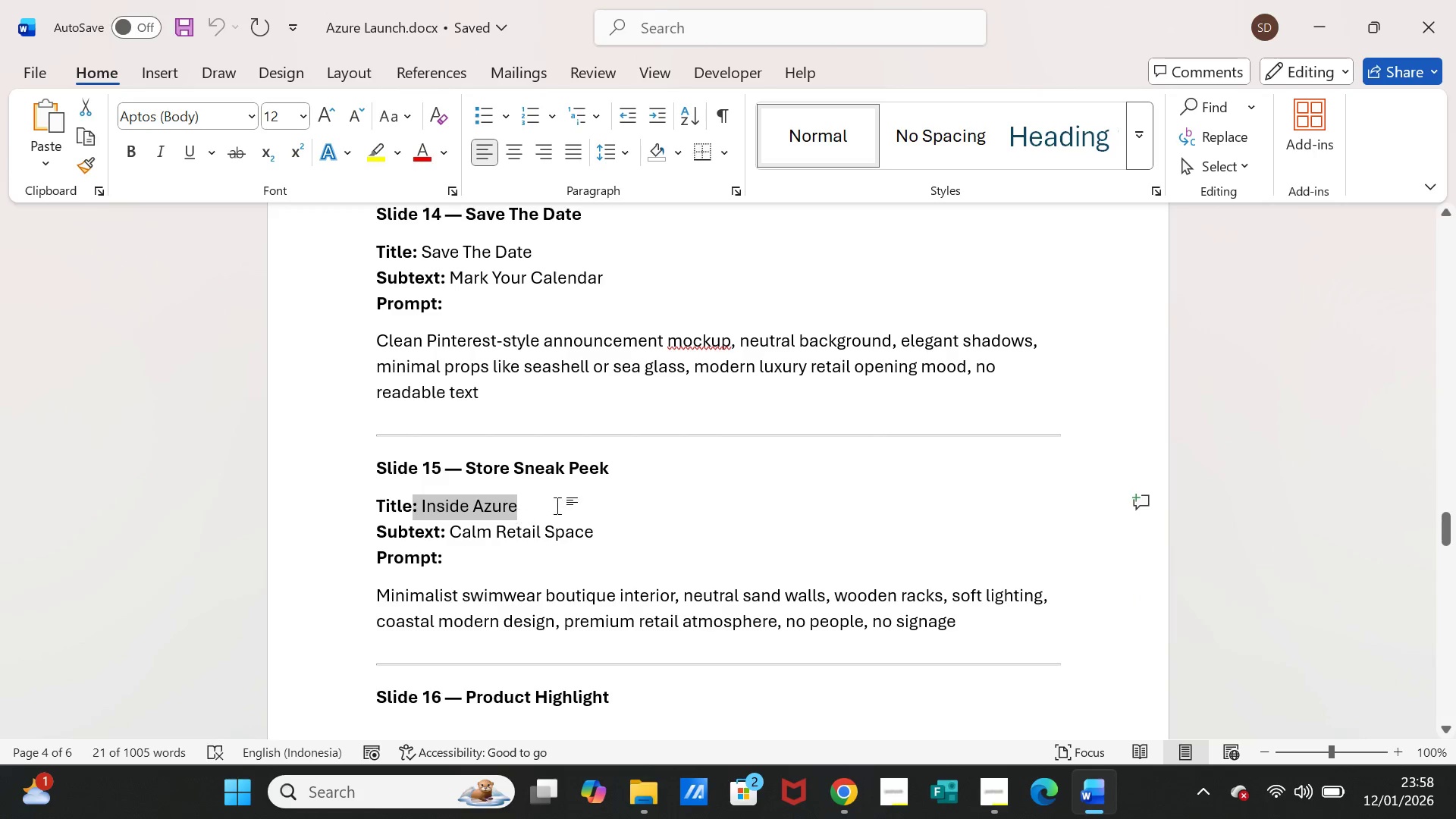 
key(Control+C)
 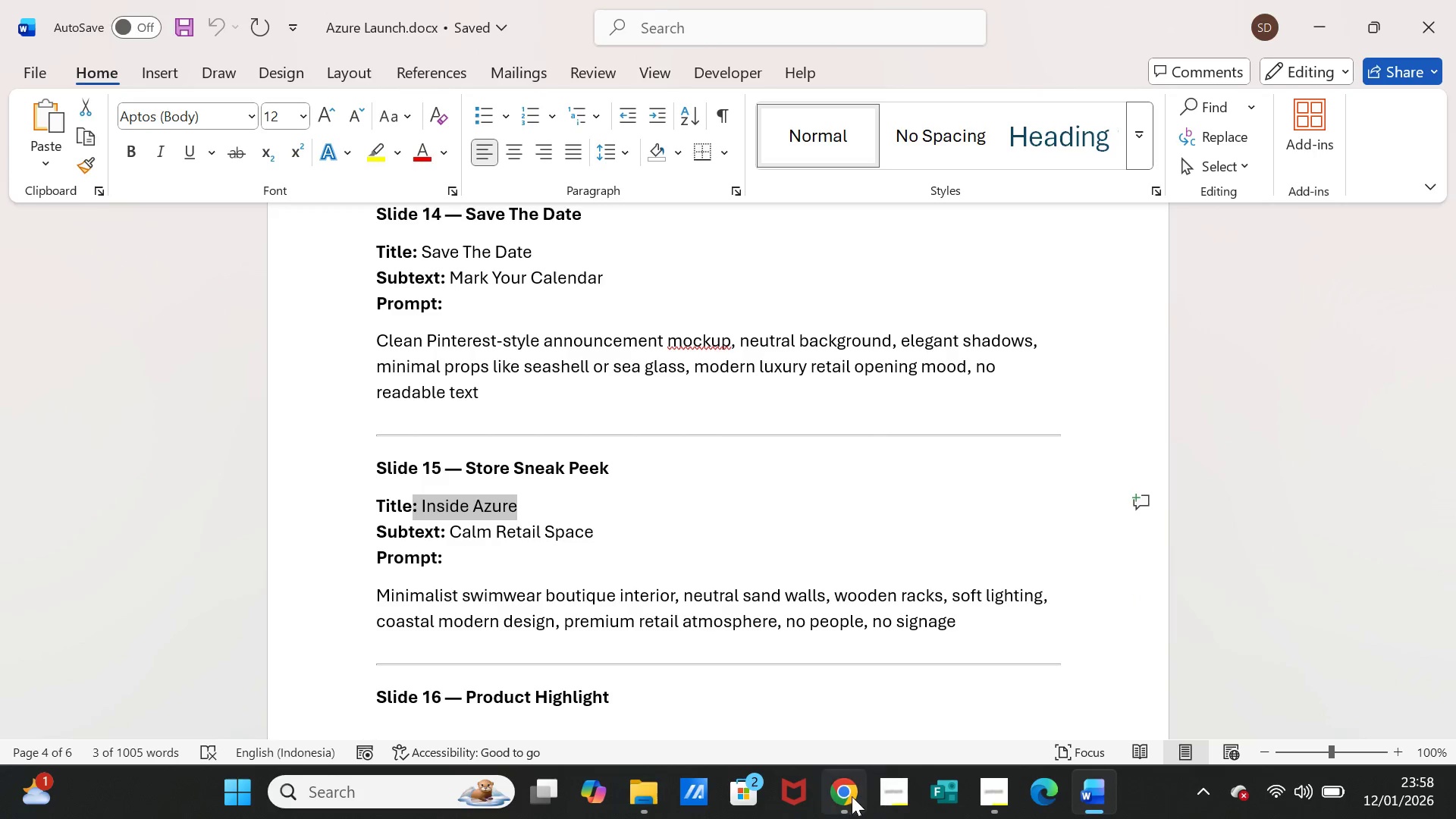 
left_click([839, 796])
 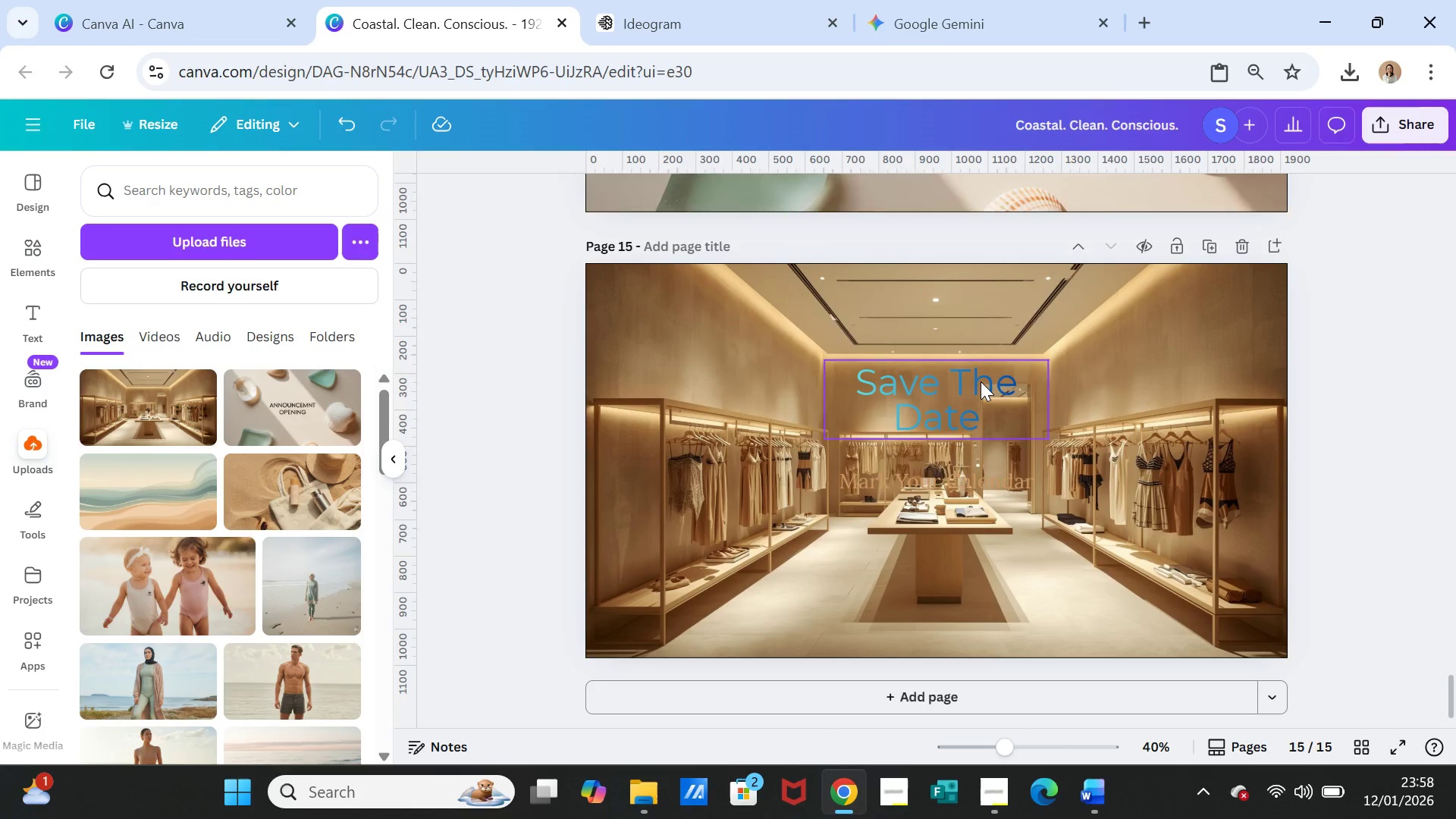 
double_click([981, 381])
 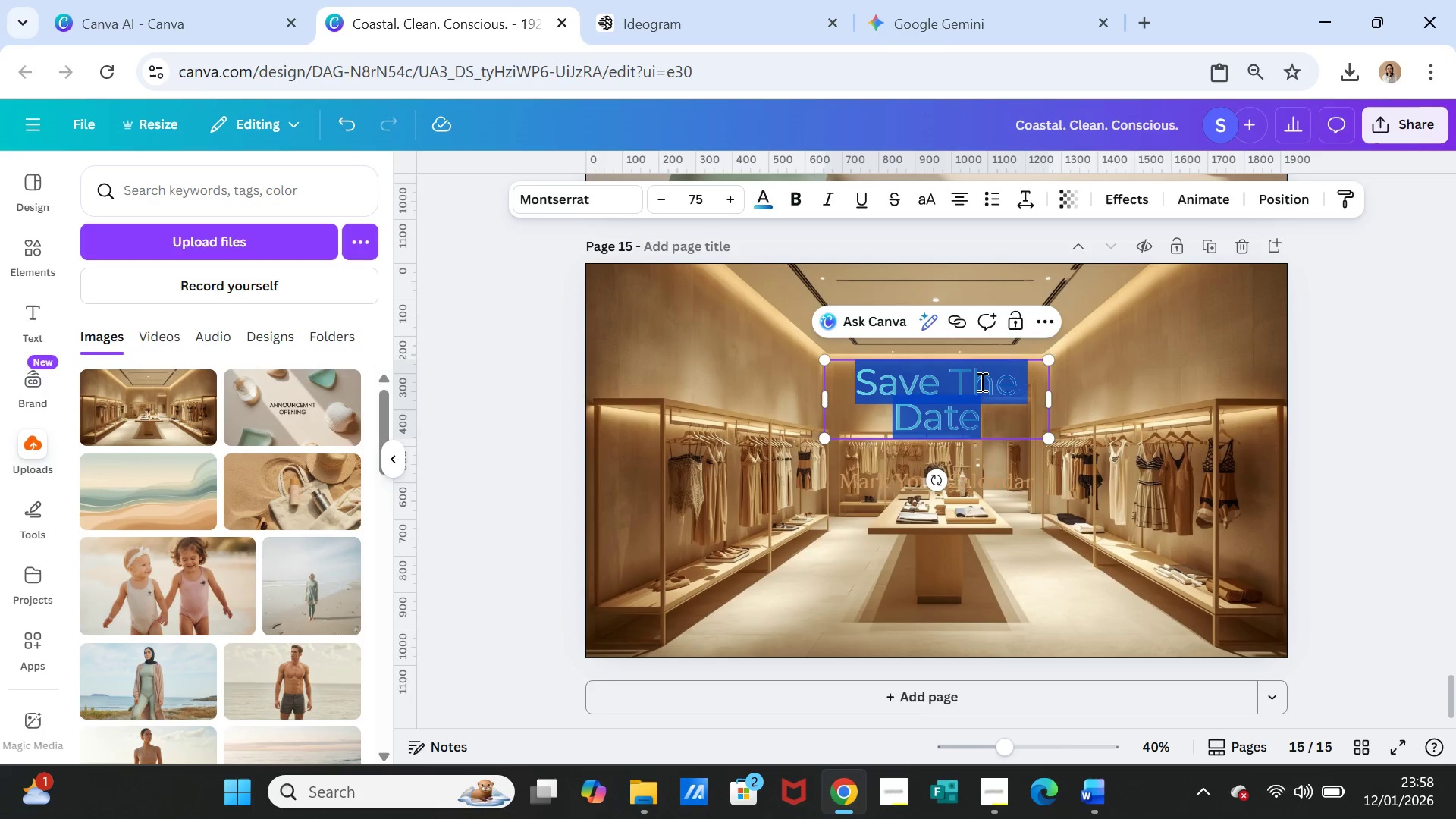 
triple_click([981, 381])
 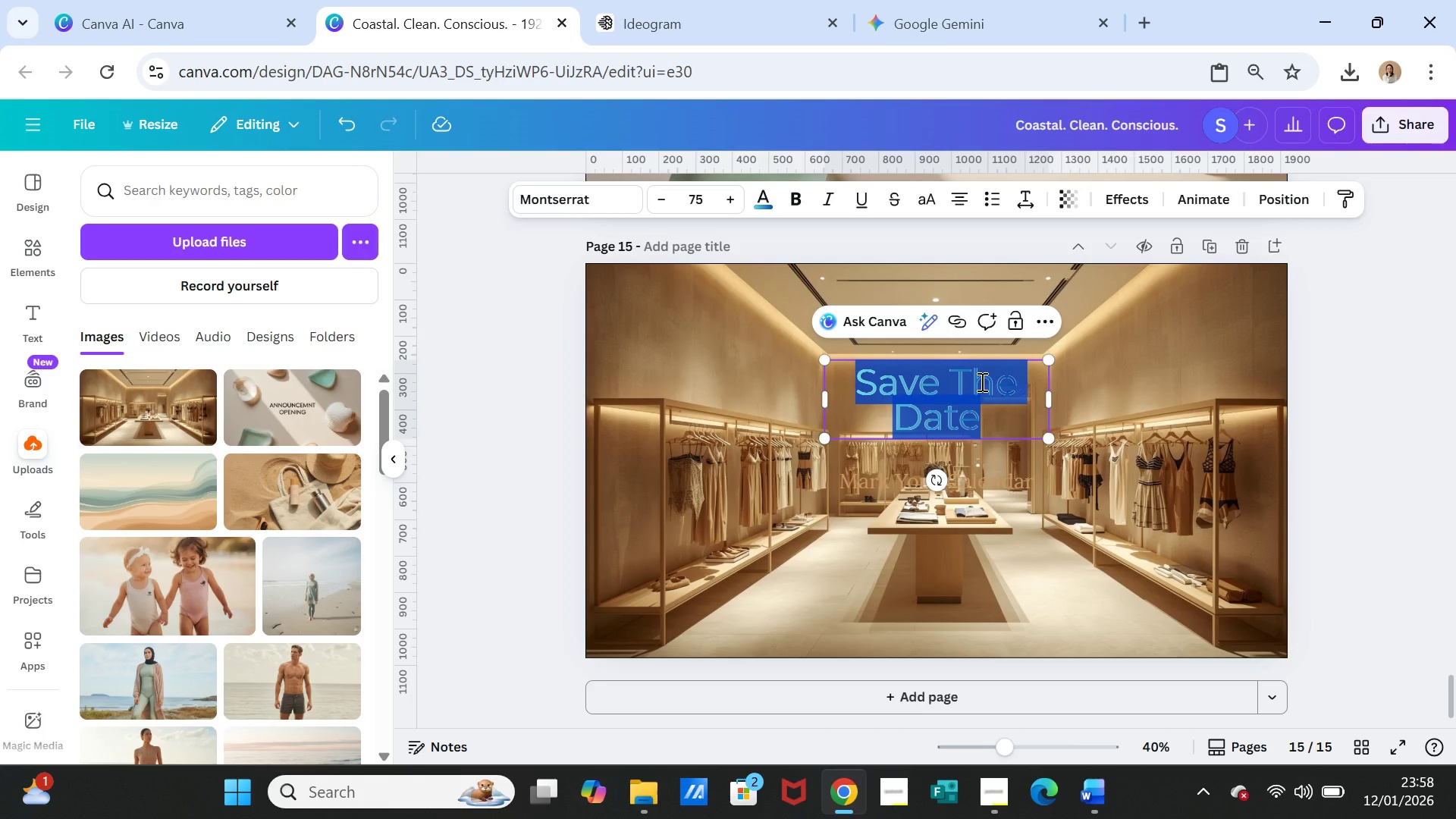 
key(Control+V)
 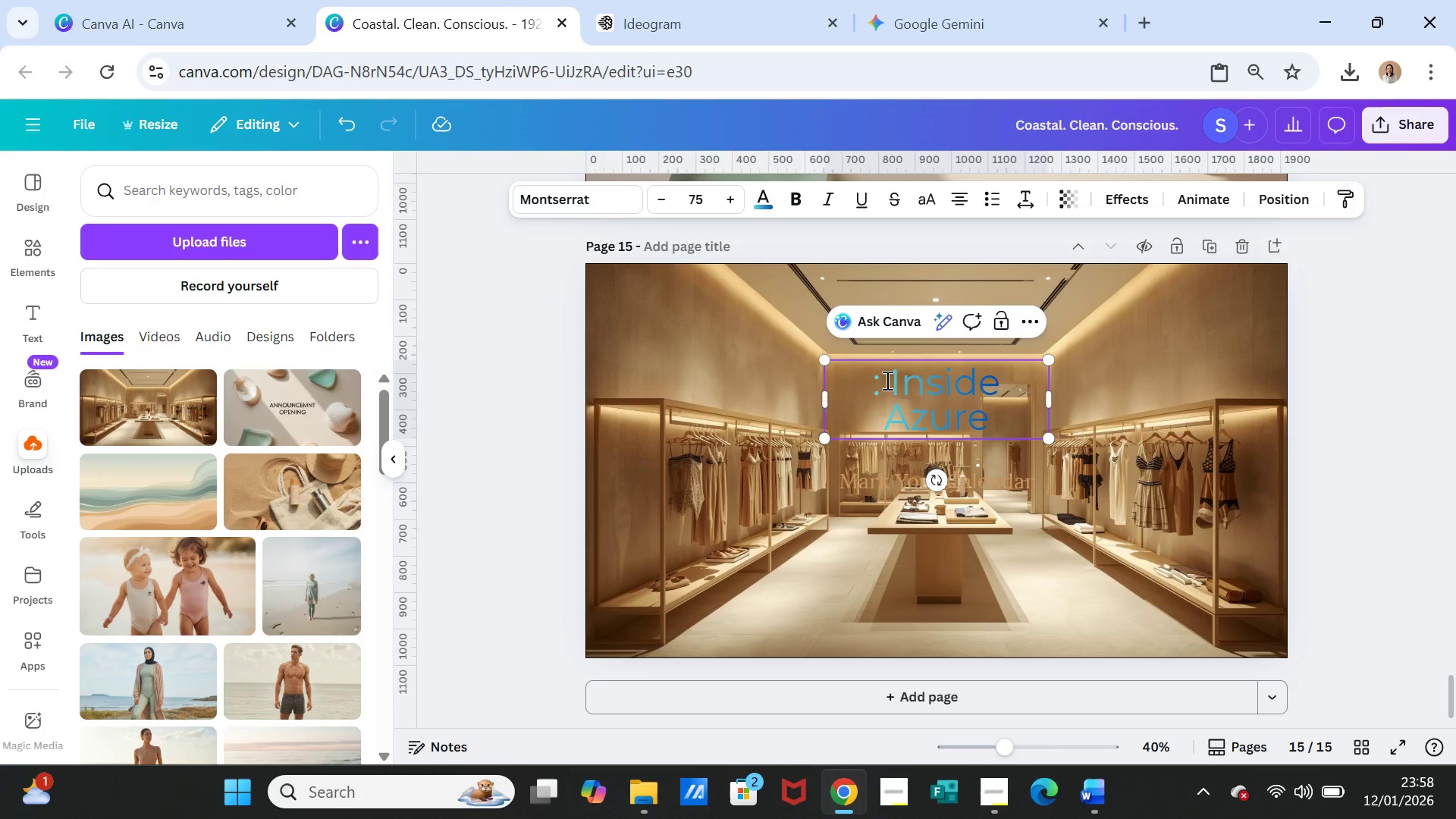 
left_click_drag(start_coordinate=[888, 380], to_coordinate=[865, 381])
 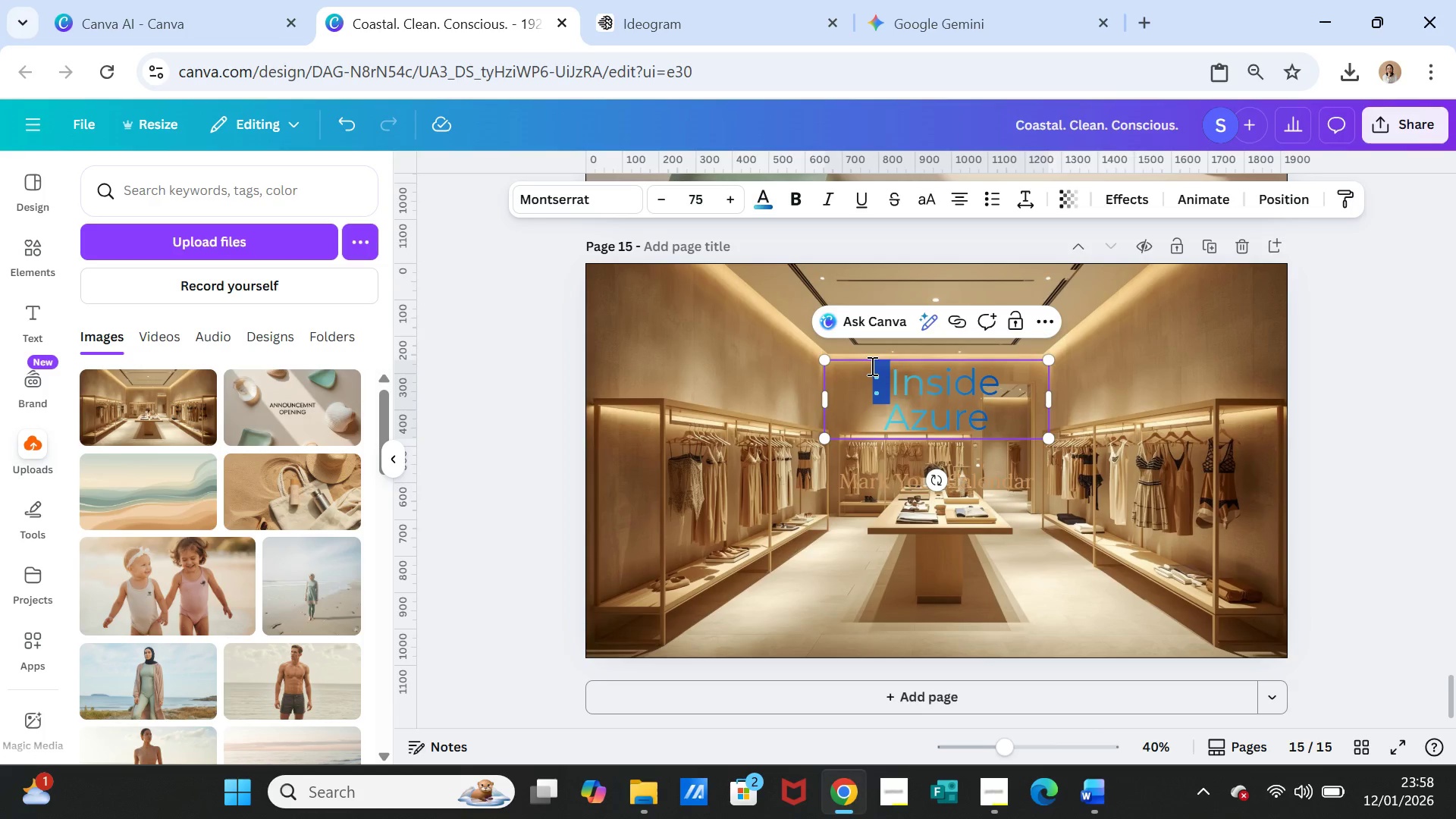 
key(Backspace)
 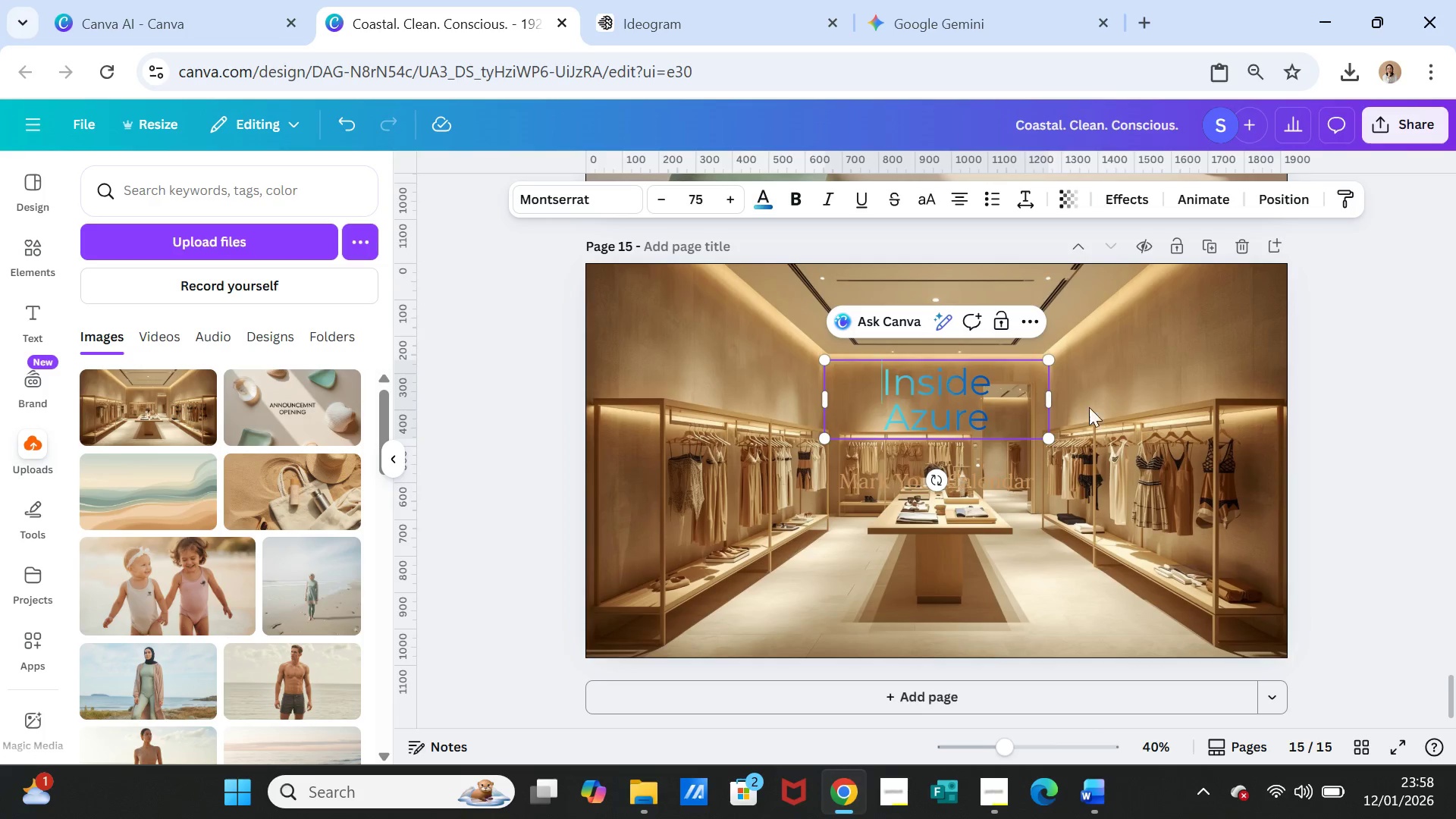 
left_click([1096, 410])
 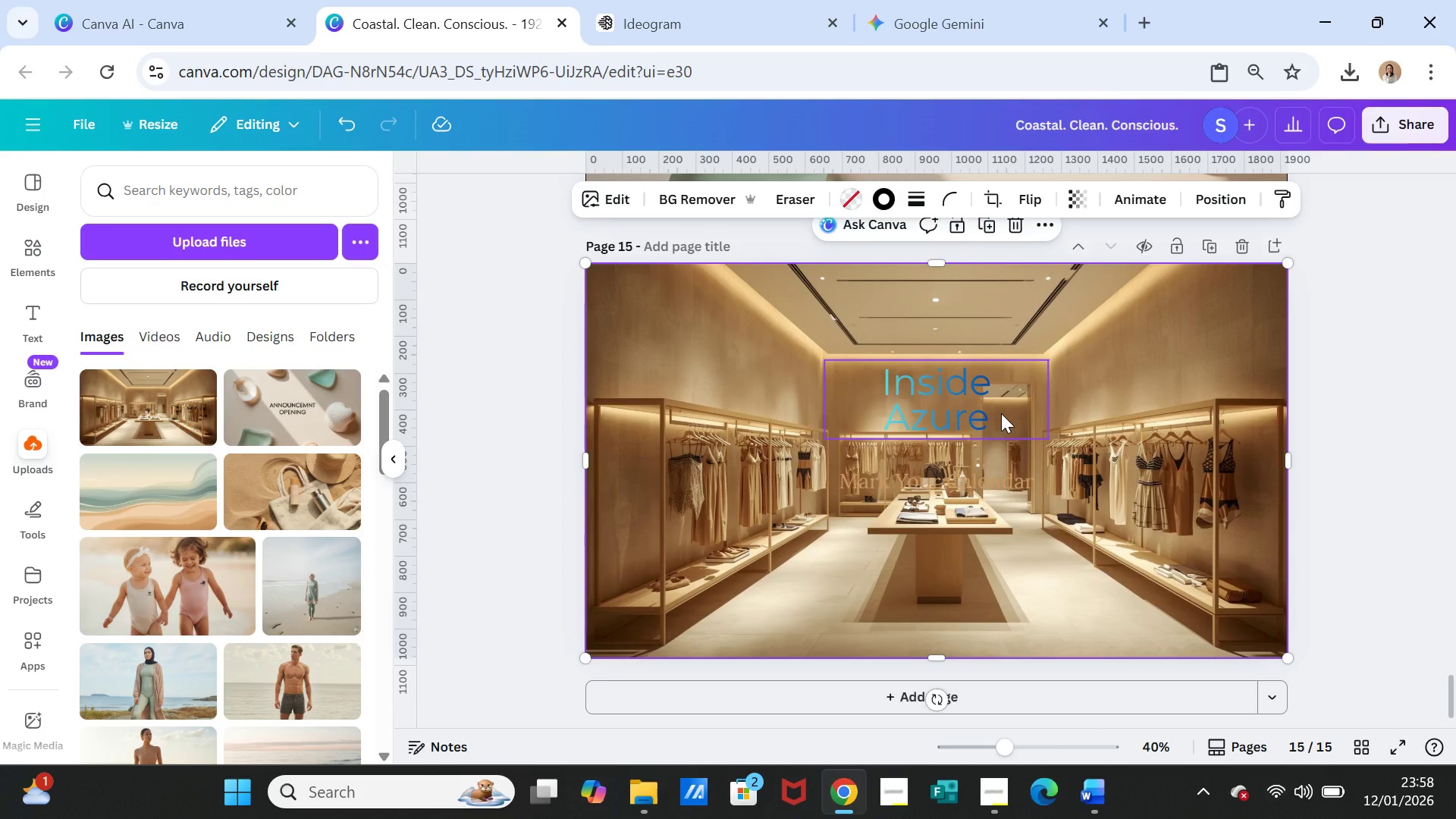 
left_click([1001, 413])
 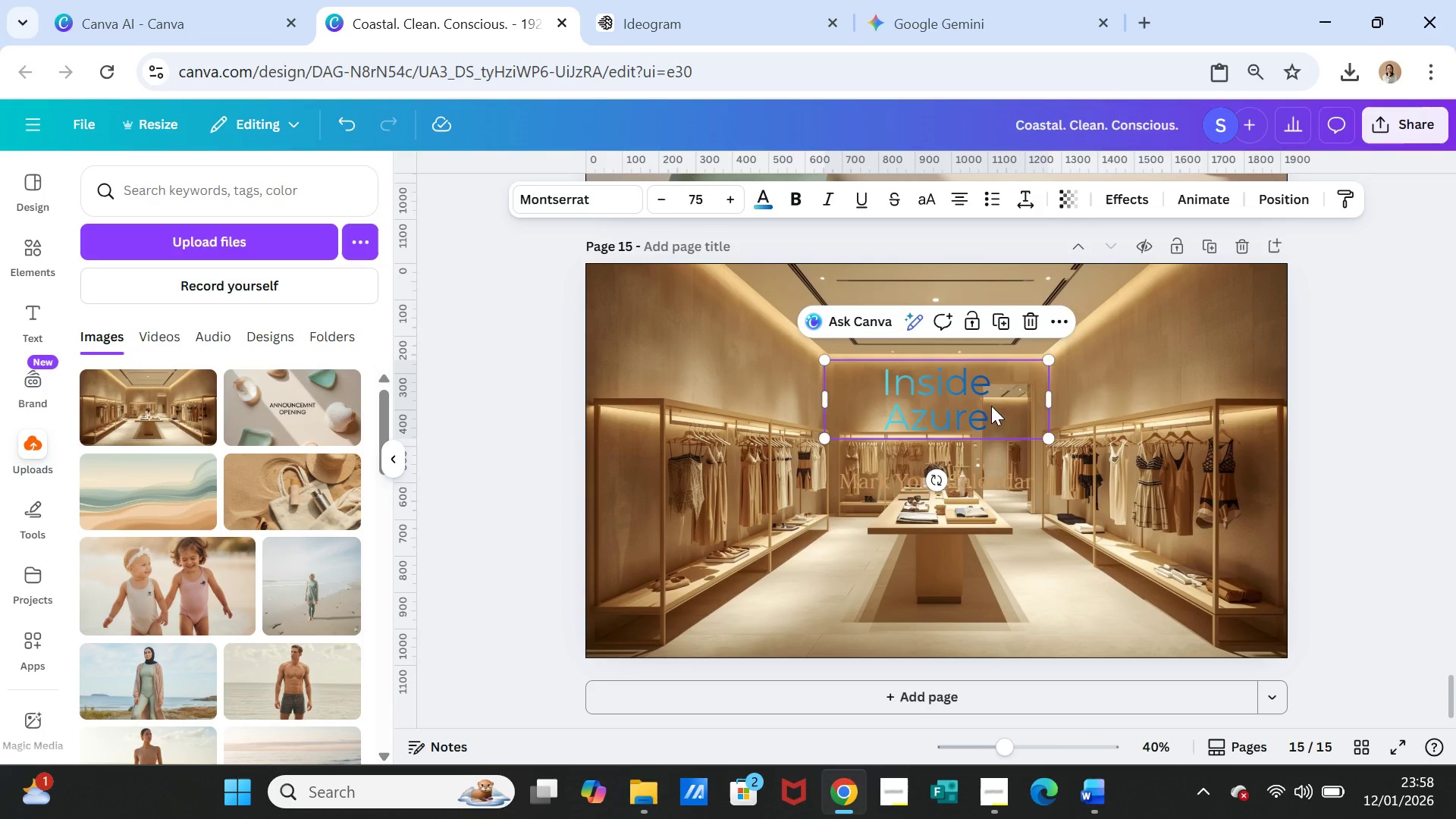 
left_click_drag(start_coordinate=[991, 406], to_coordinate=[984, 380])
 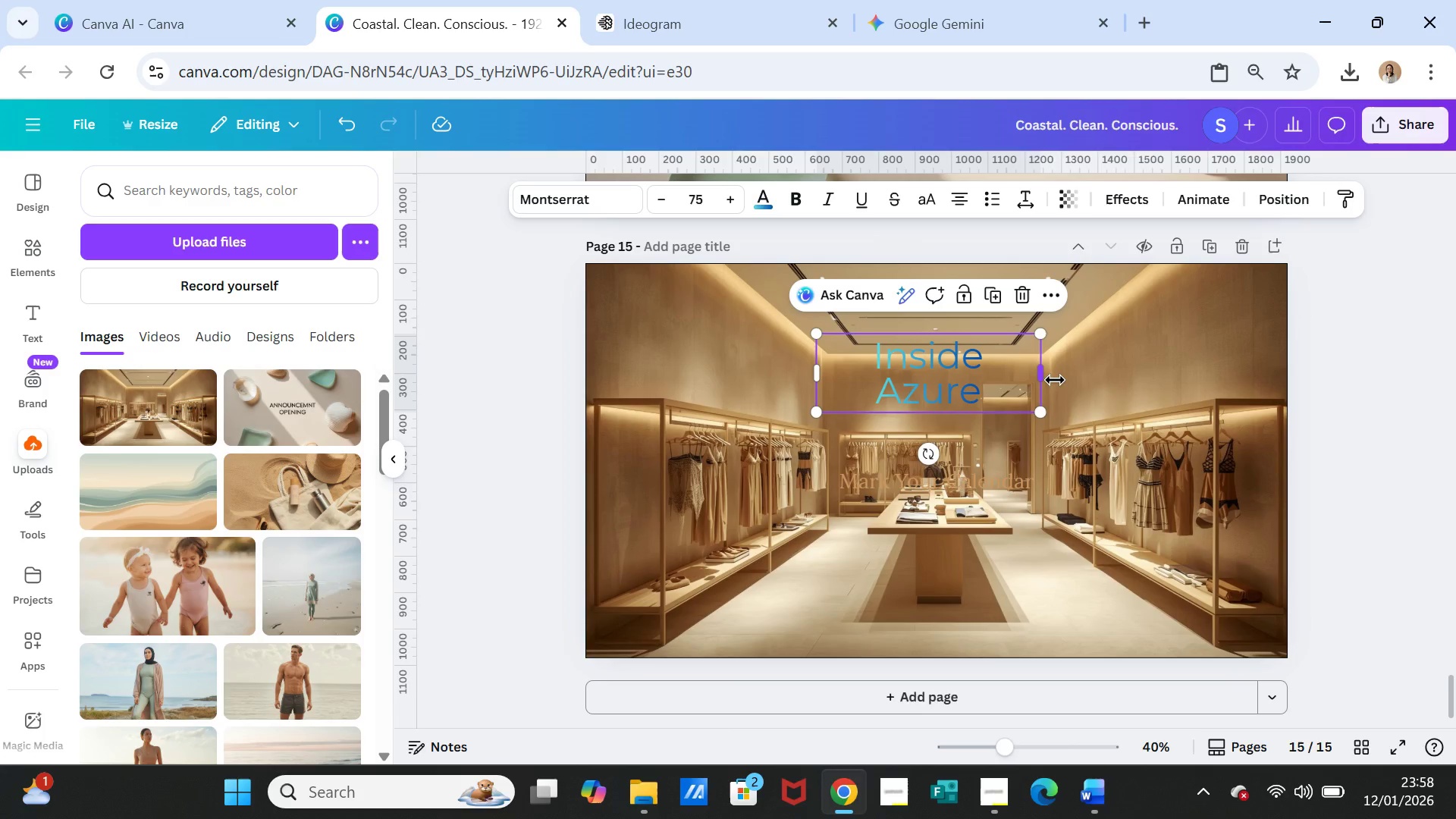 
left_click([1055, 380])
 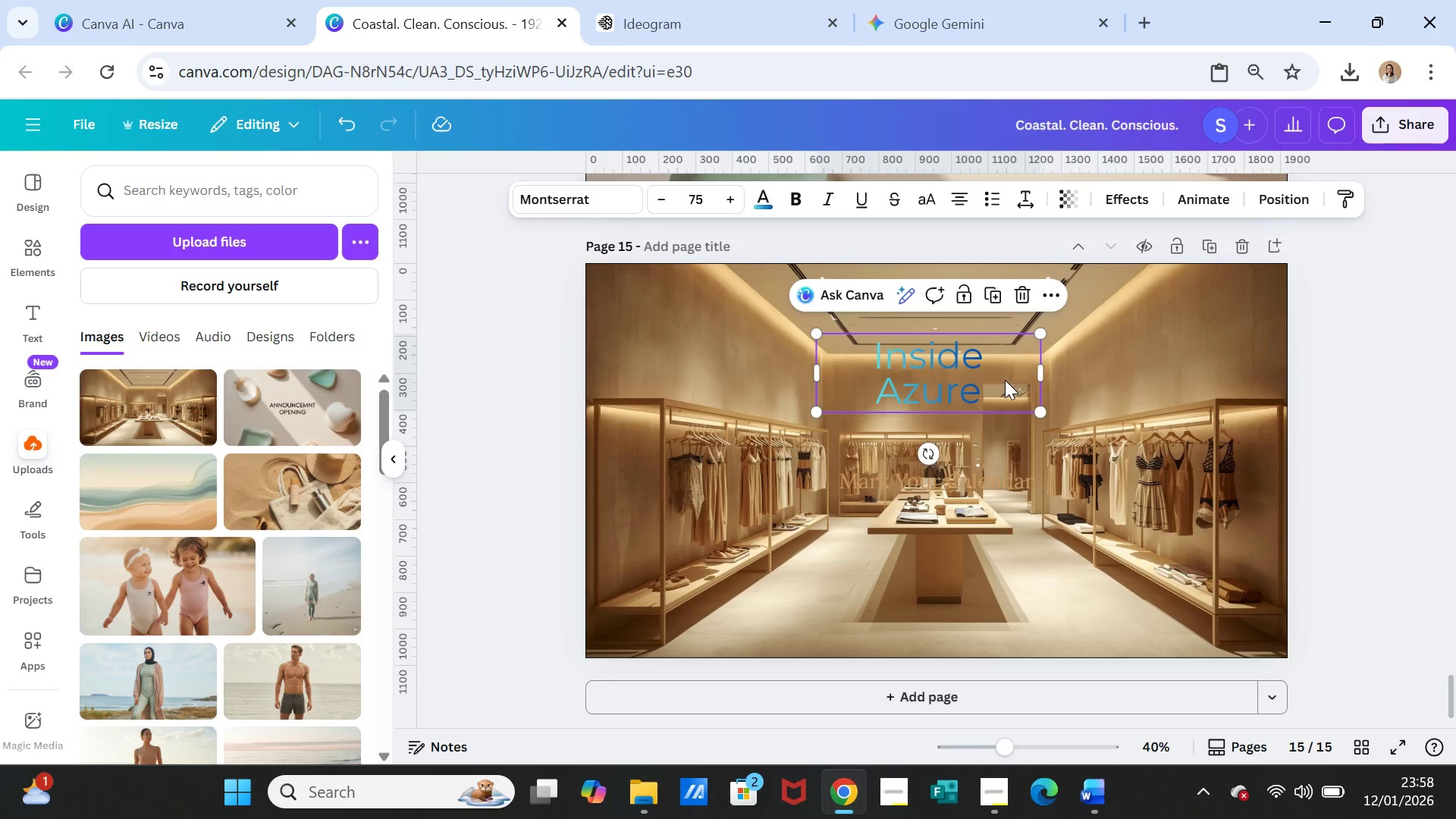 
left_click_drag(start_coordinate=[1005, 380], to_coordinate=[999, 385])
 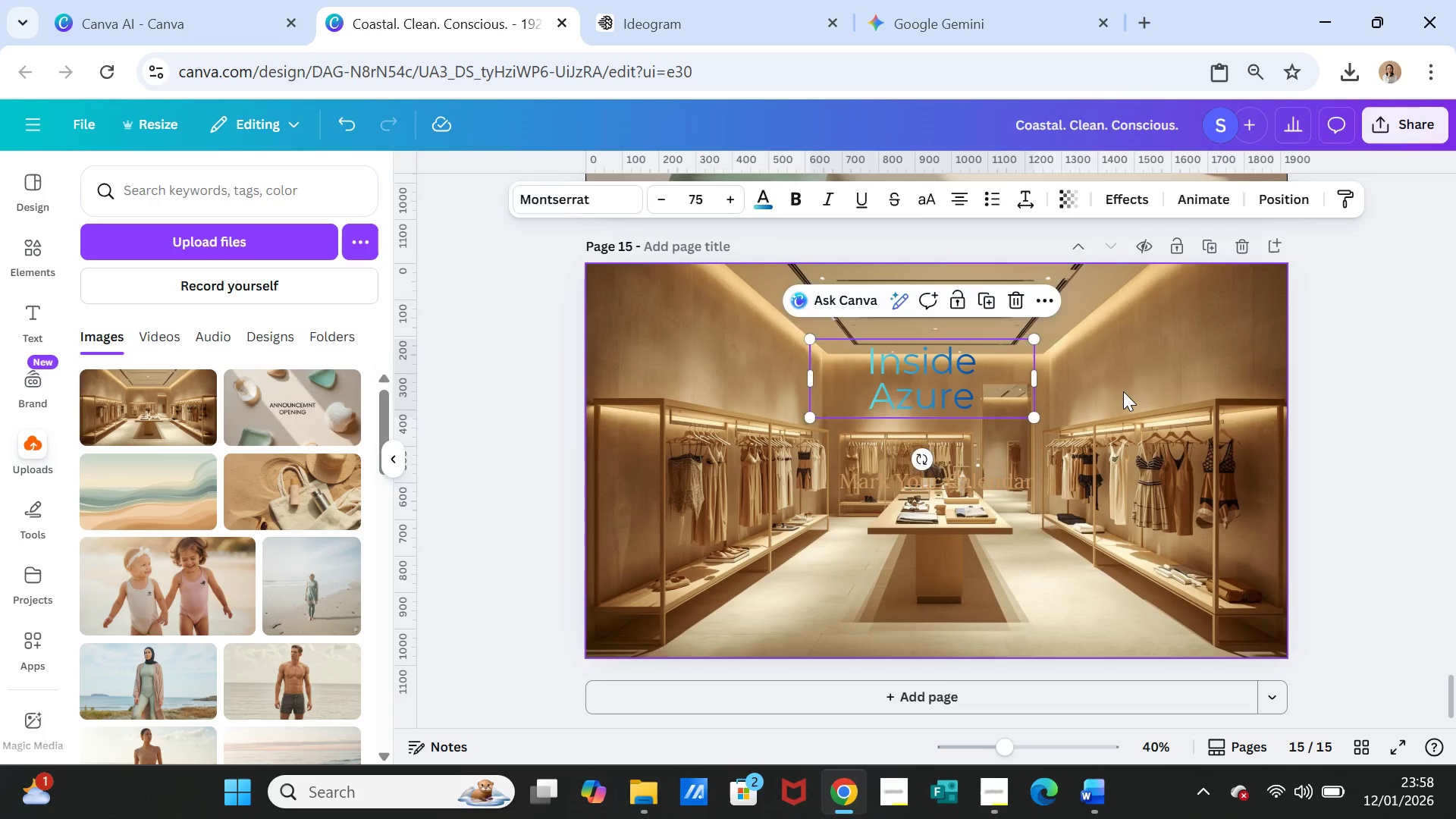 
left_click([1123, 391])
 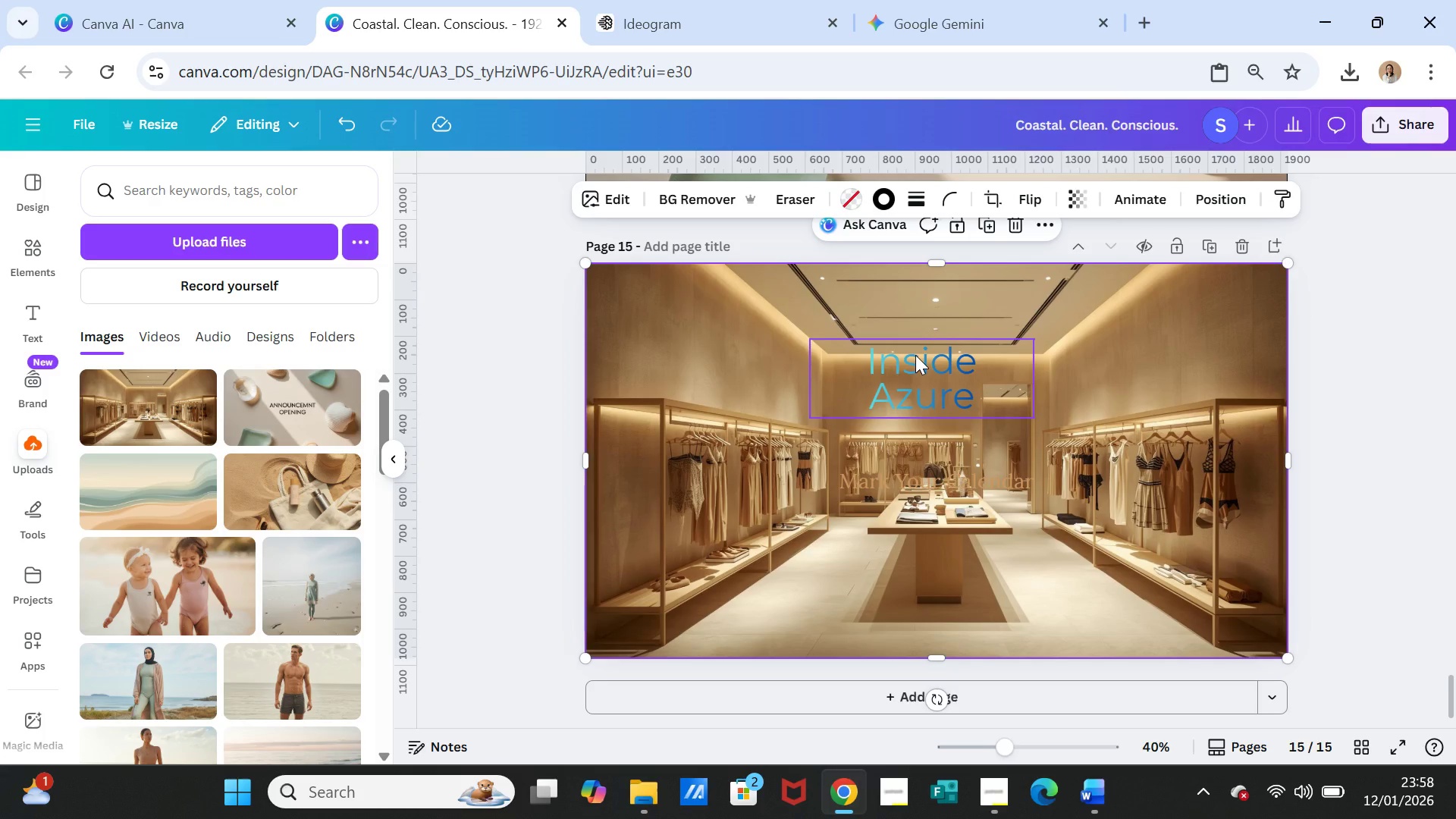 
double_click([915, 355])
 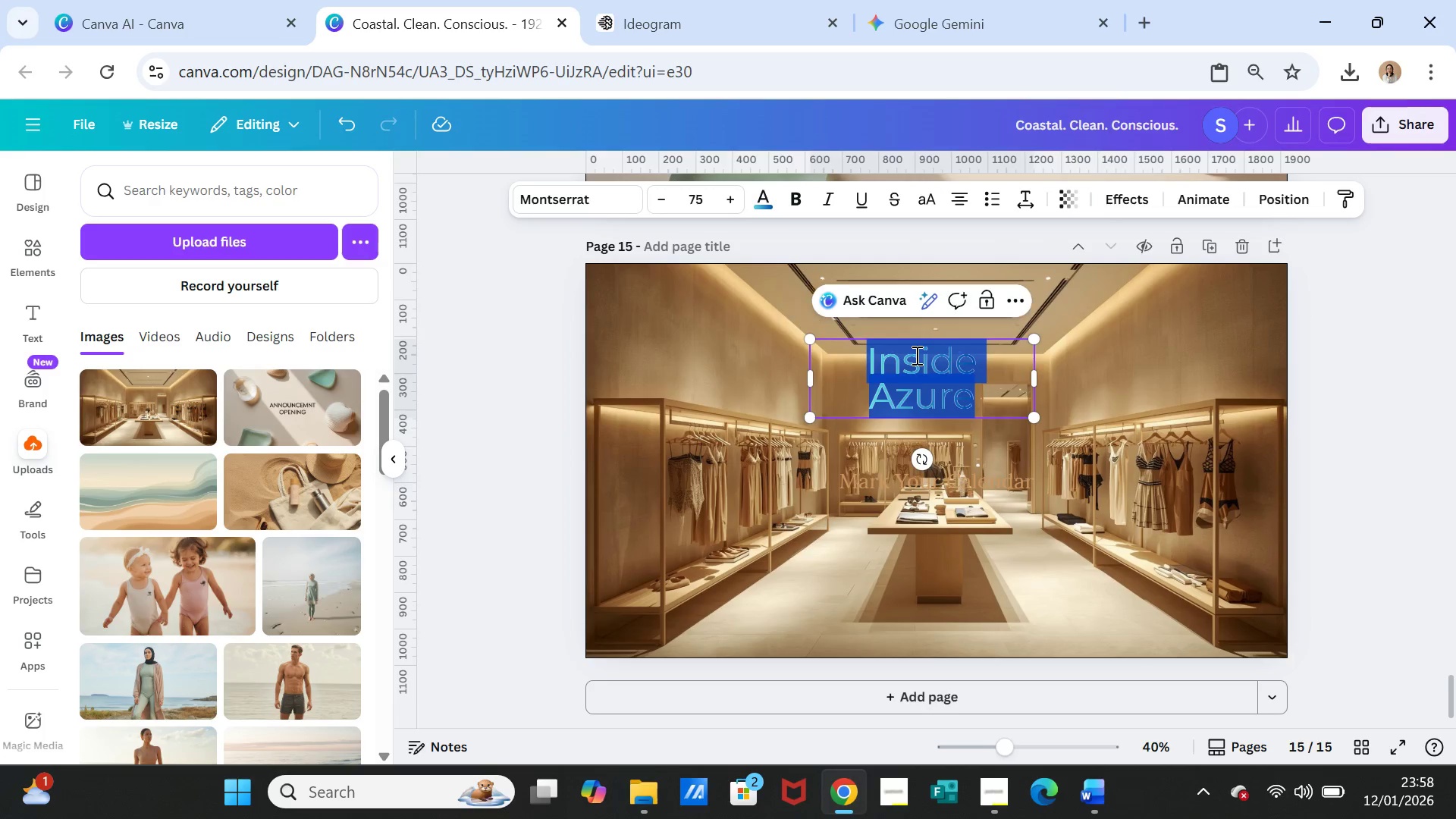 
triple_click([915, 355])
 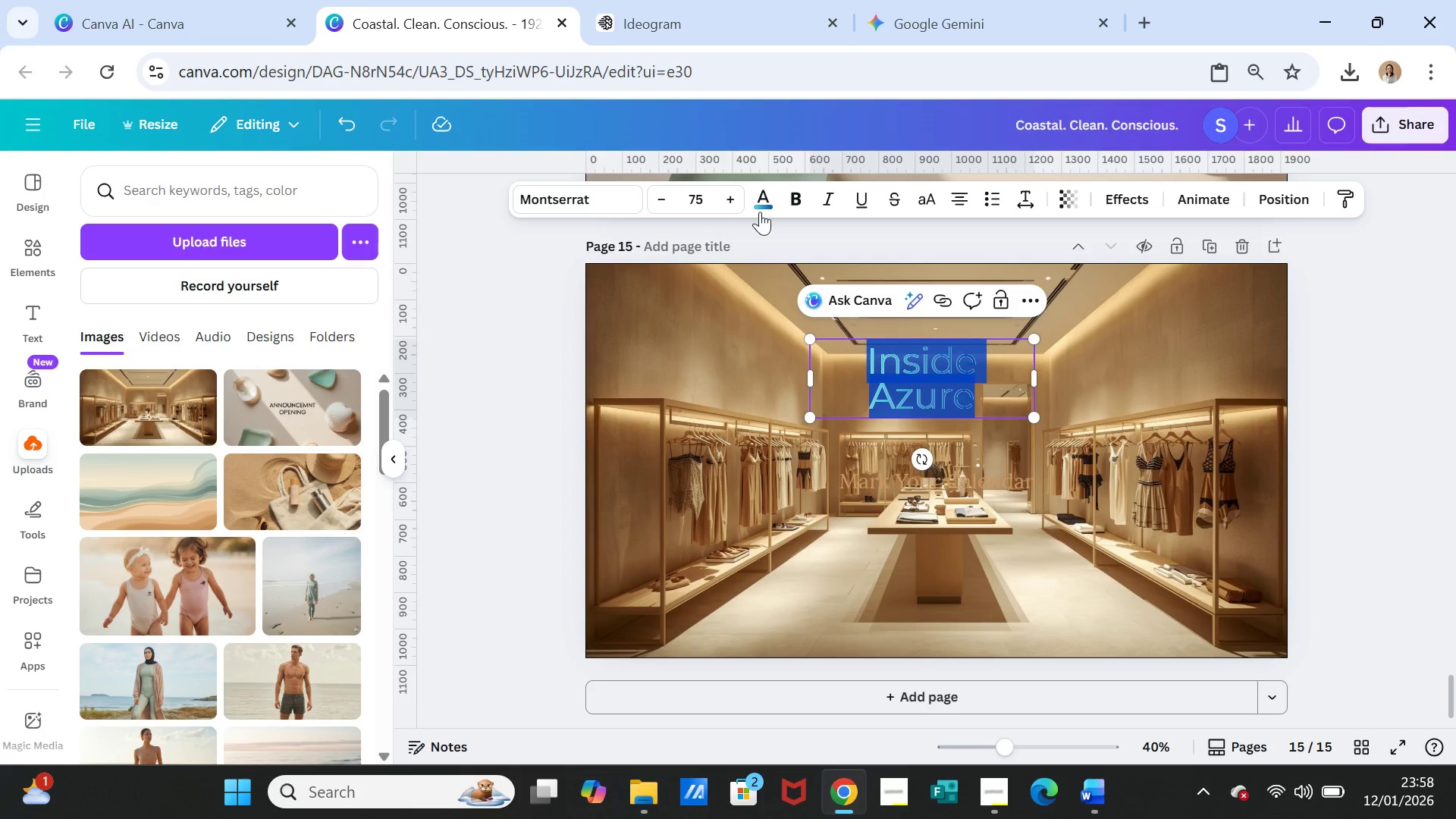 
left_click([764, 202])
 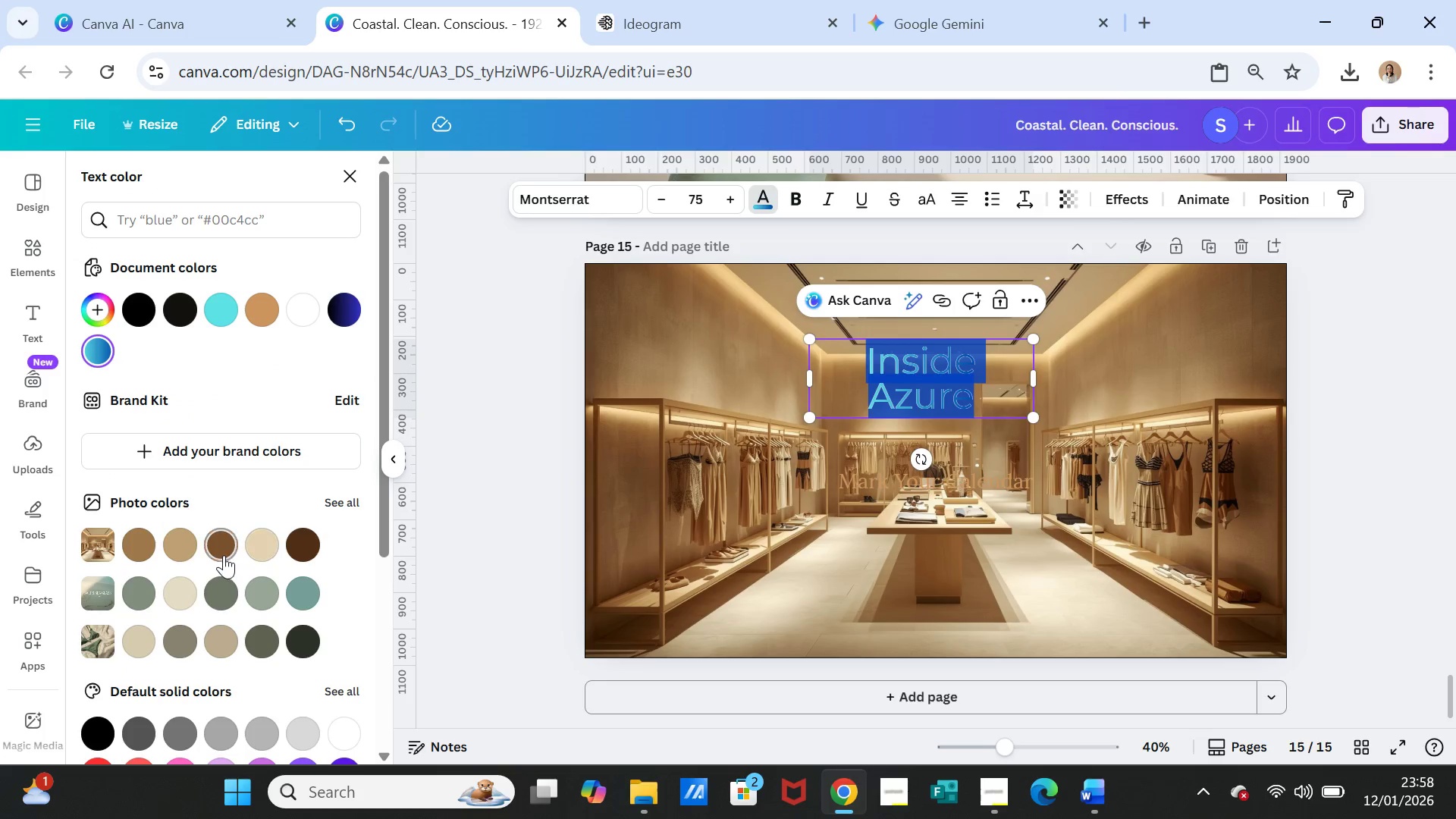 
scroll: coordinate [272, 607], scroll_direction: down, amount: 4.0
 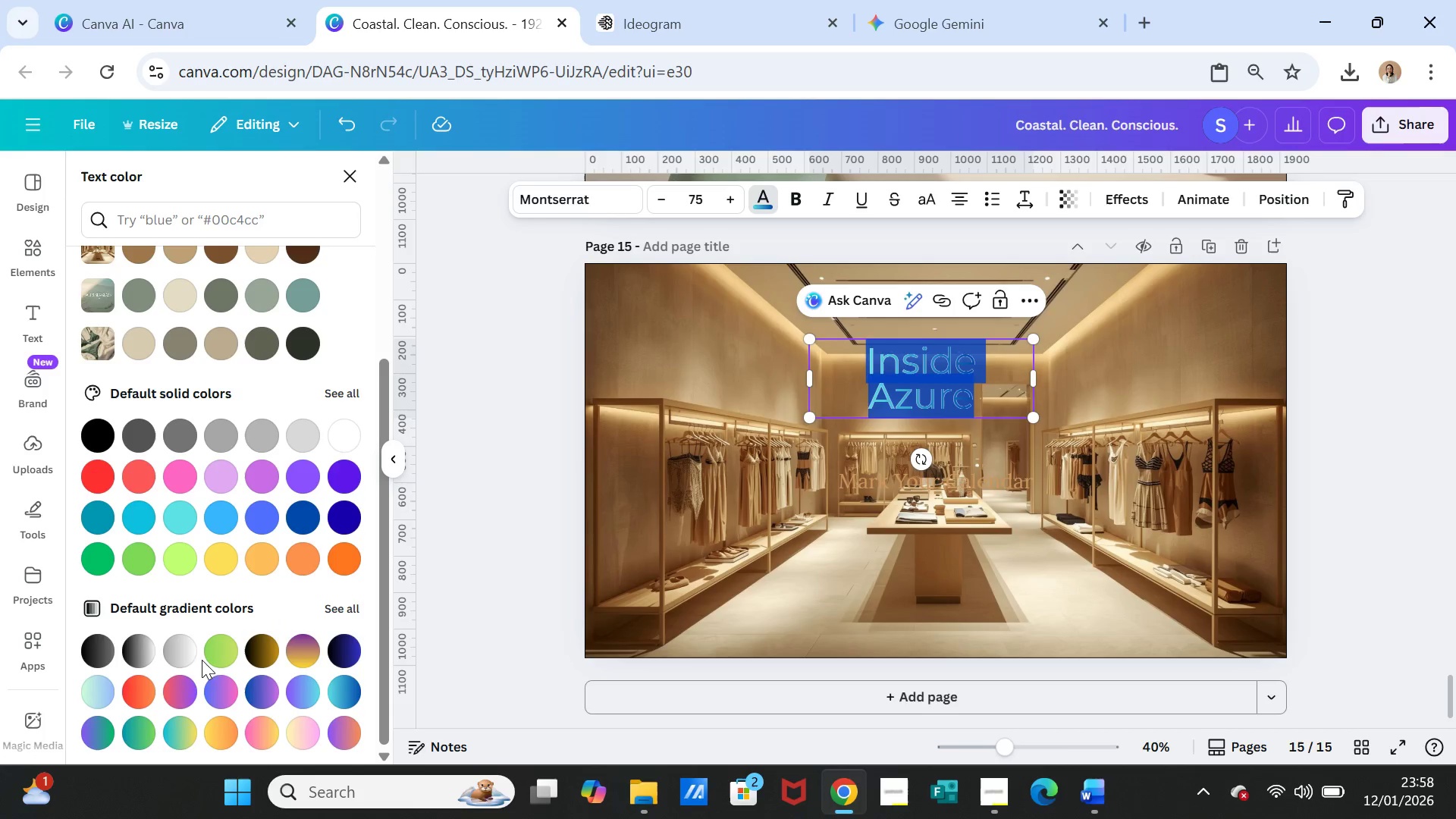 
left_click([184, 654])
 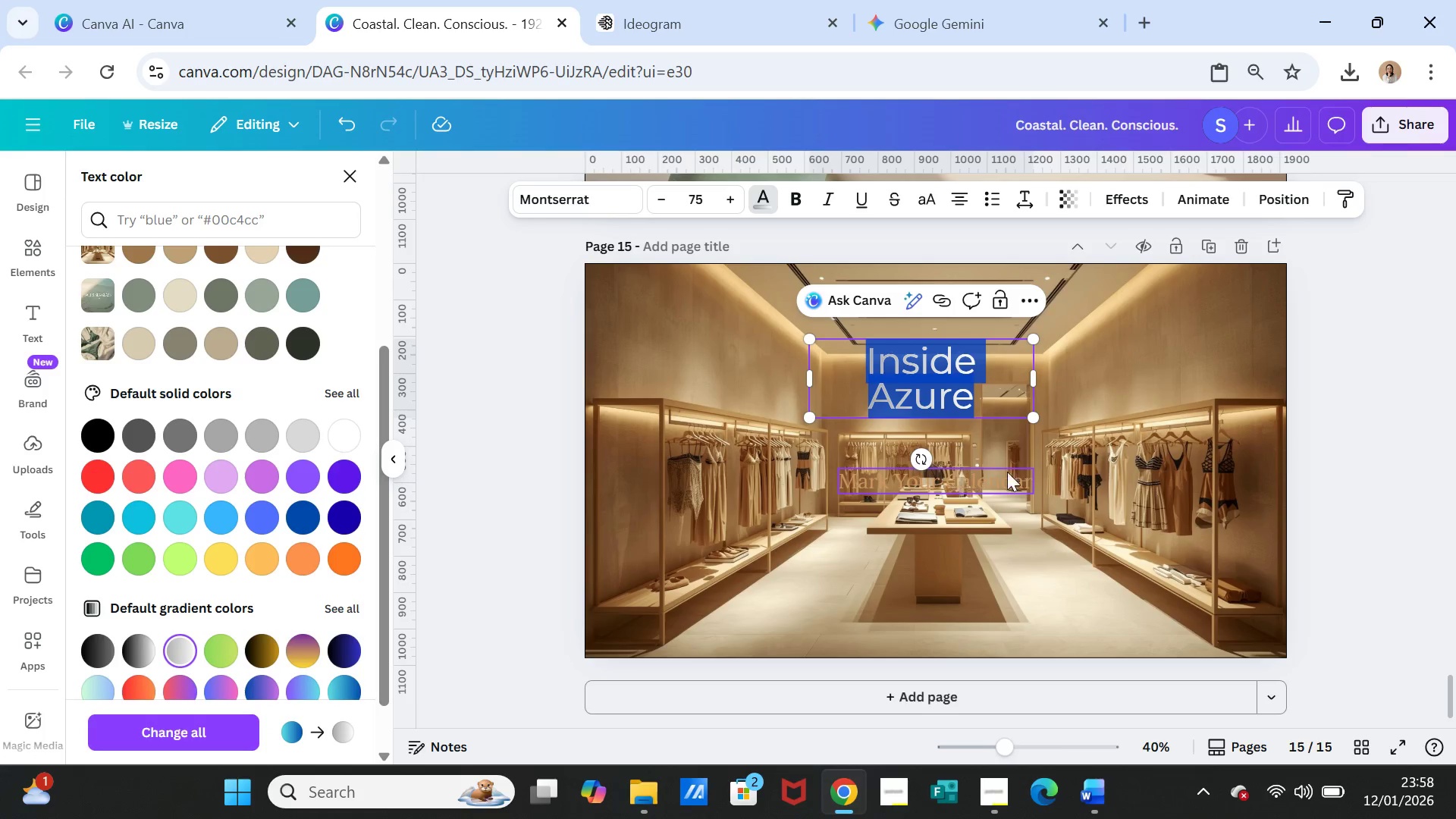 
left_click([1070, 472])
 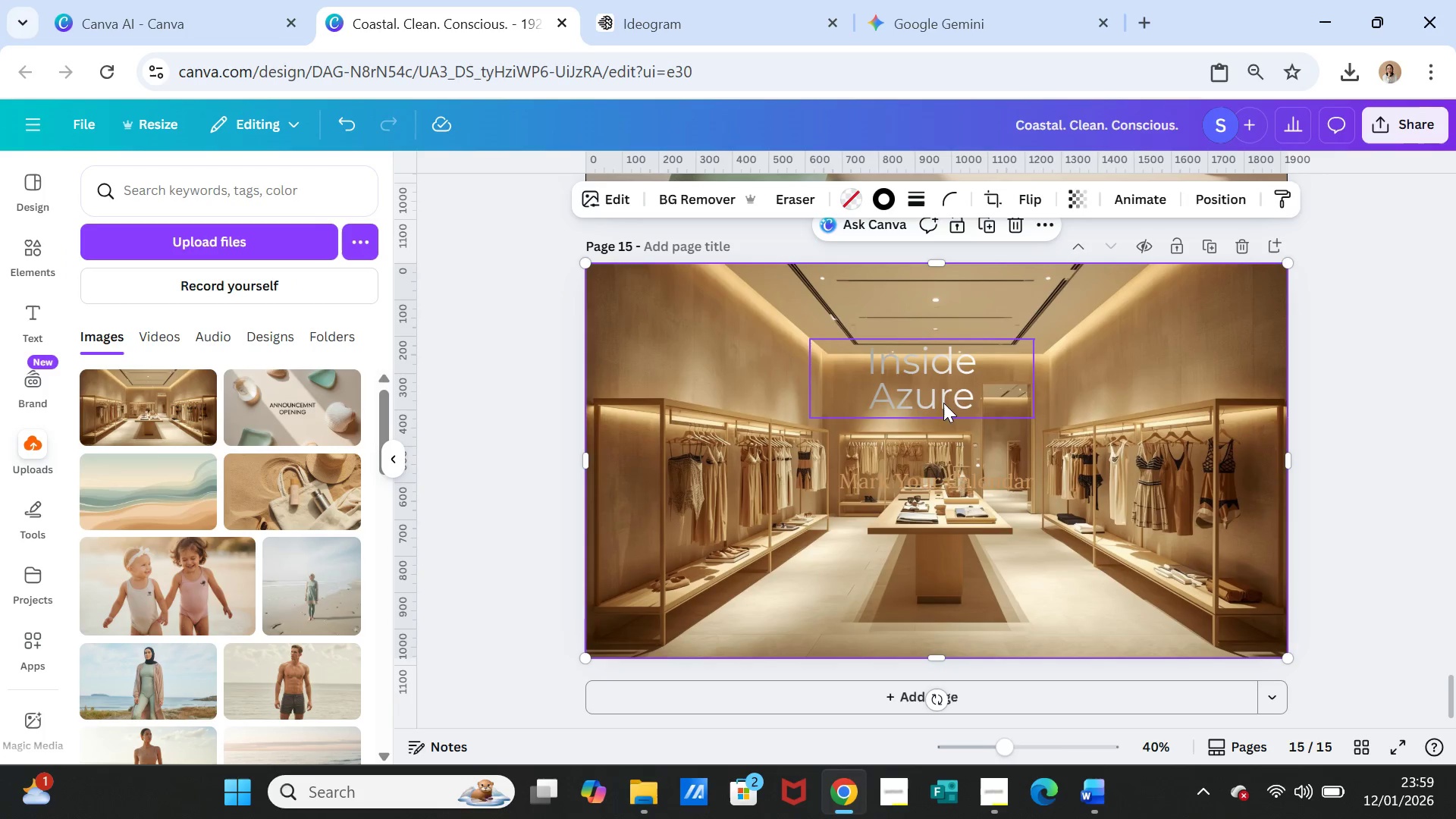 
left_click_drag(start_coordinate=[936, 395], to_coordinate=[935, 406])
 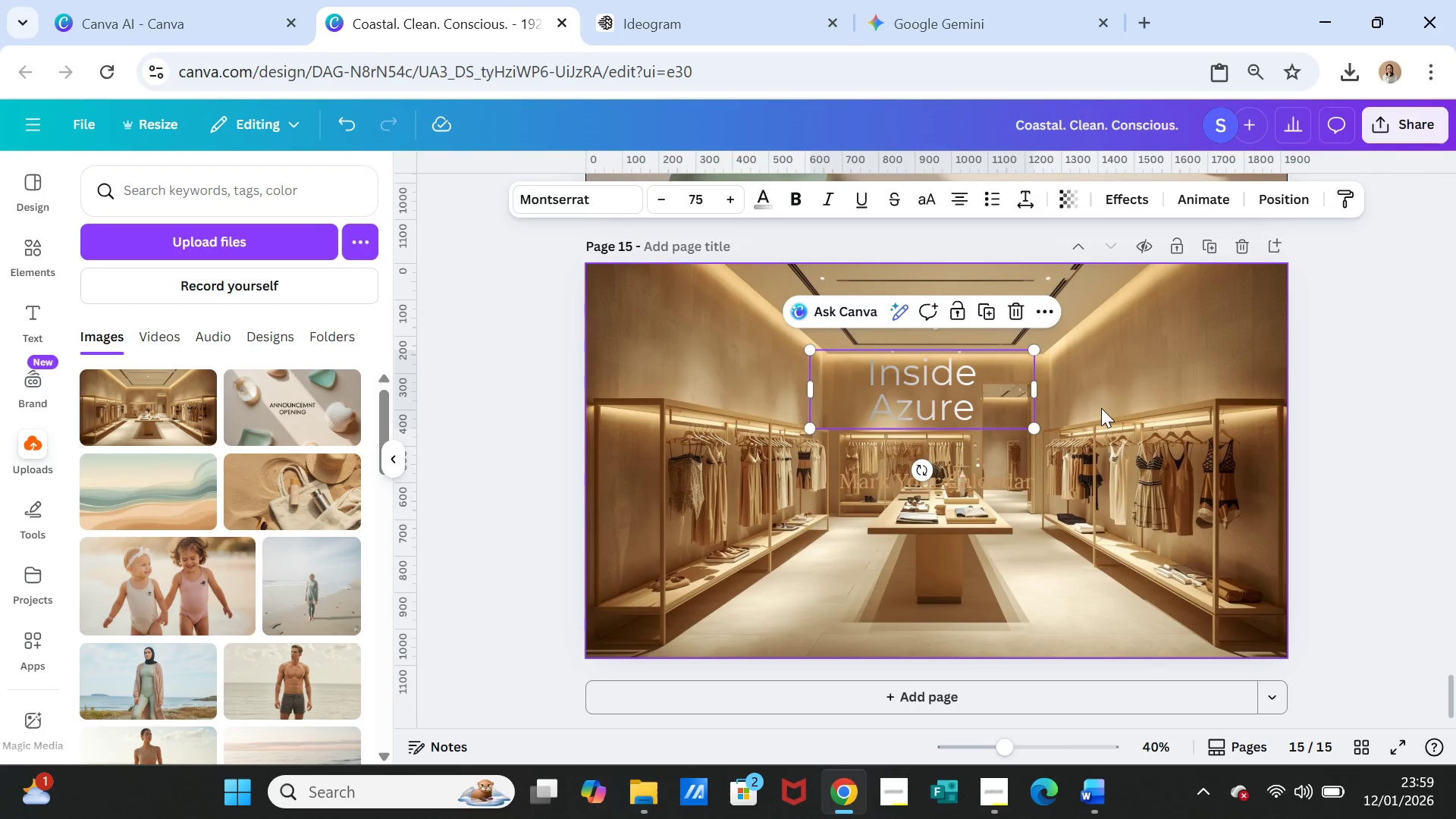 
left_click([1101, 408])
 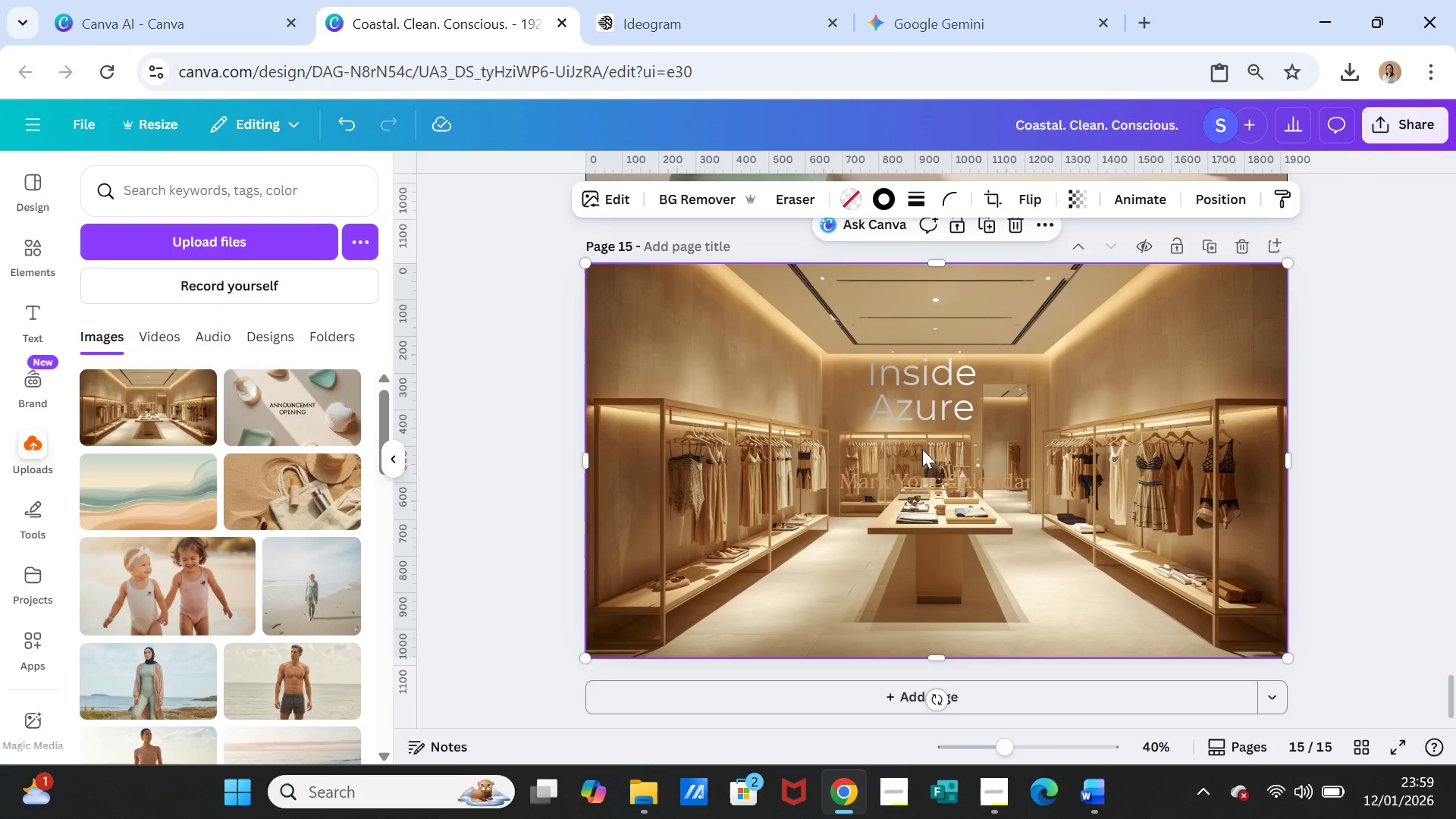 
left_click_drag(start_coordinate=[922, 467], to_coordinate=[921, 589])
 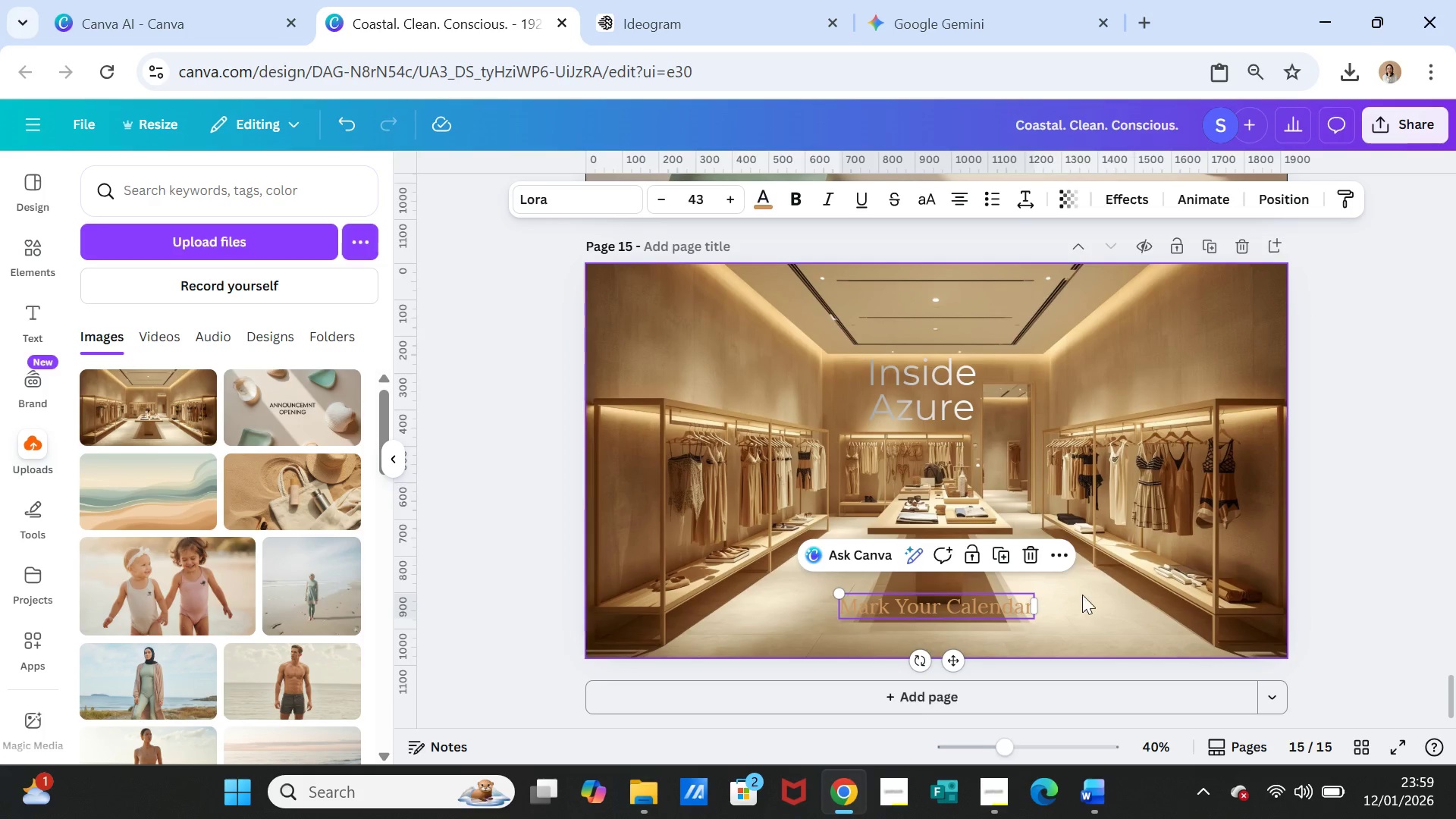 
left_click([1082, 595])
 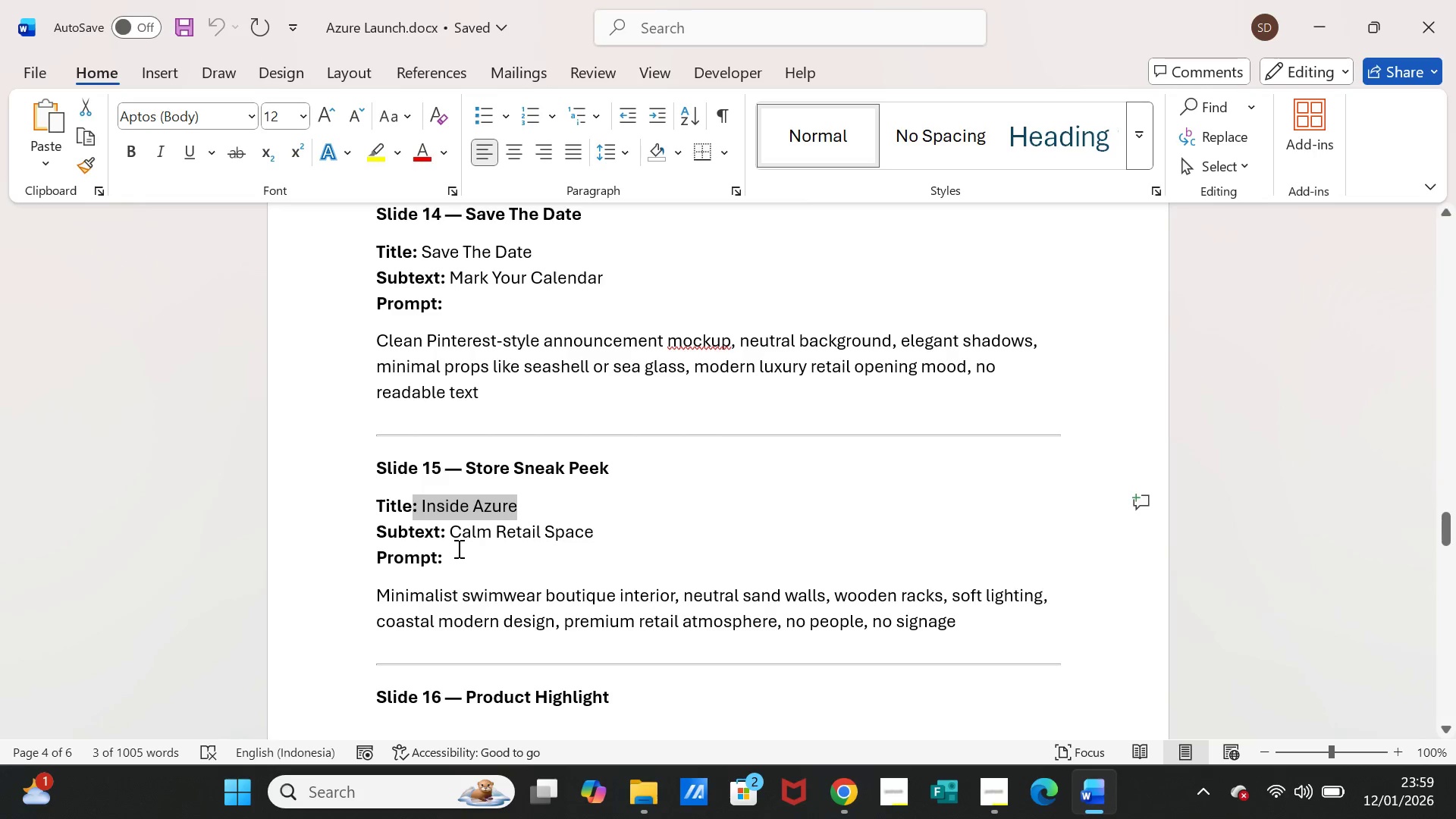 
left_click_drag(start_coordinate=[450, 537], to_coordinate=[570, 528])
 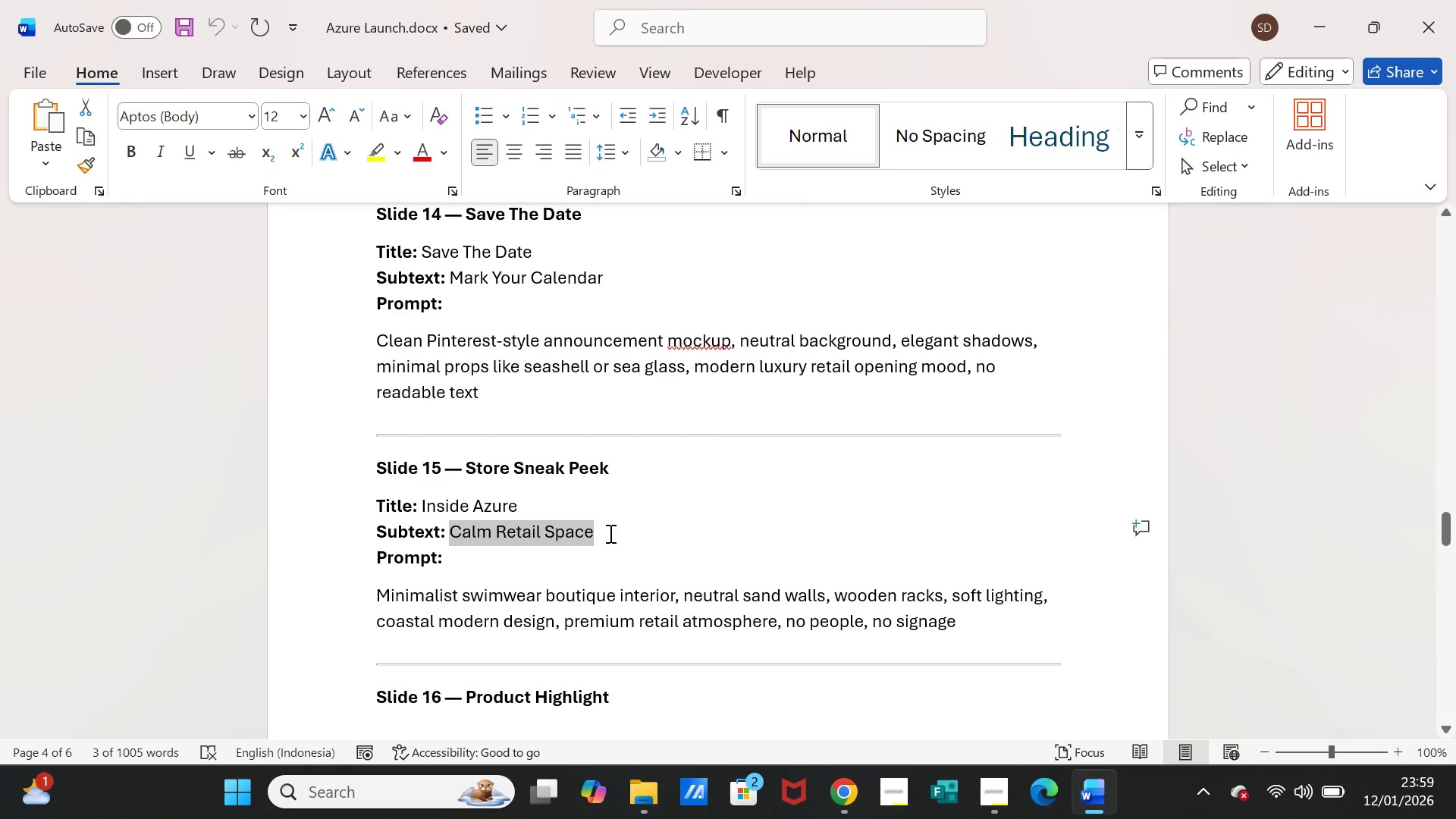 
key(Control+C)
 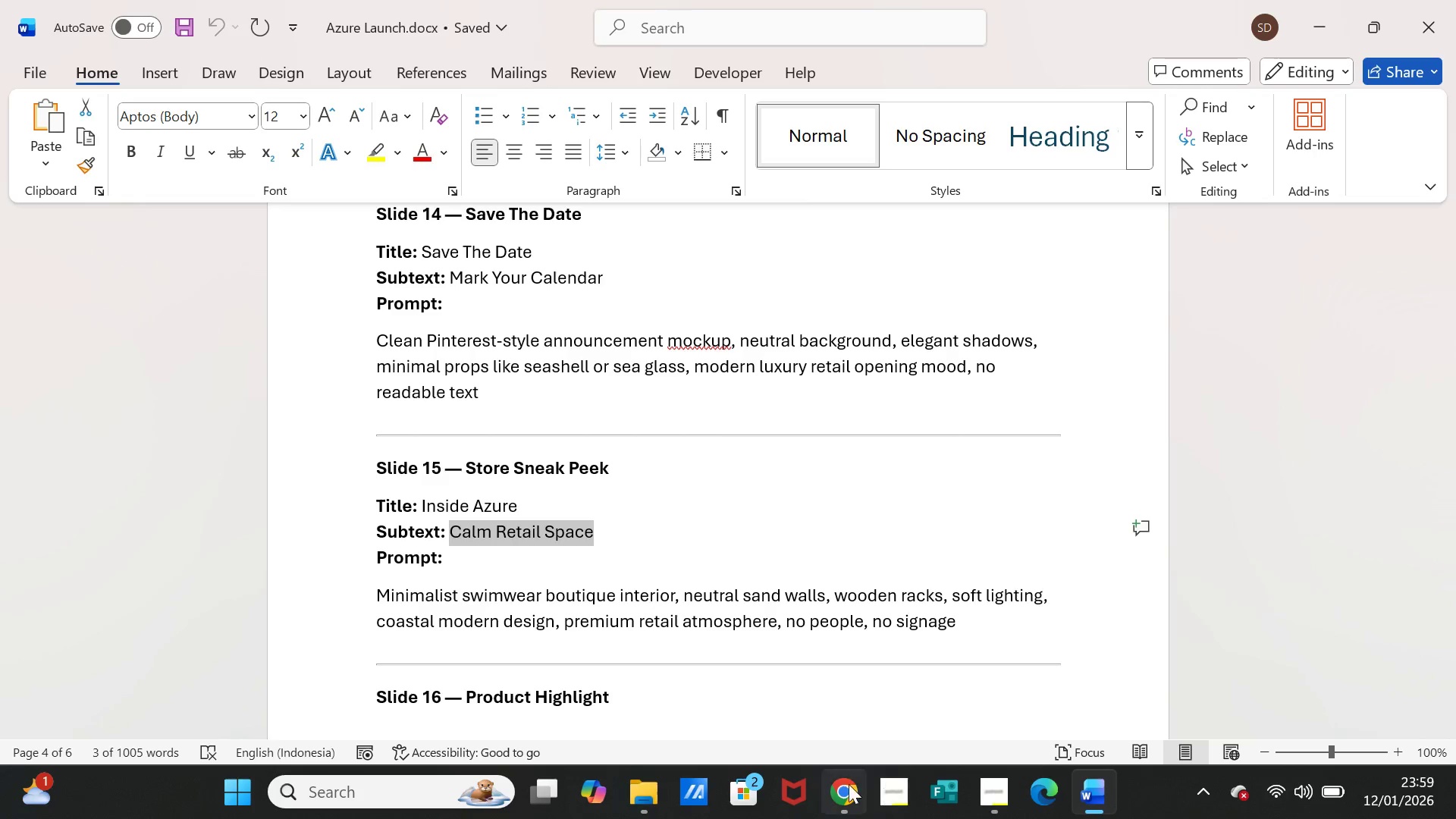 
left_click([846, 783])
 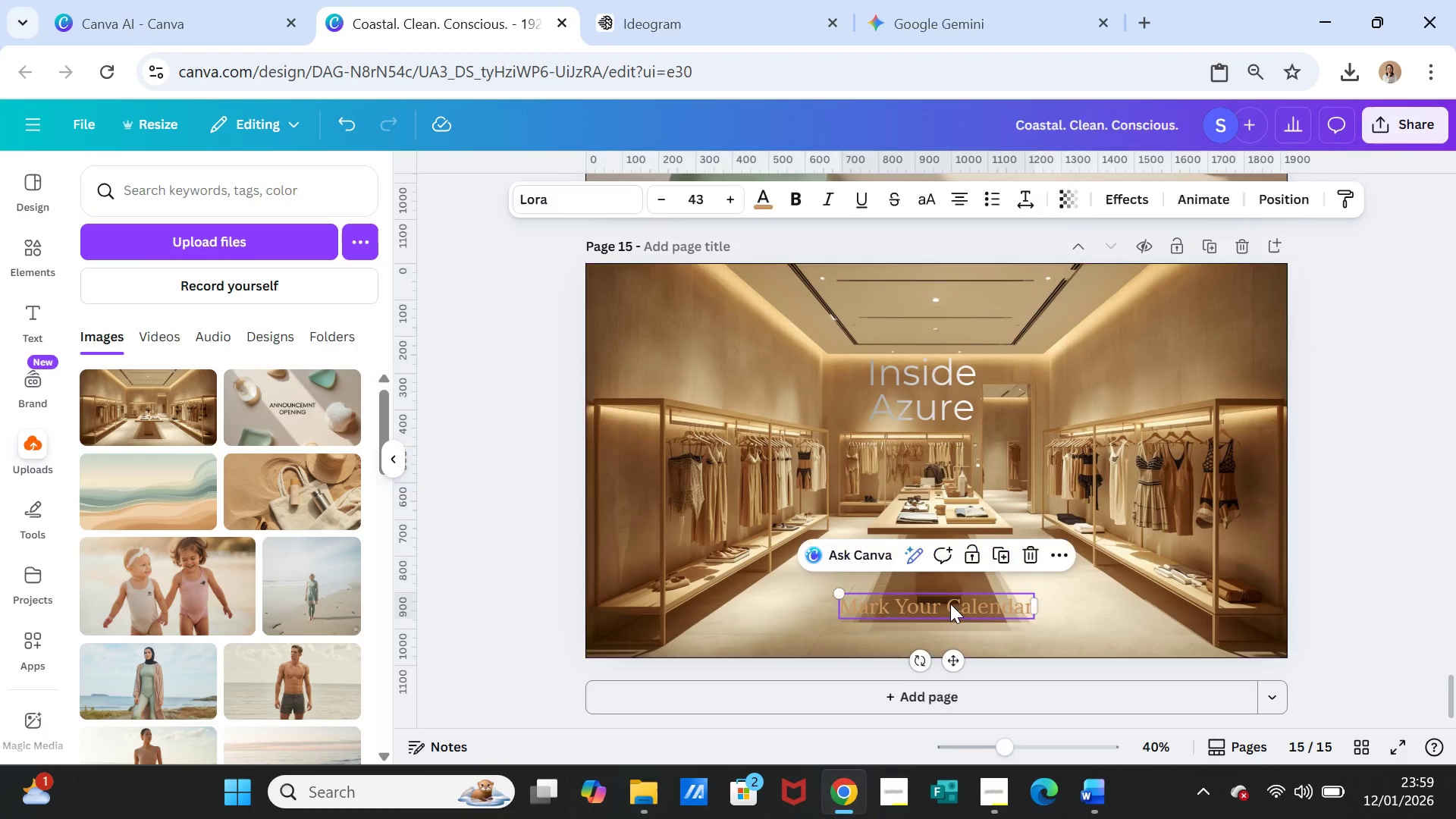 
double_click([950, 604])
 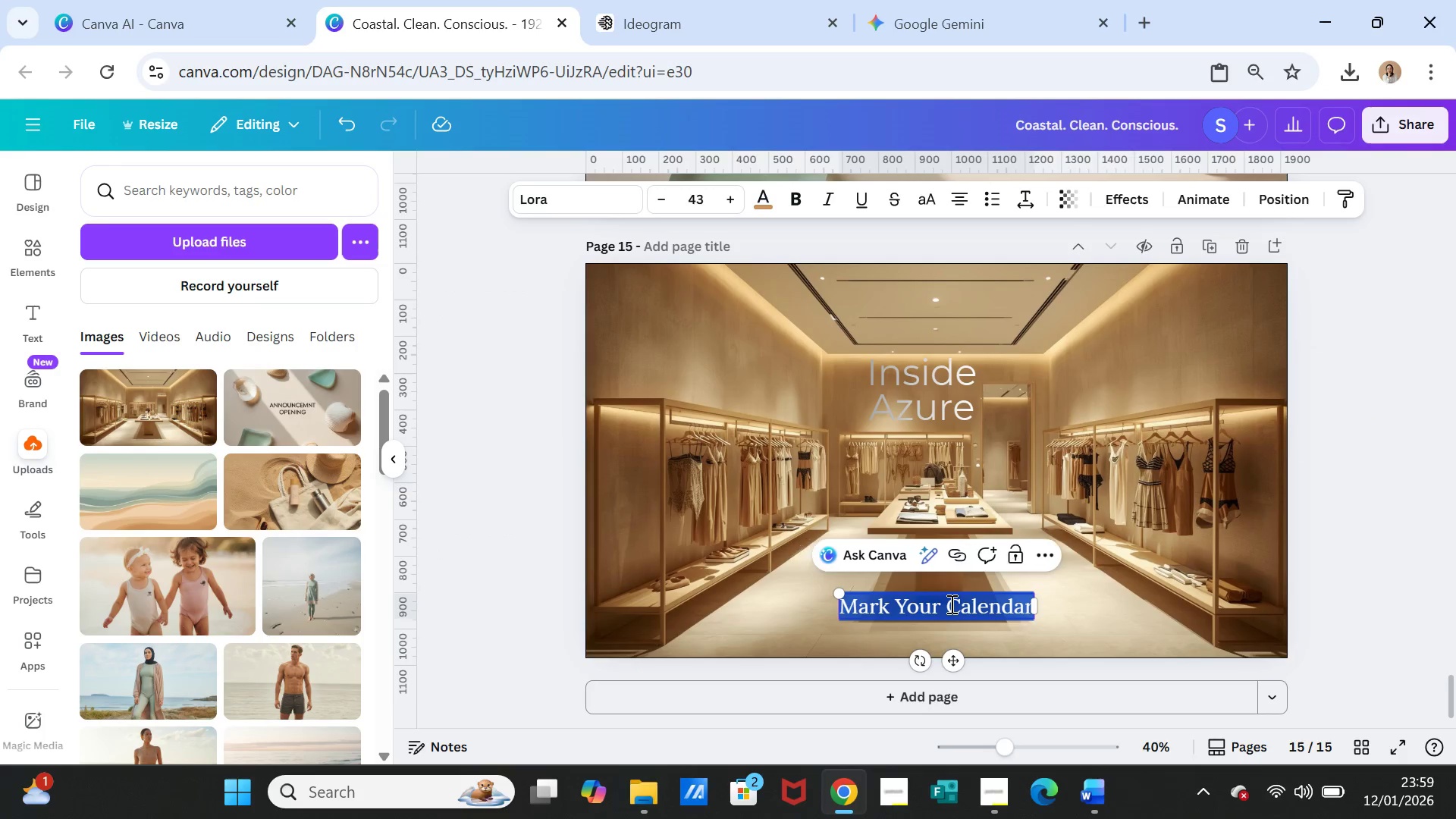 
triple_click([950, 604])
 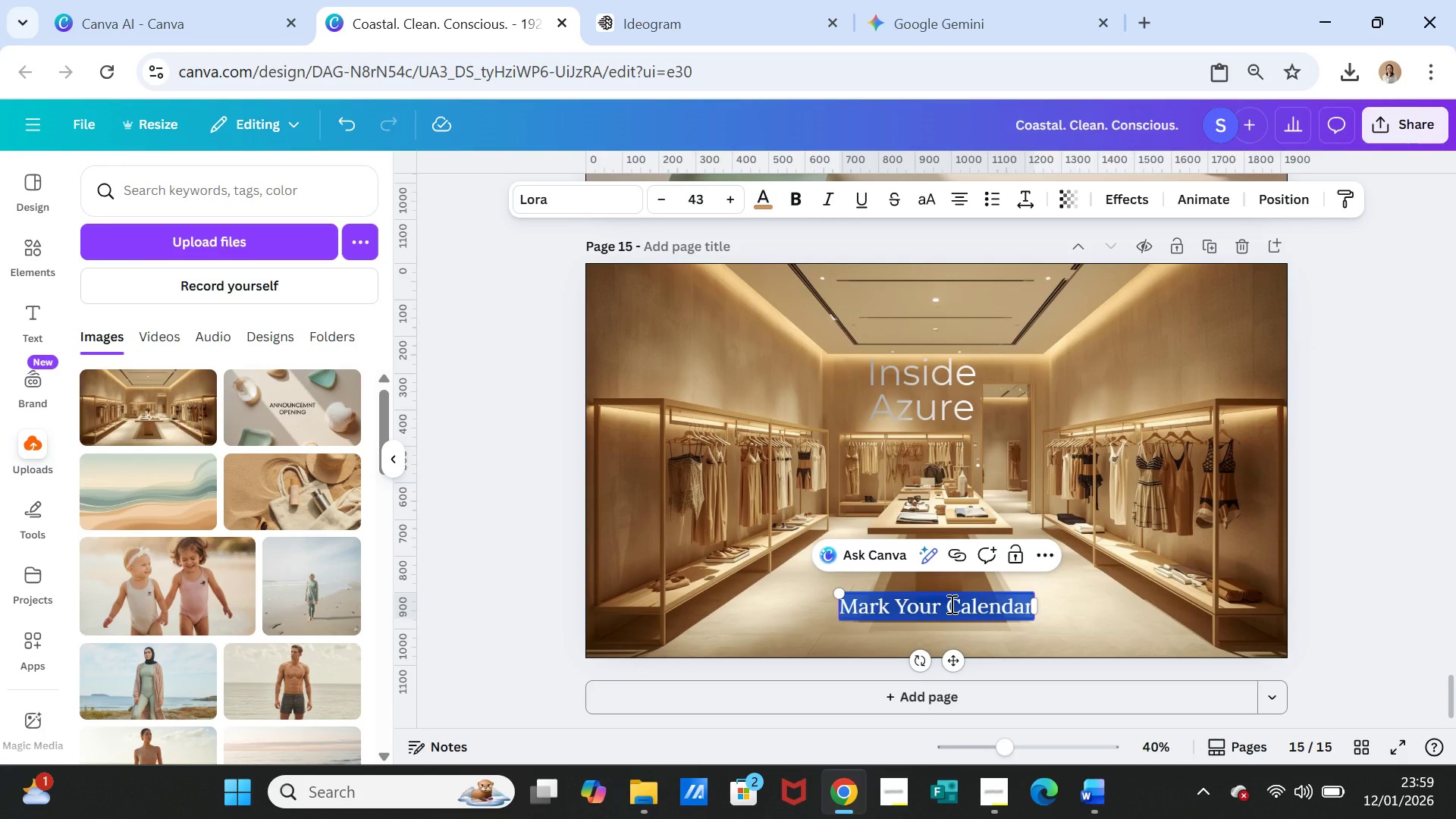 
key(Control+V)
 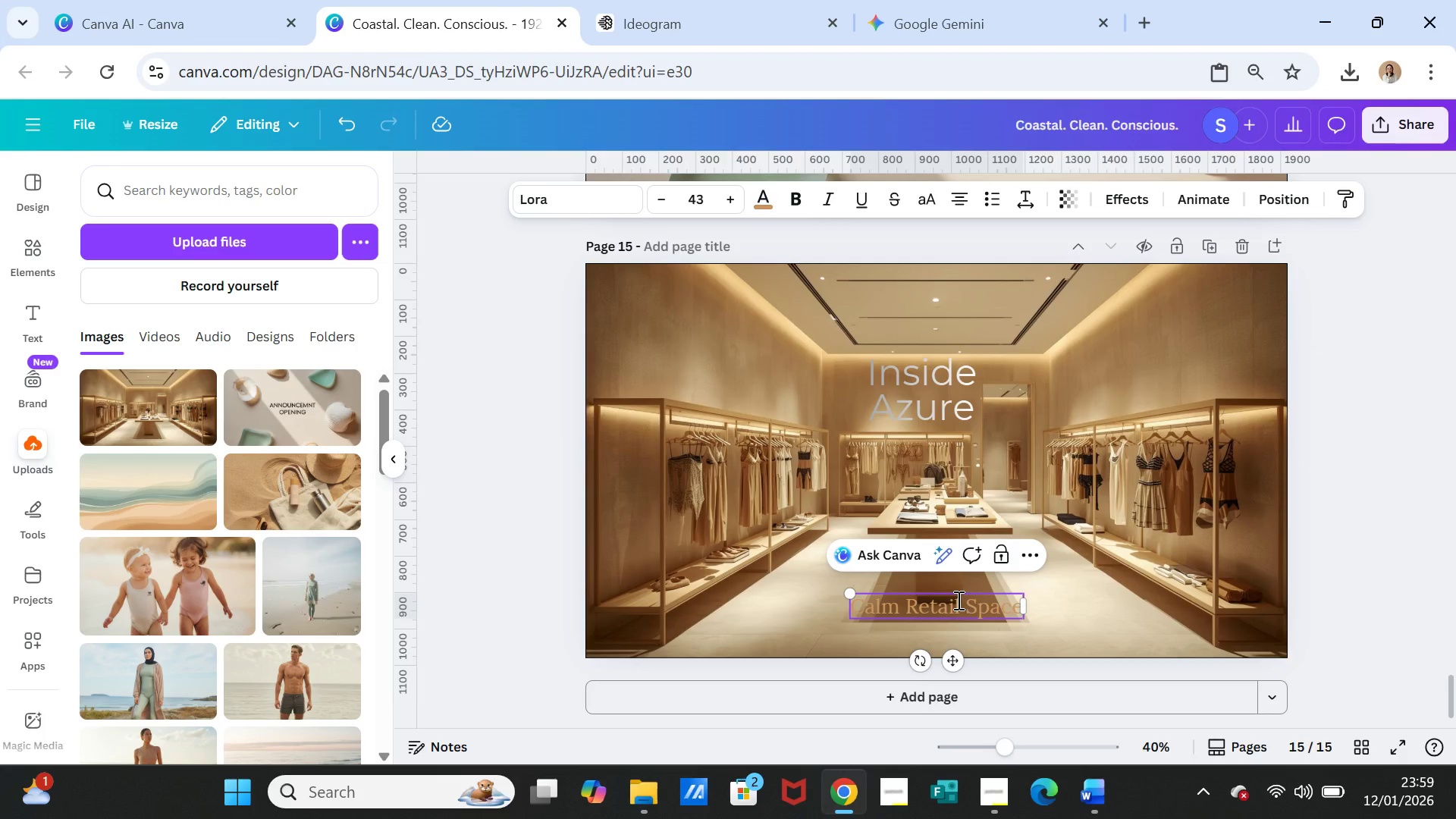 
double_click([957, 600])
 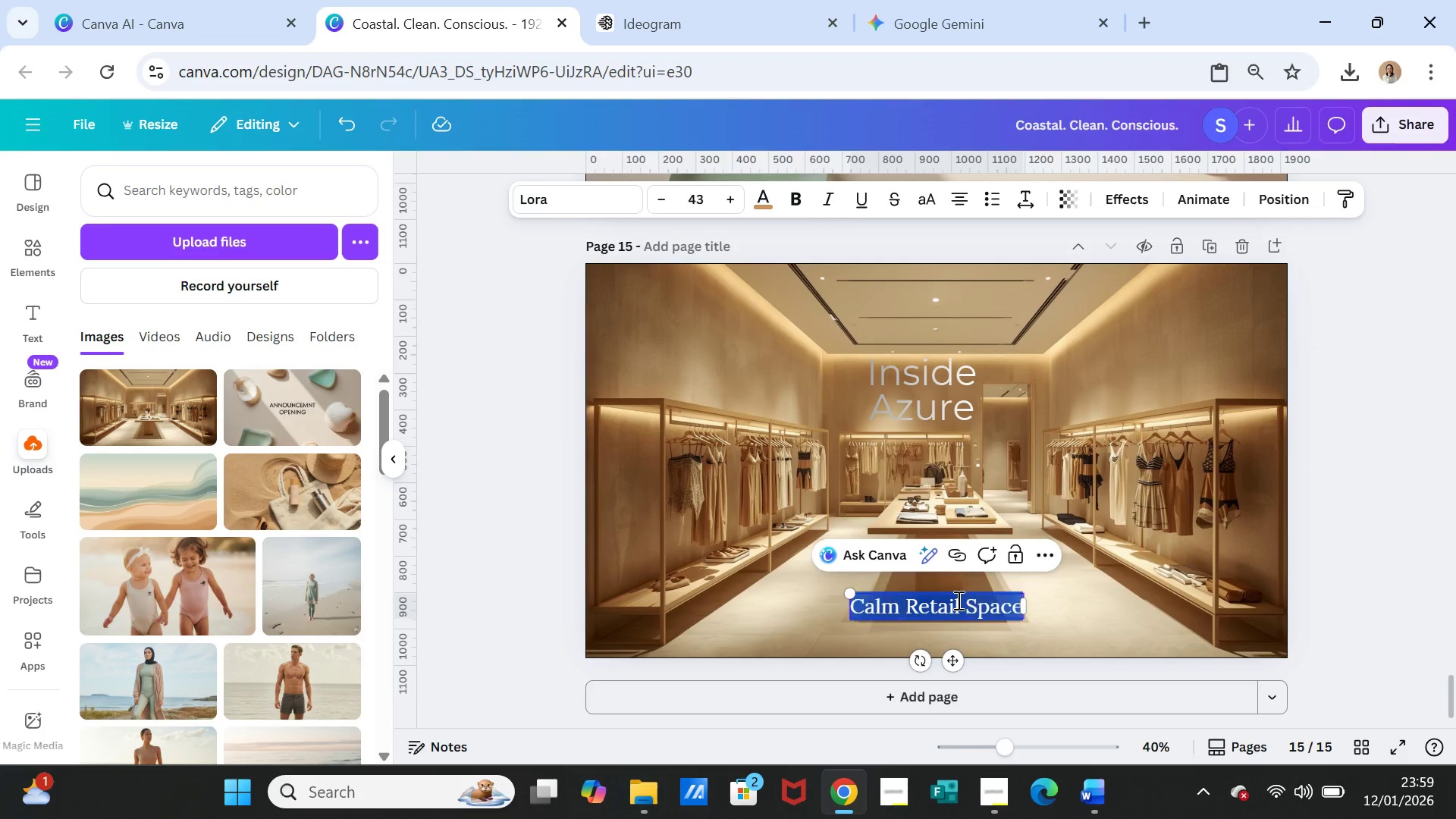 
triple_click([957, 600])
 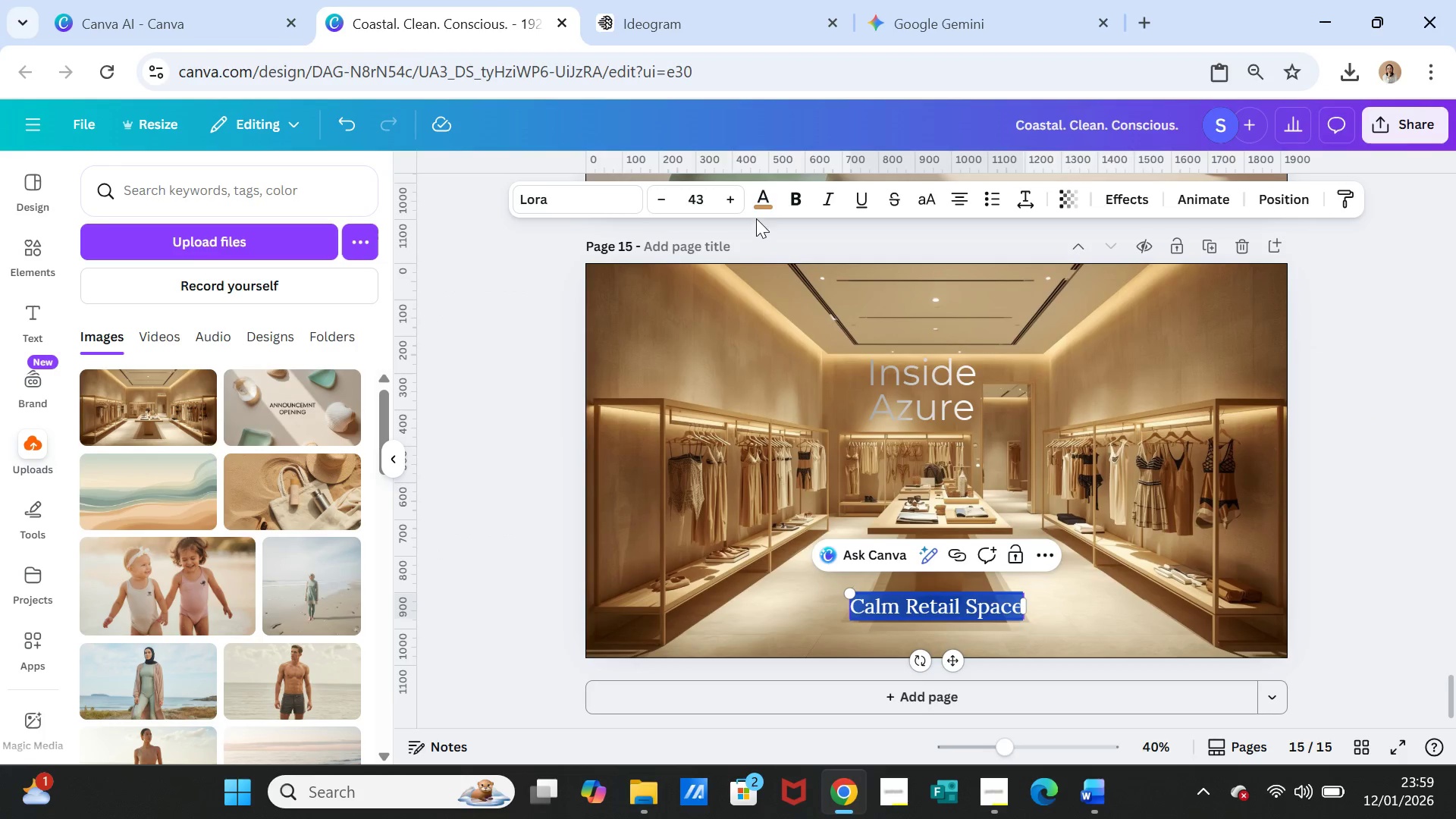 
left_click([758, 197])
 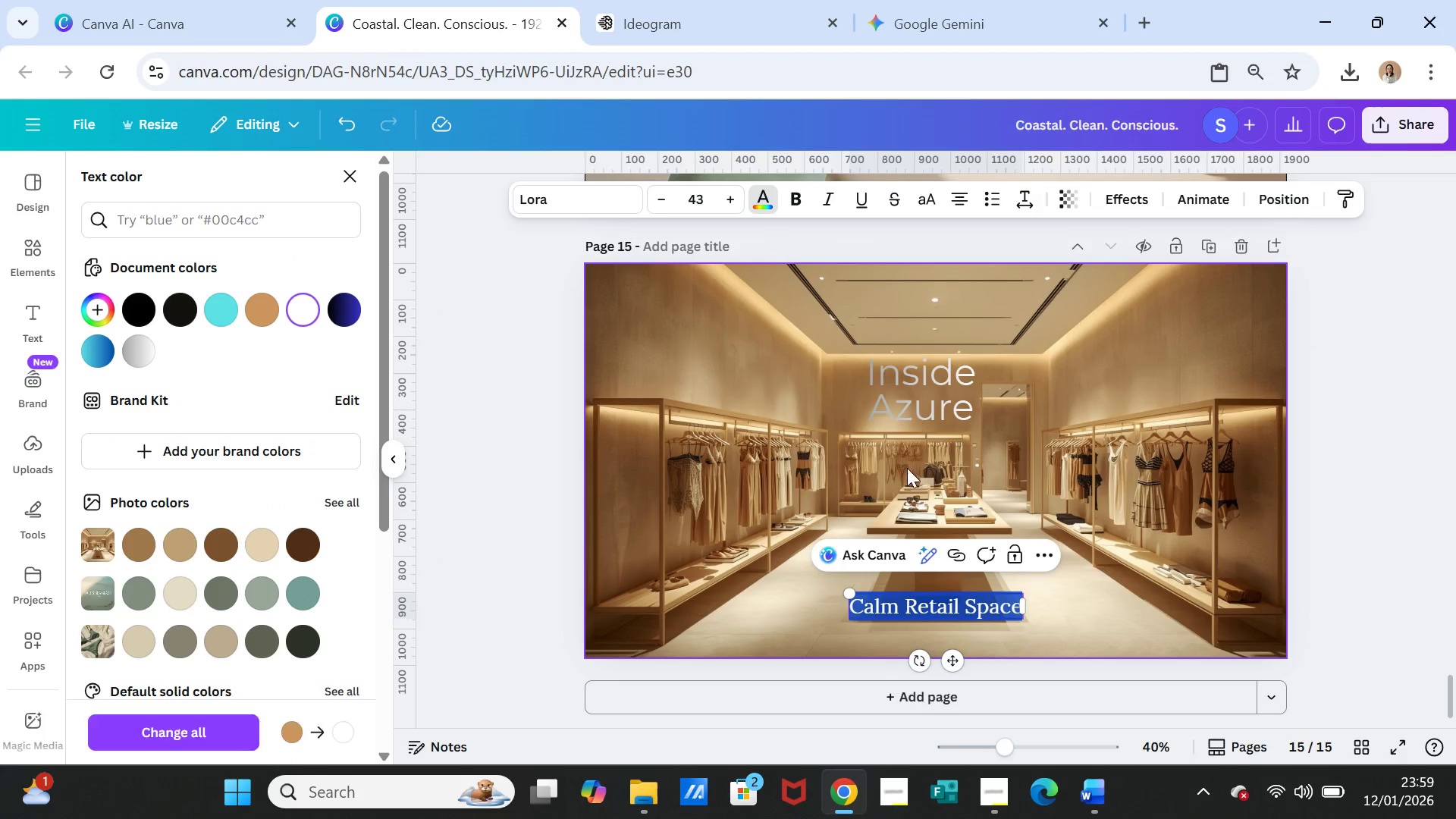 
left_click([1142, 521])
 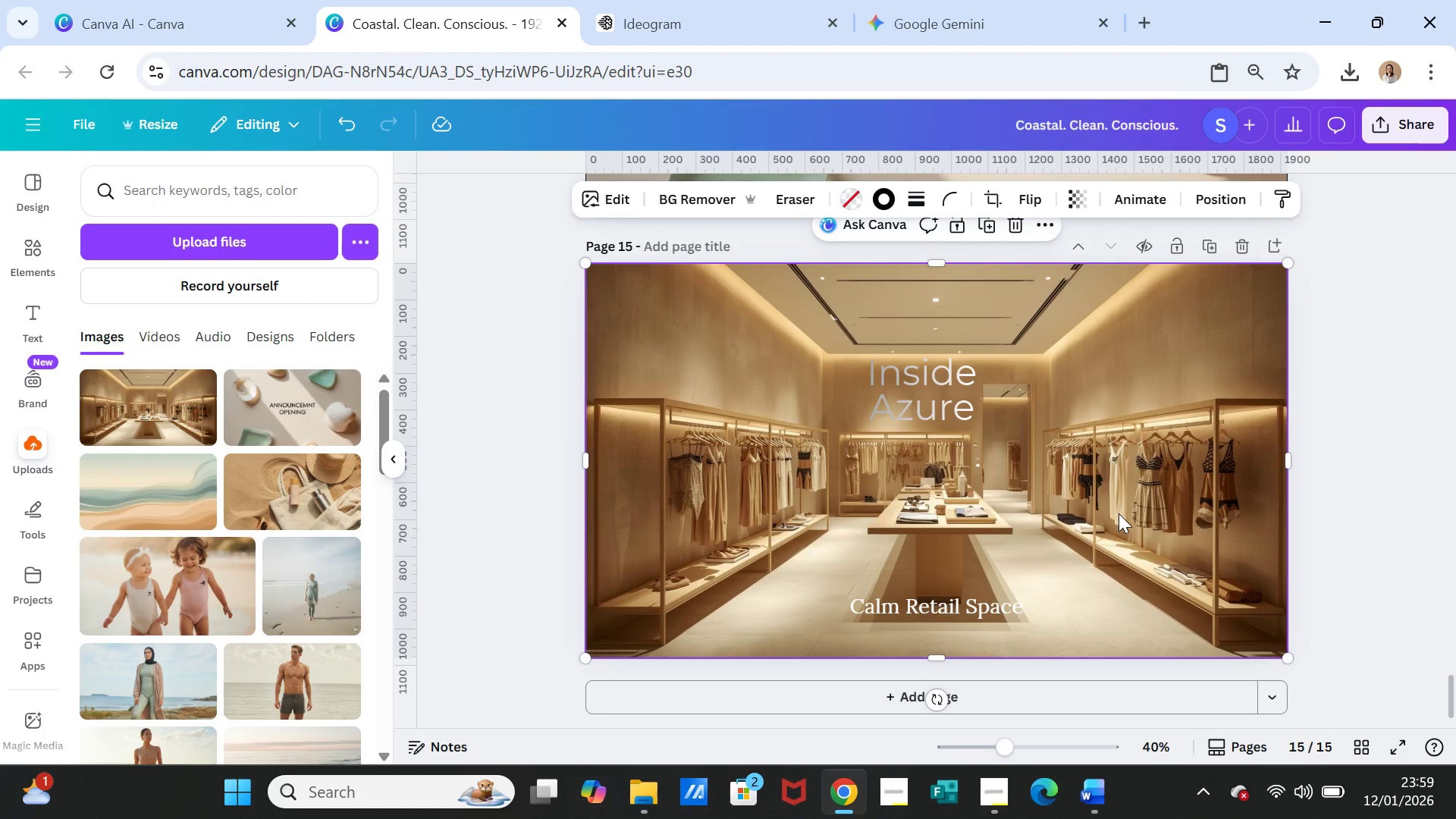 
left_click([1119, 513])
 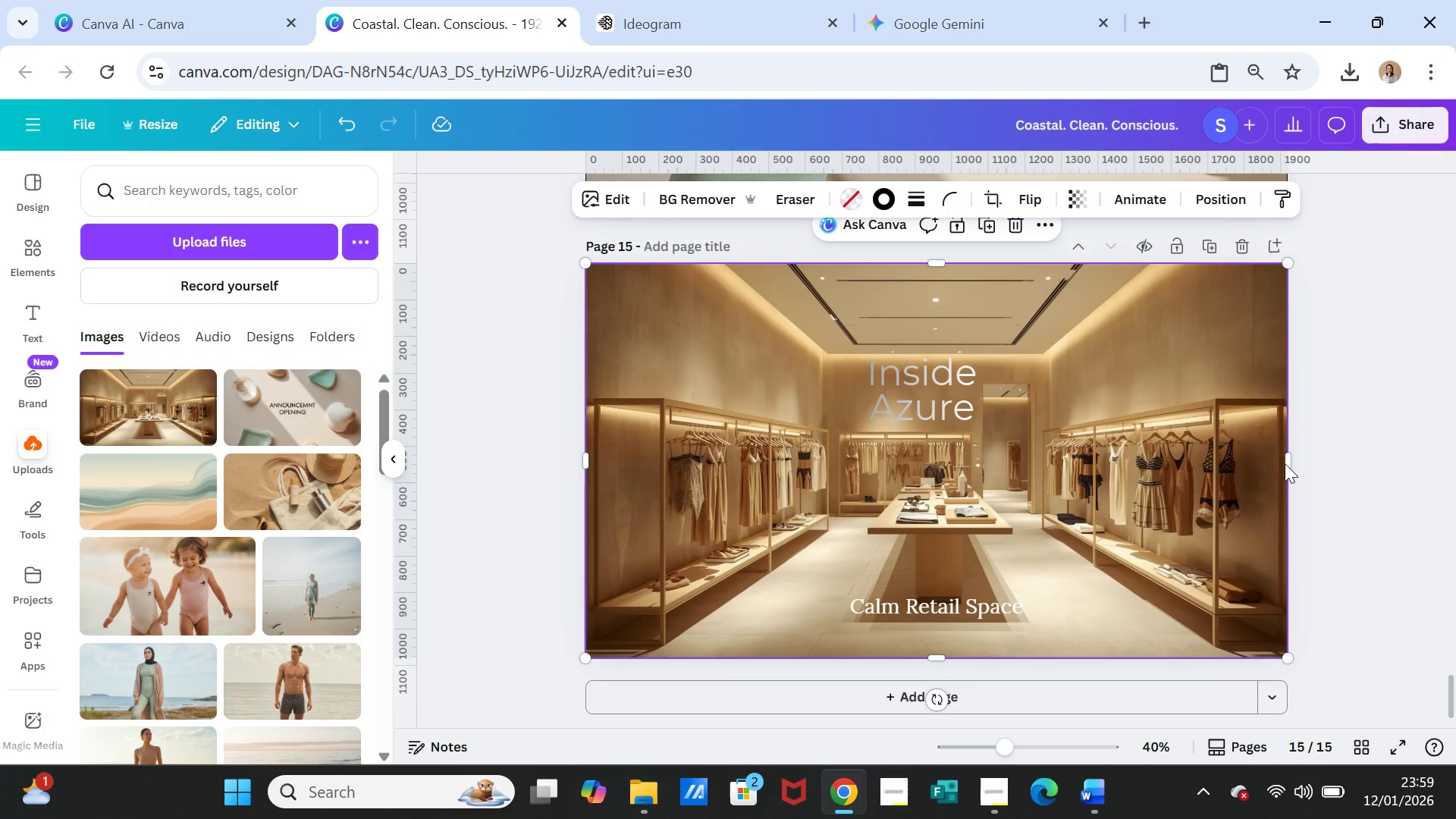 
left_click([1323, 426])
 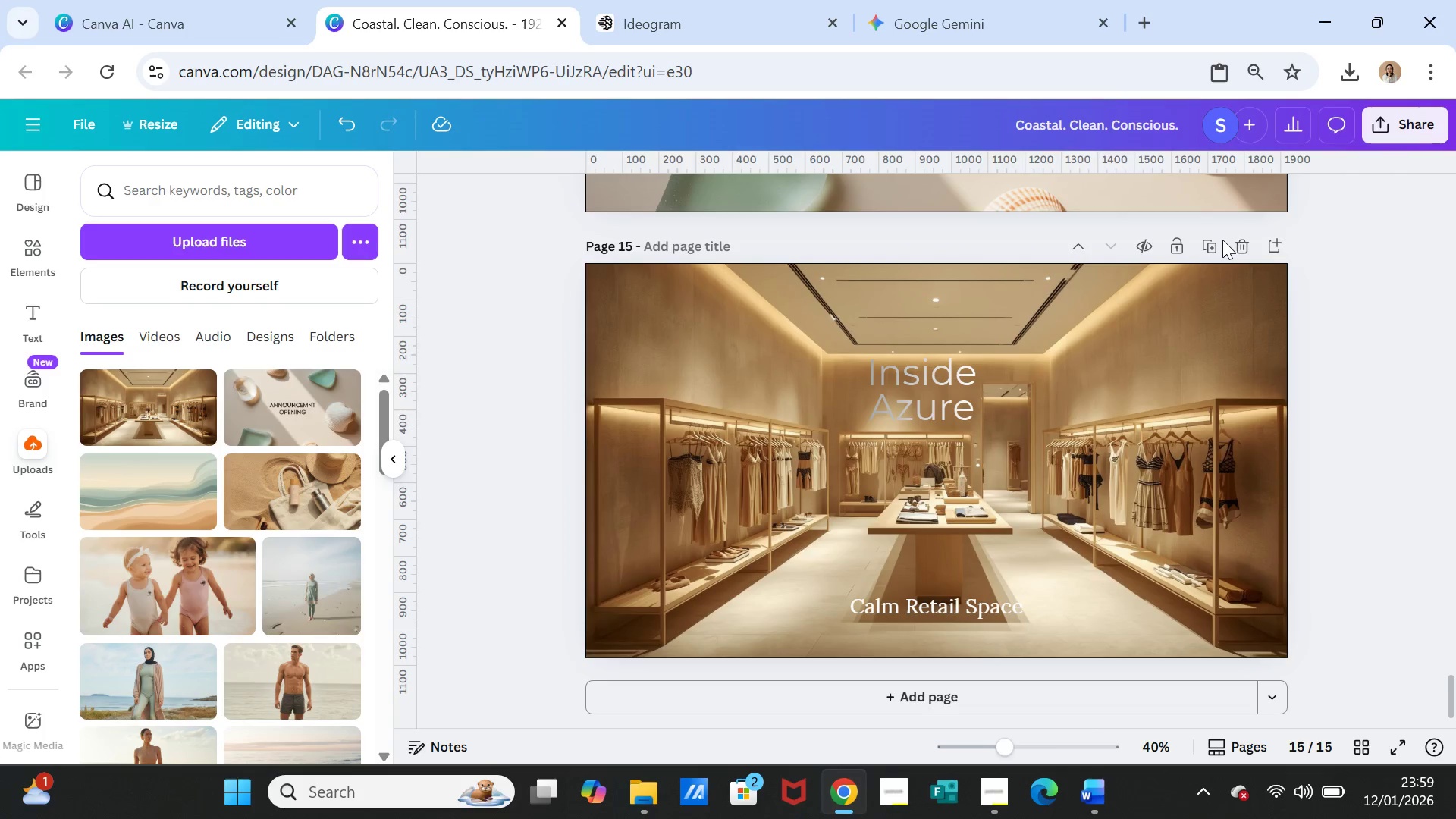 
left_click([1213, 242])
 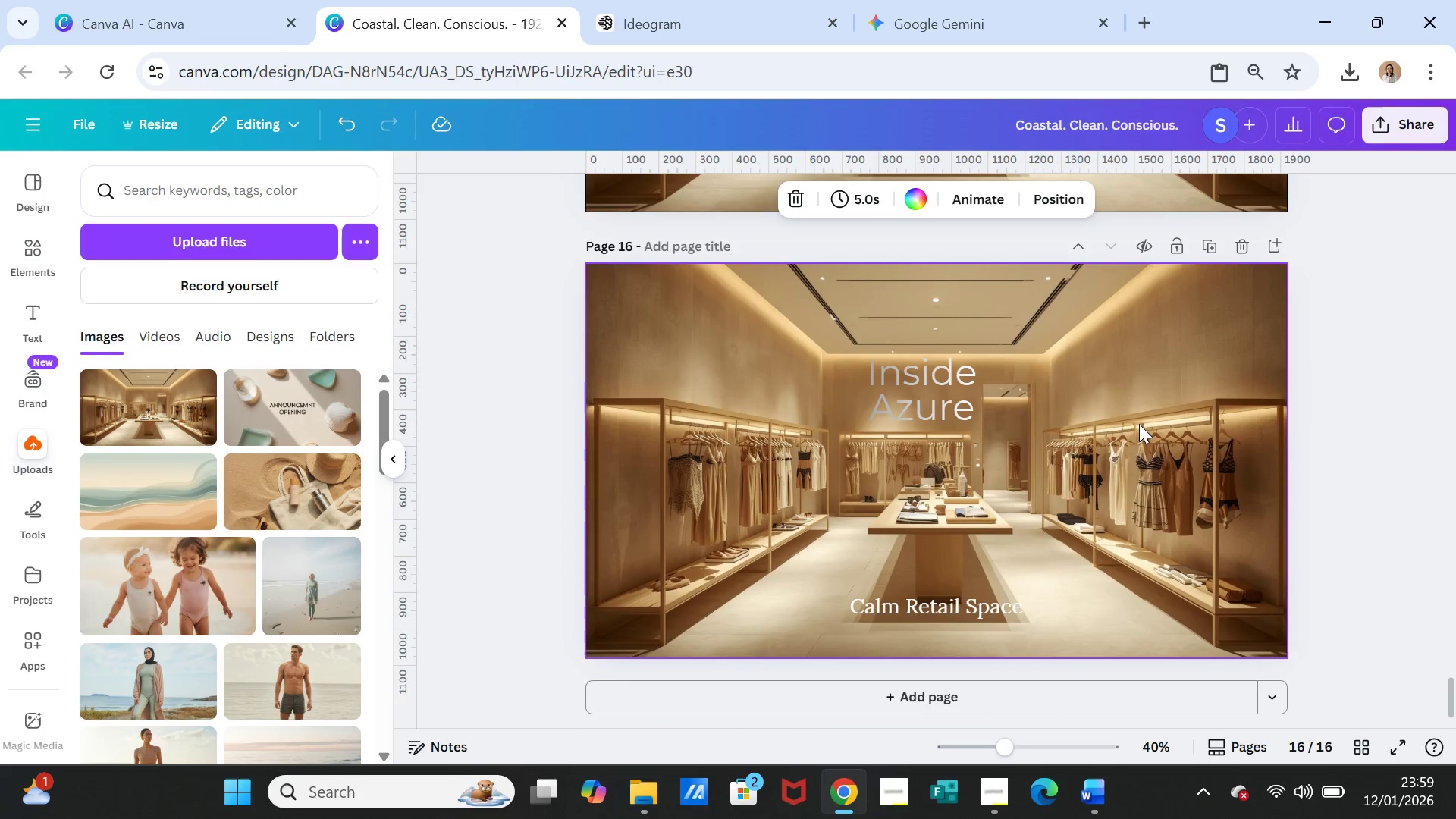 
left_click([1139, 454])
 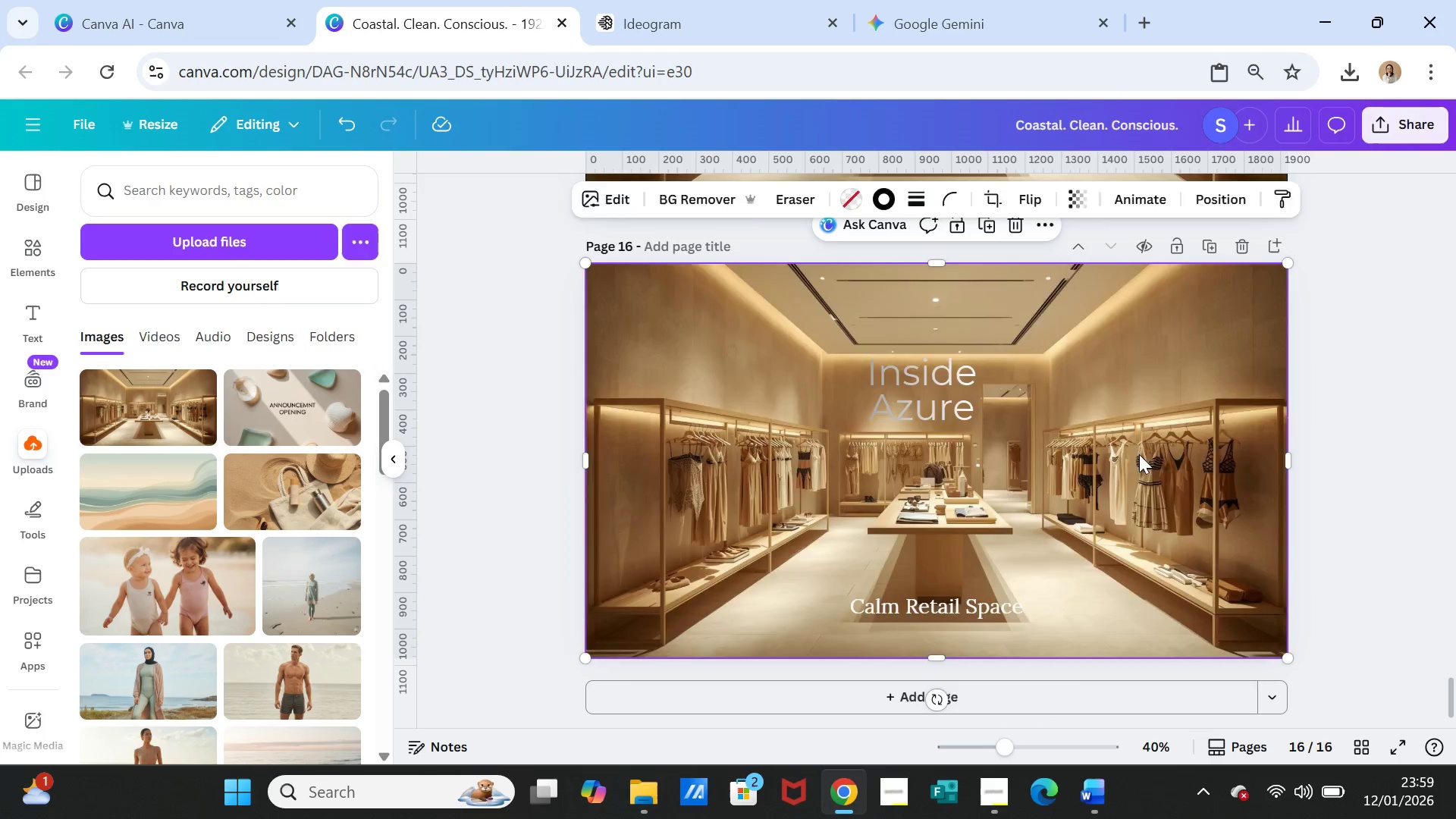 
key(Delete)
 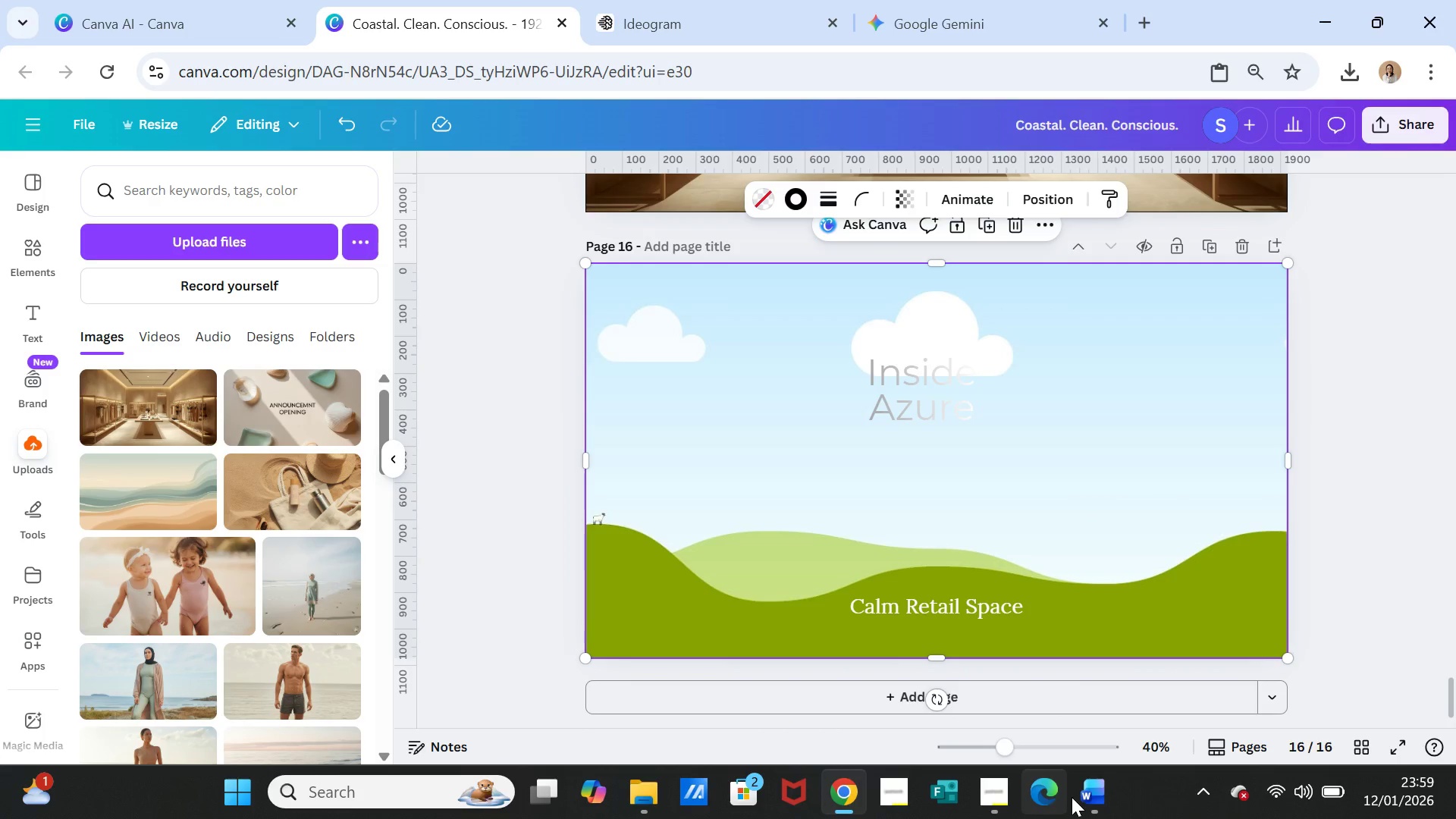 
left_click([1086, 793])
 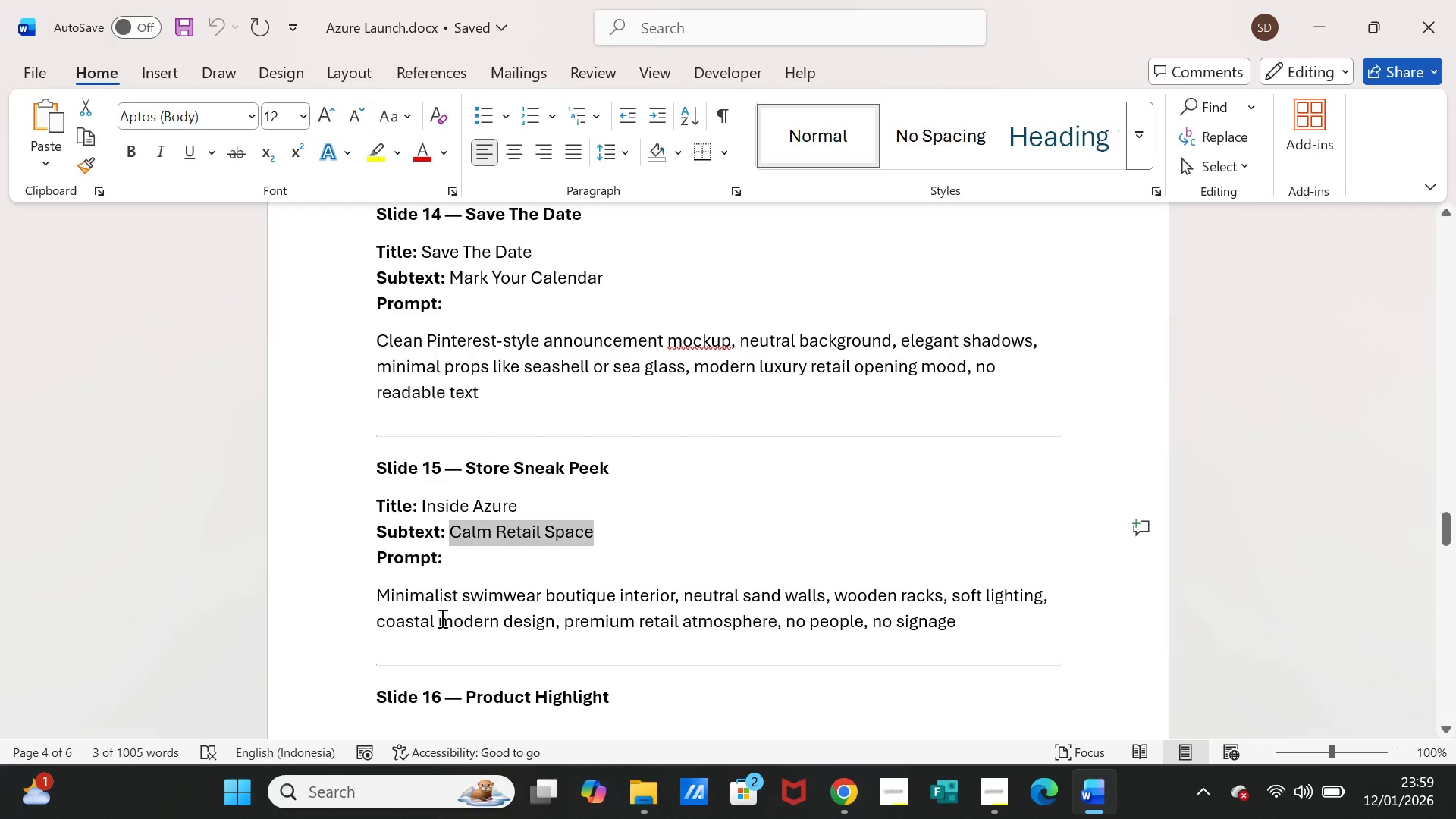 
scroll: coordinate [430, 601], scroll_direction: down, amount: 10.0
 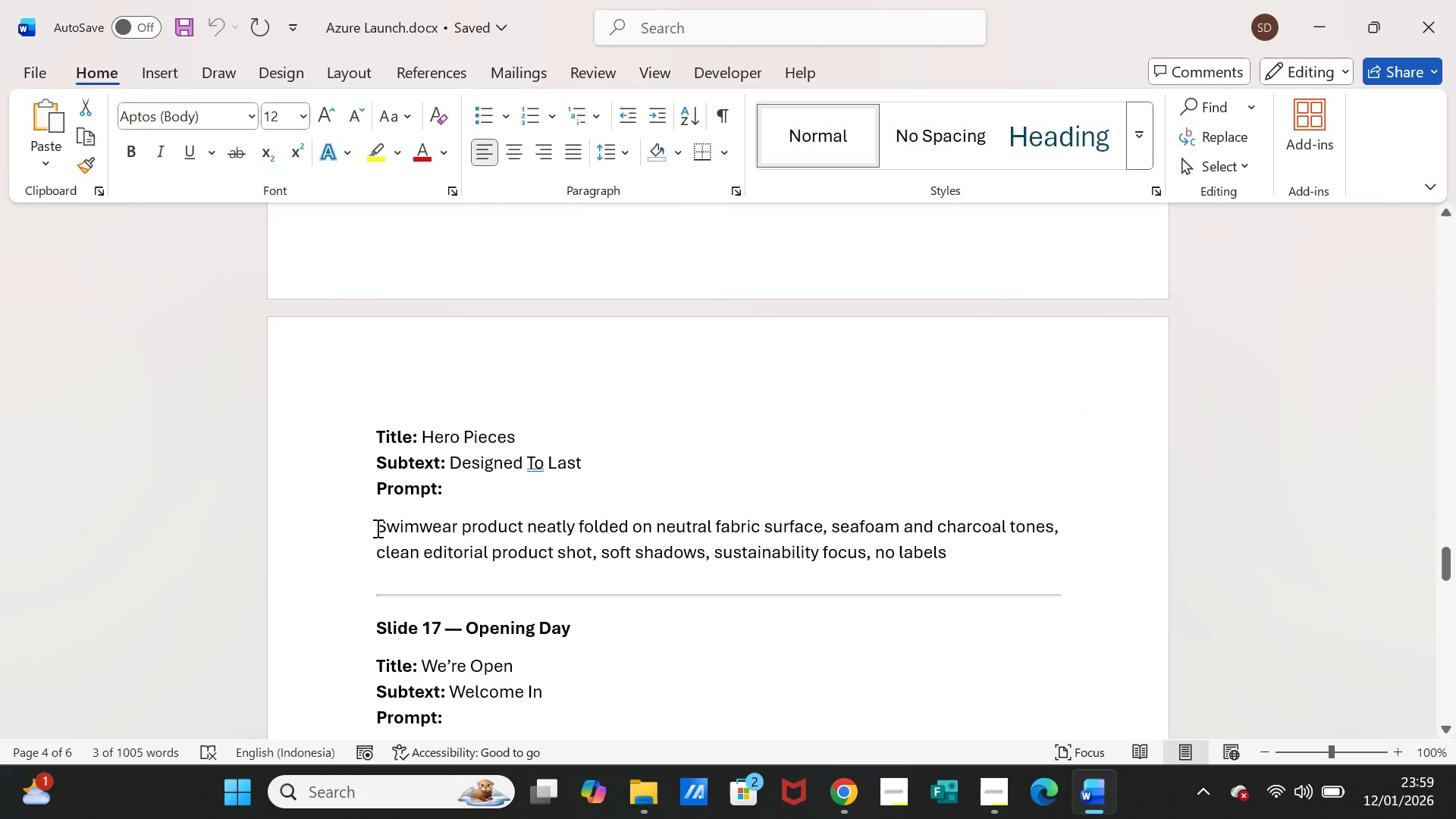 
left_click_drag(start_coordinate=[376, 528], to_coordinate=[921, 543])
 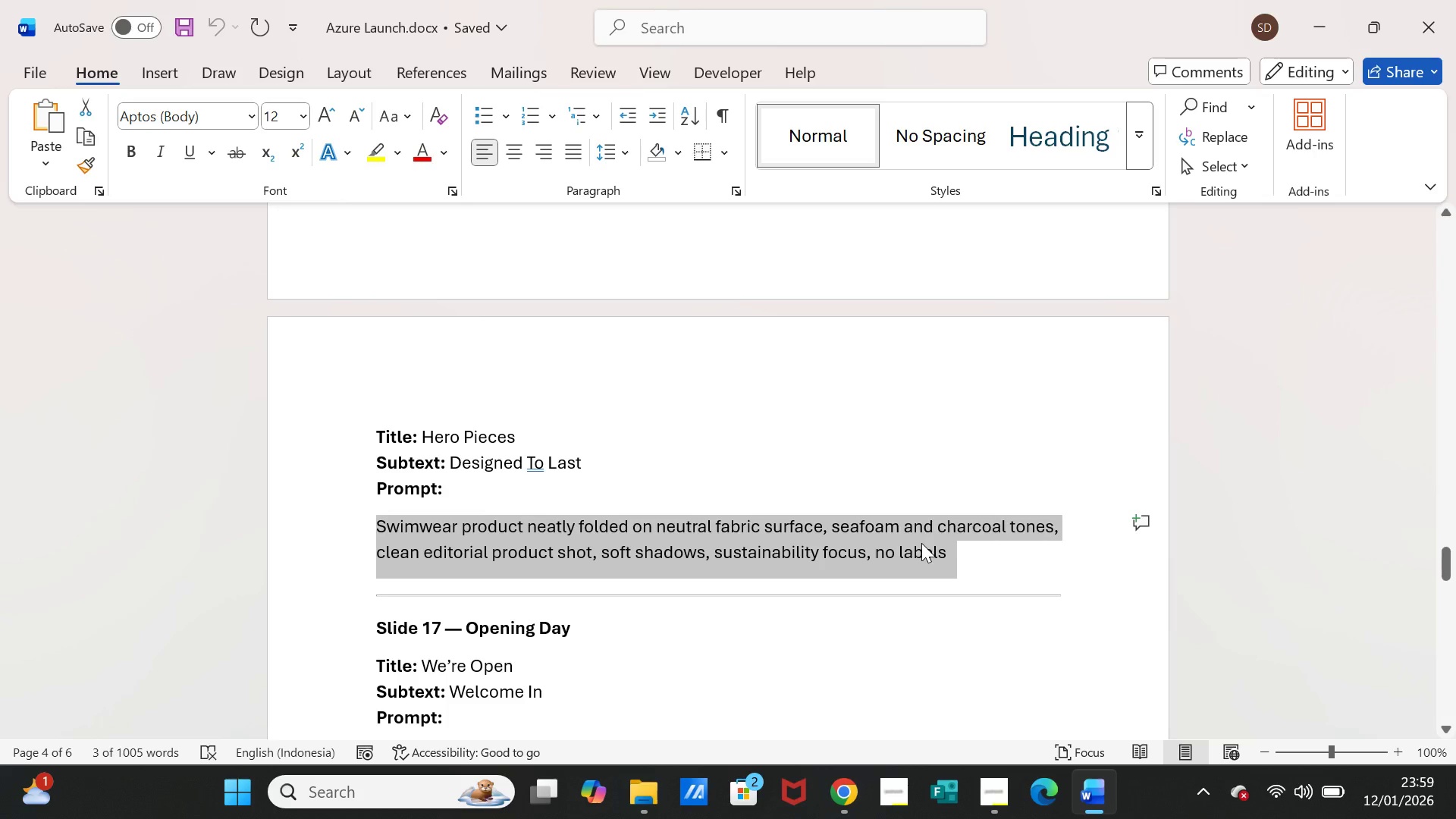 
key(Control+C)
 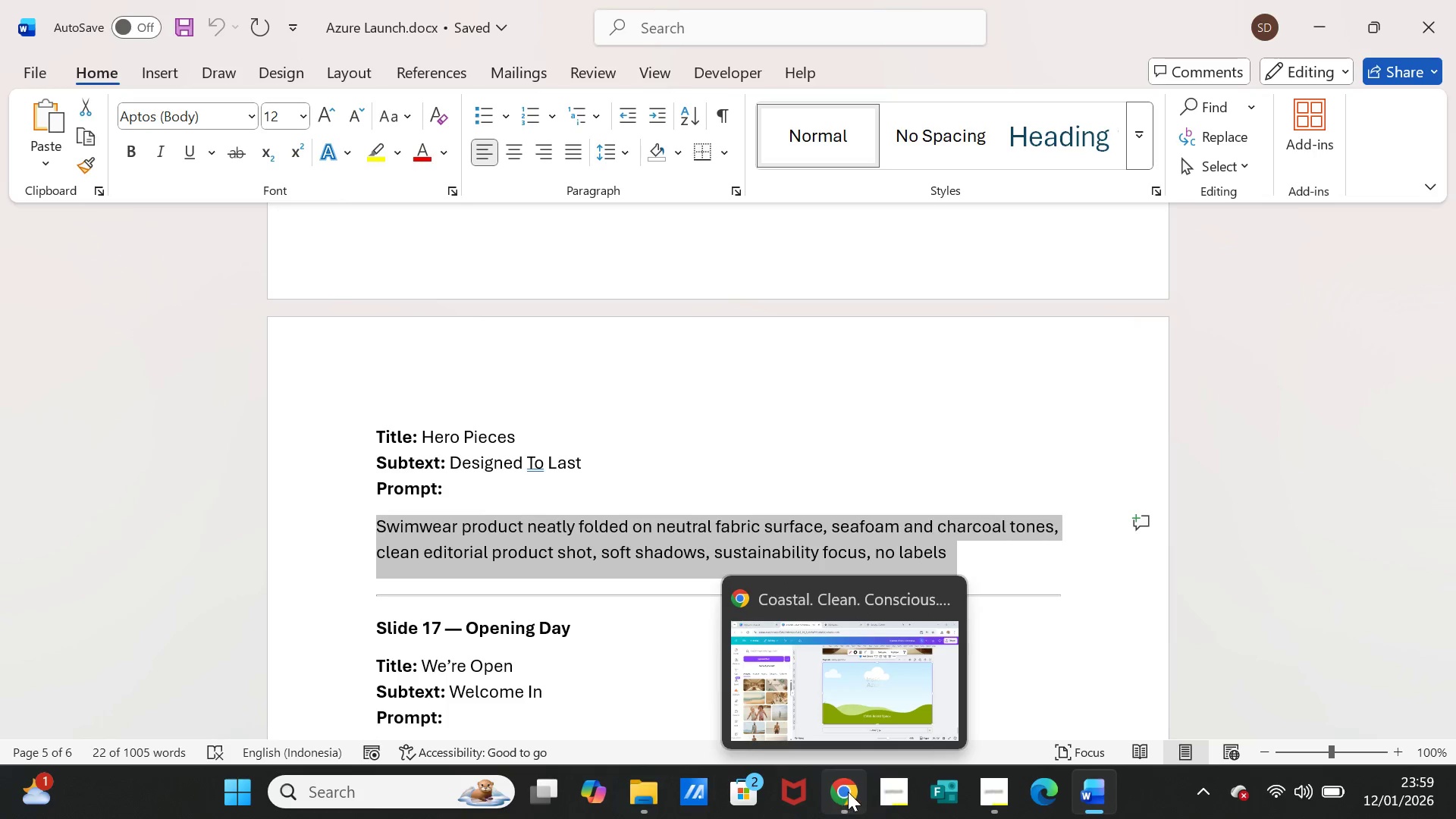 
left_click([849, 792])
 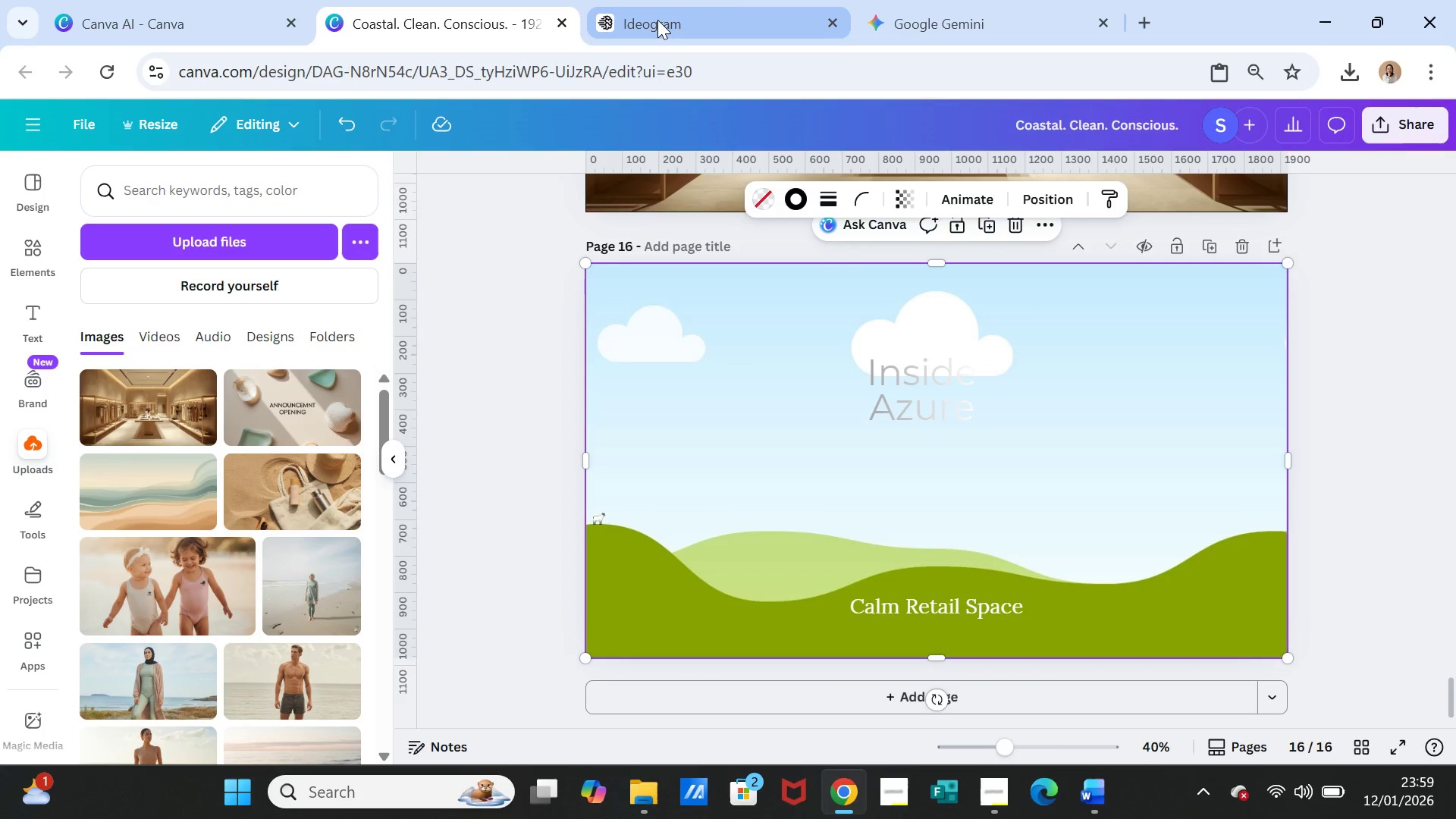 
left_click([657, 20])
 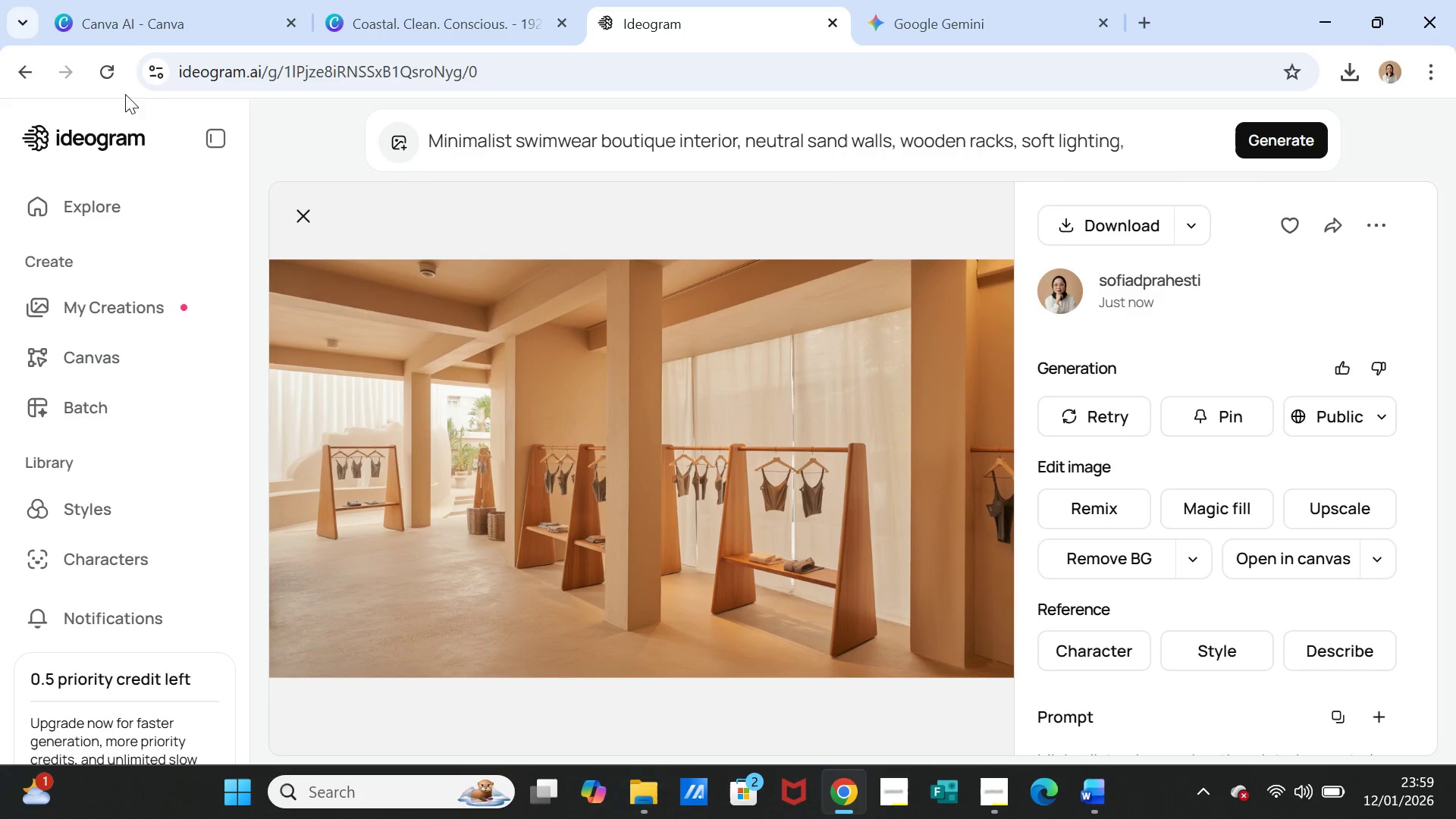 
left_click([124, 18])
 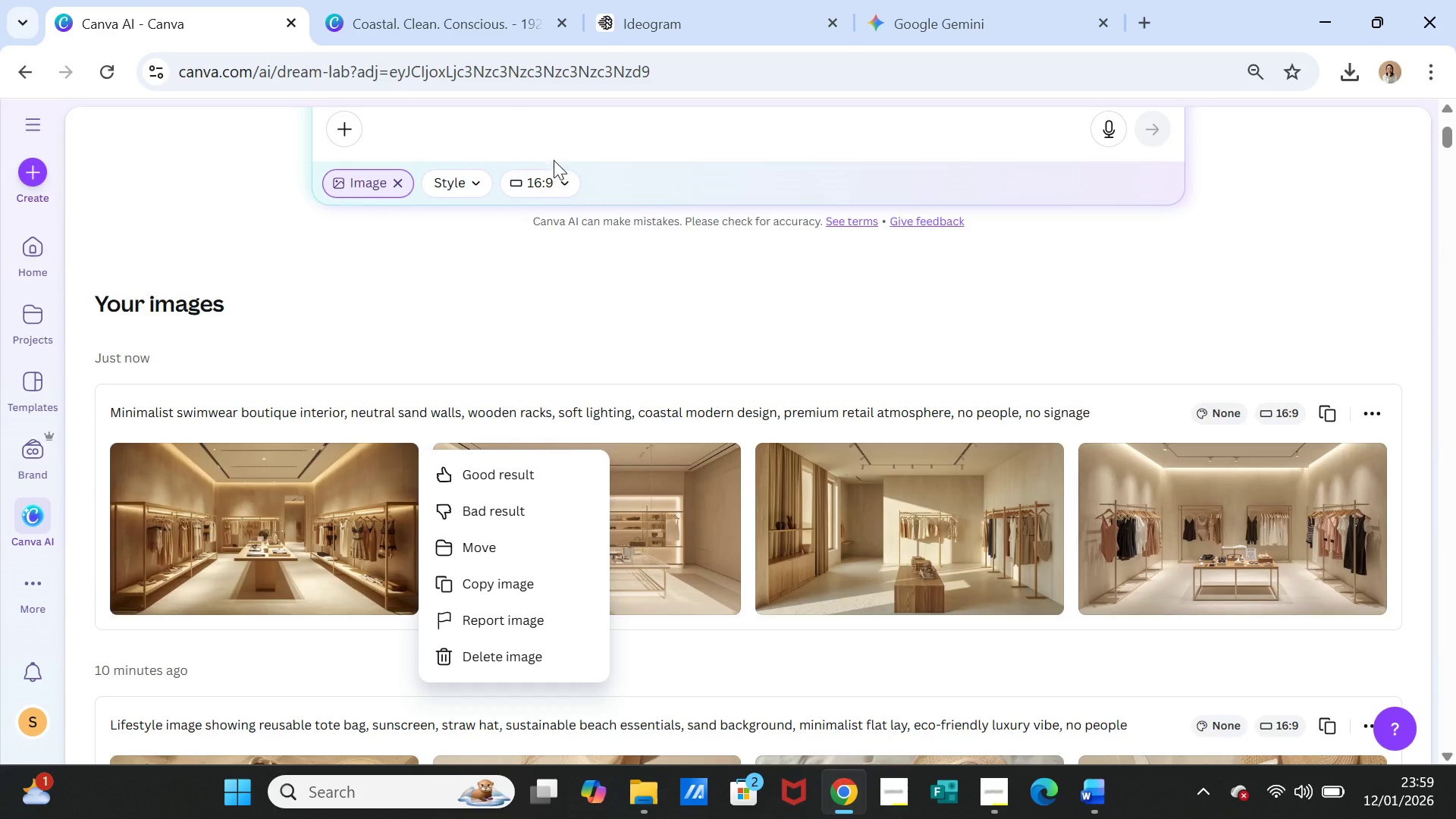 
scroll: coordinate [554, 160], scroll_direction: up, amount: 3.0
 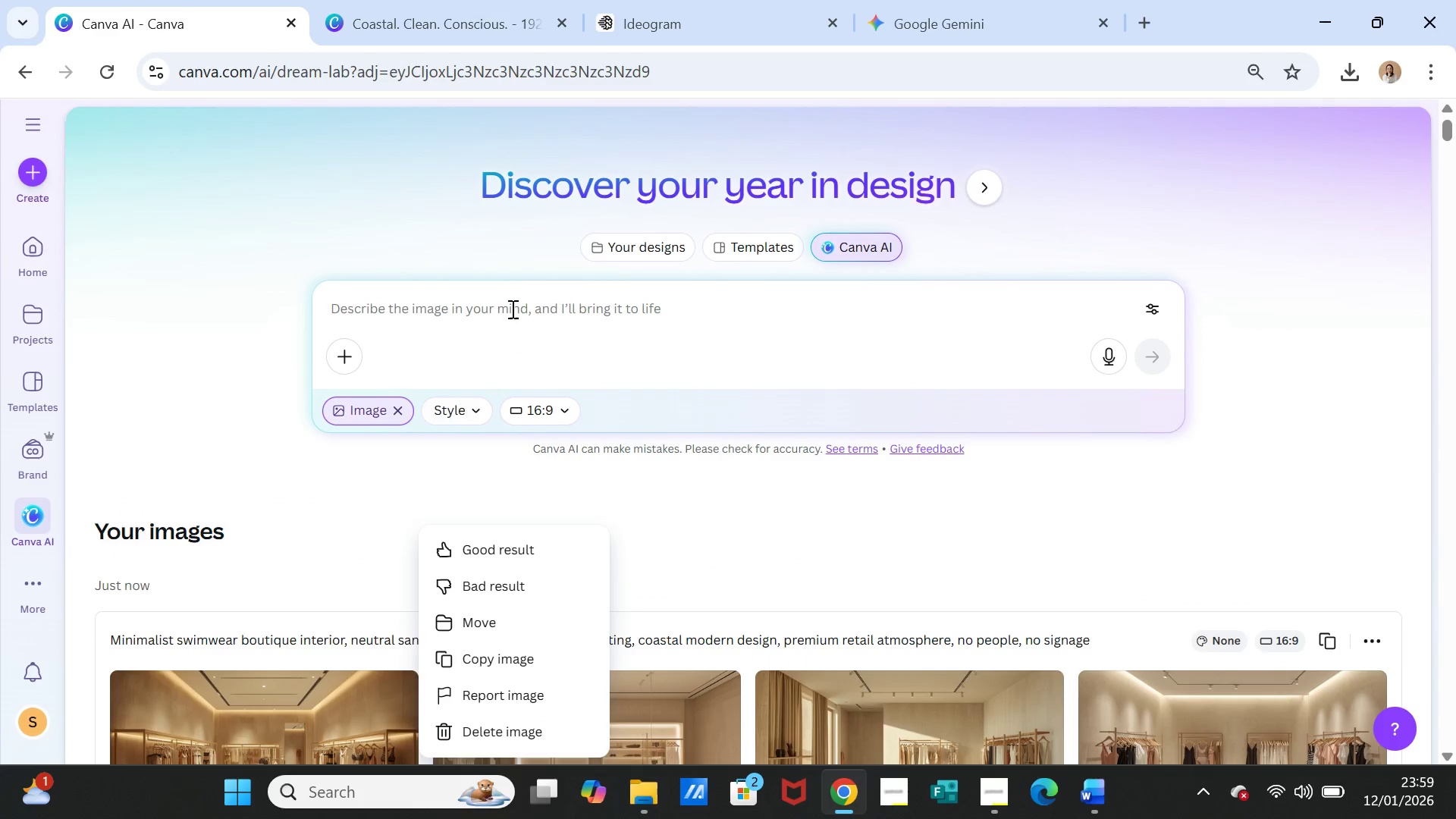 
left_click([512, 303])
 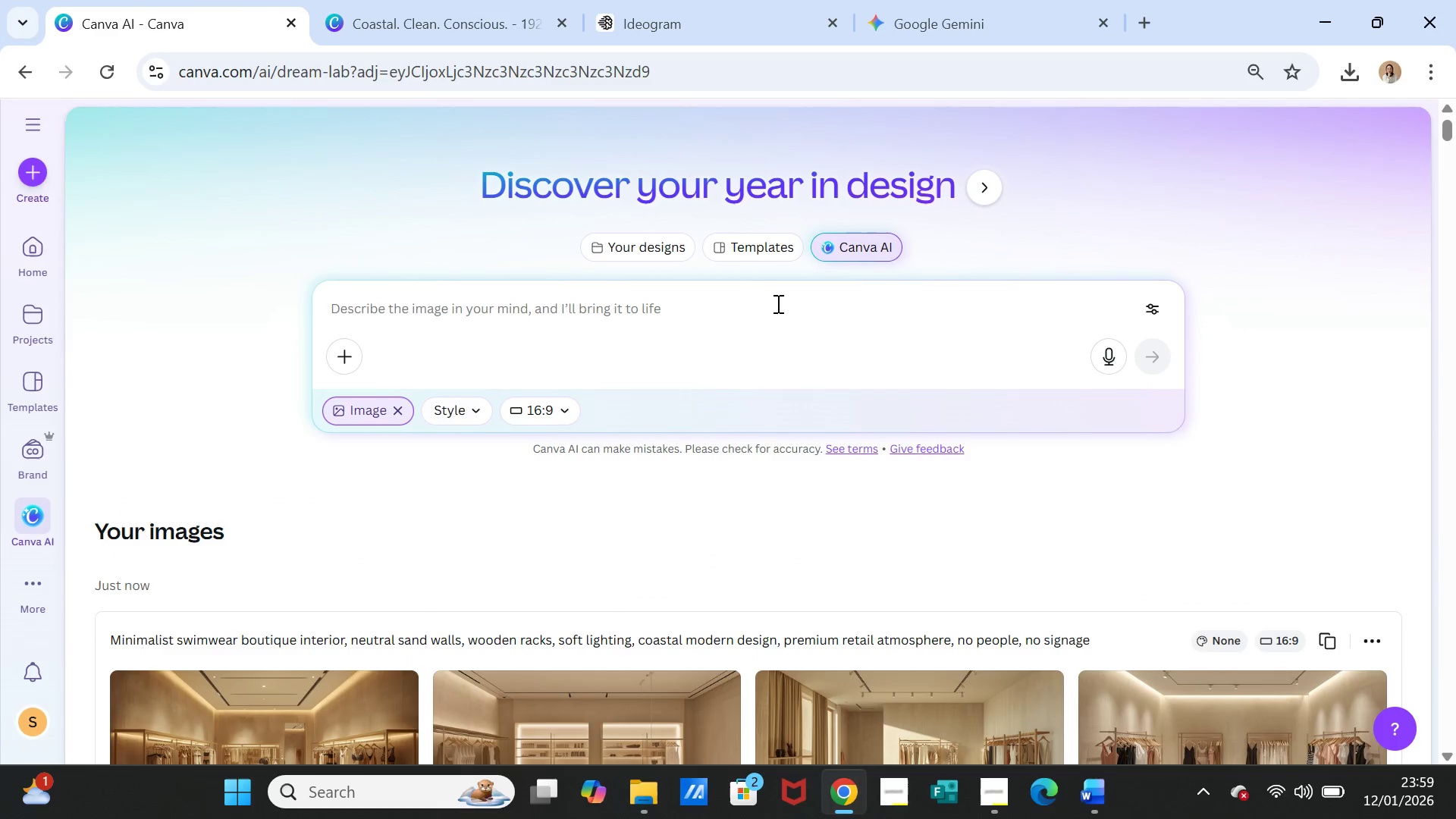 
key(Control+V)
 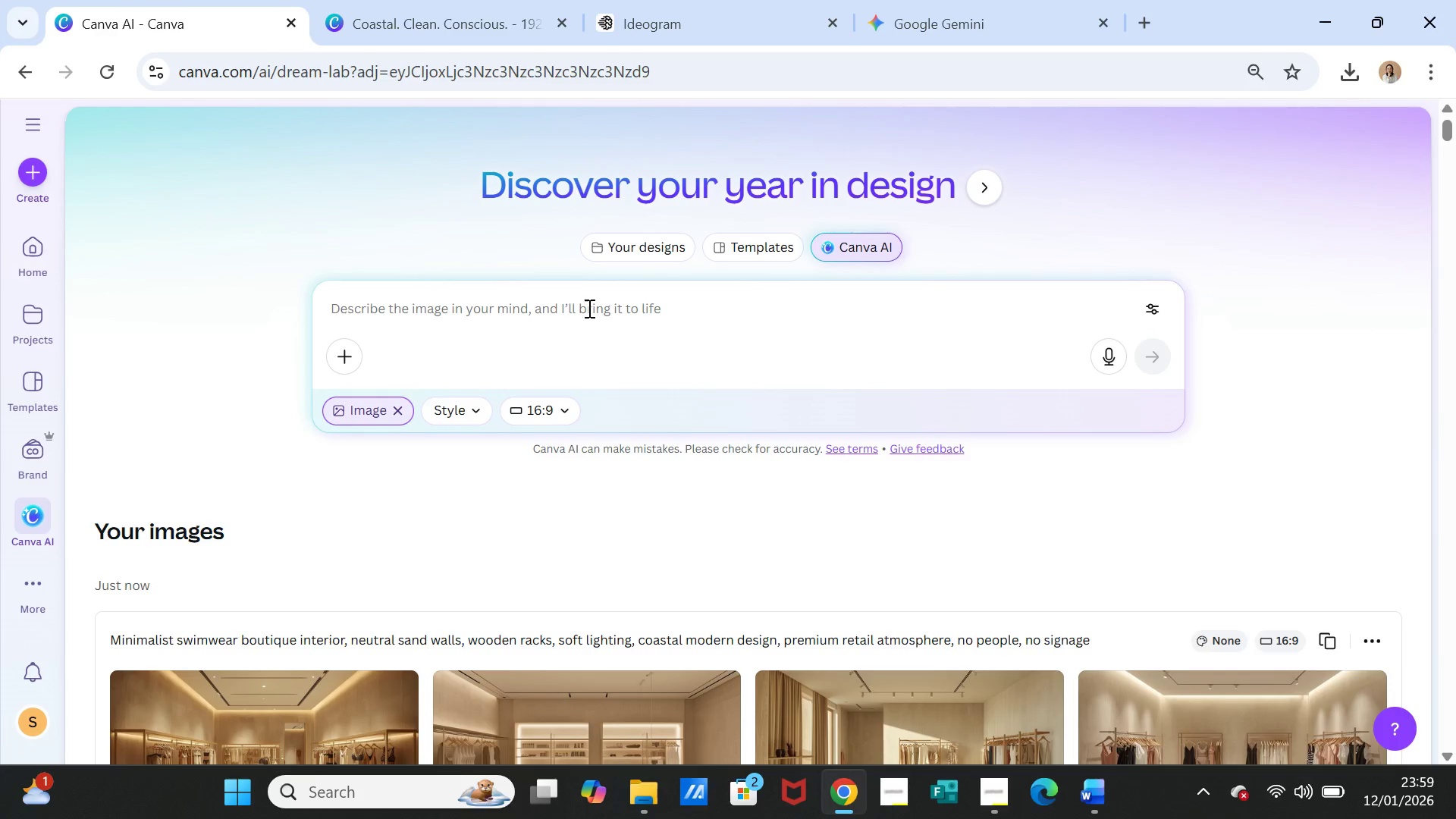 
key(Control+V)
 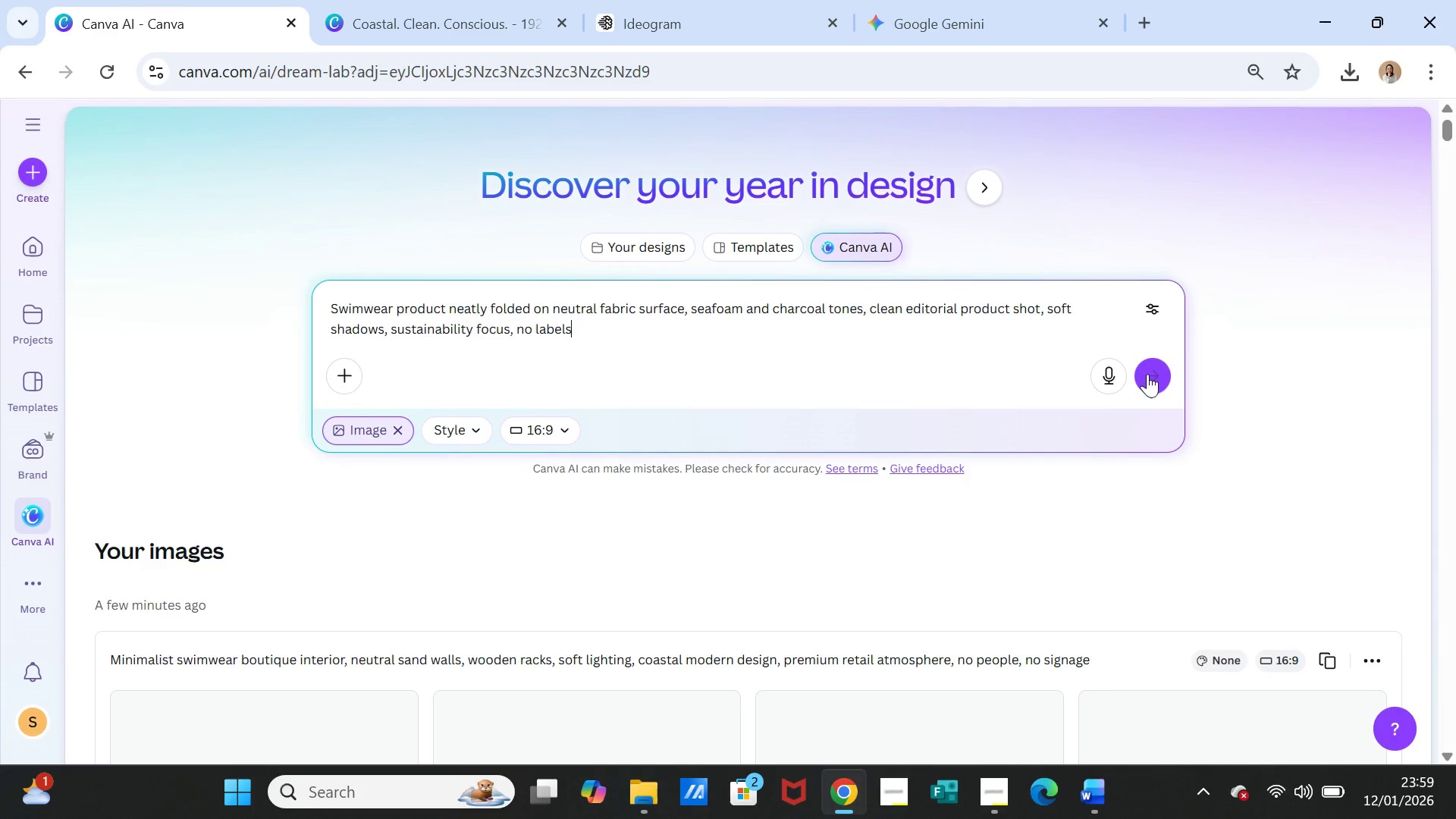 
left_click([1150, 374])
 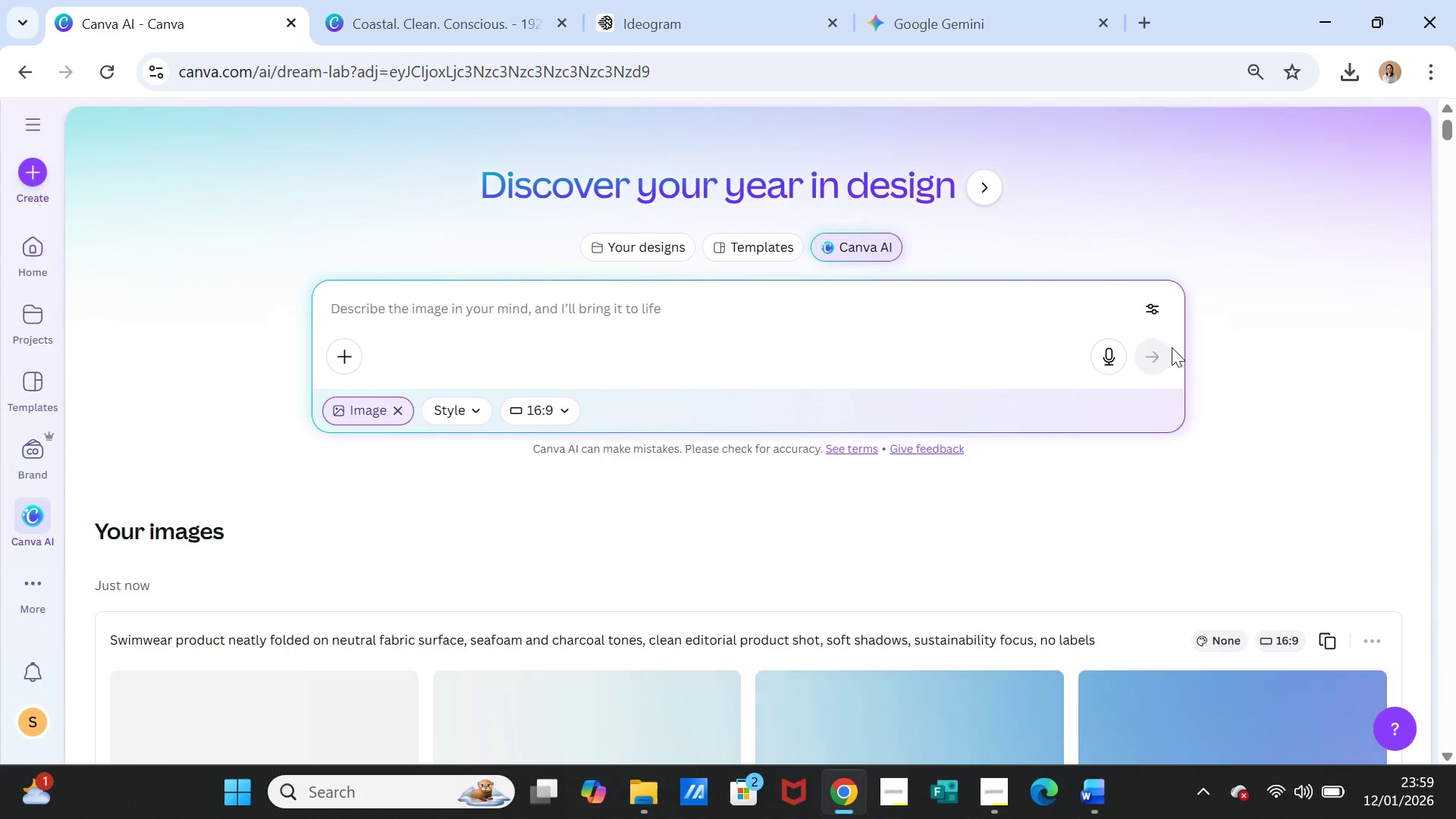 
wait(7.22)
 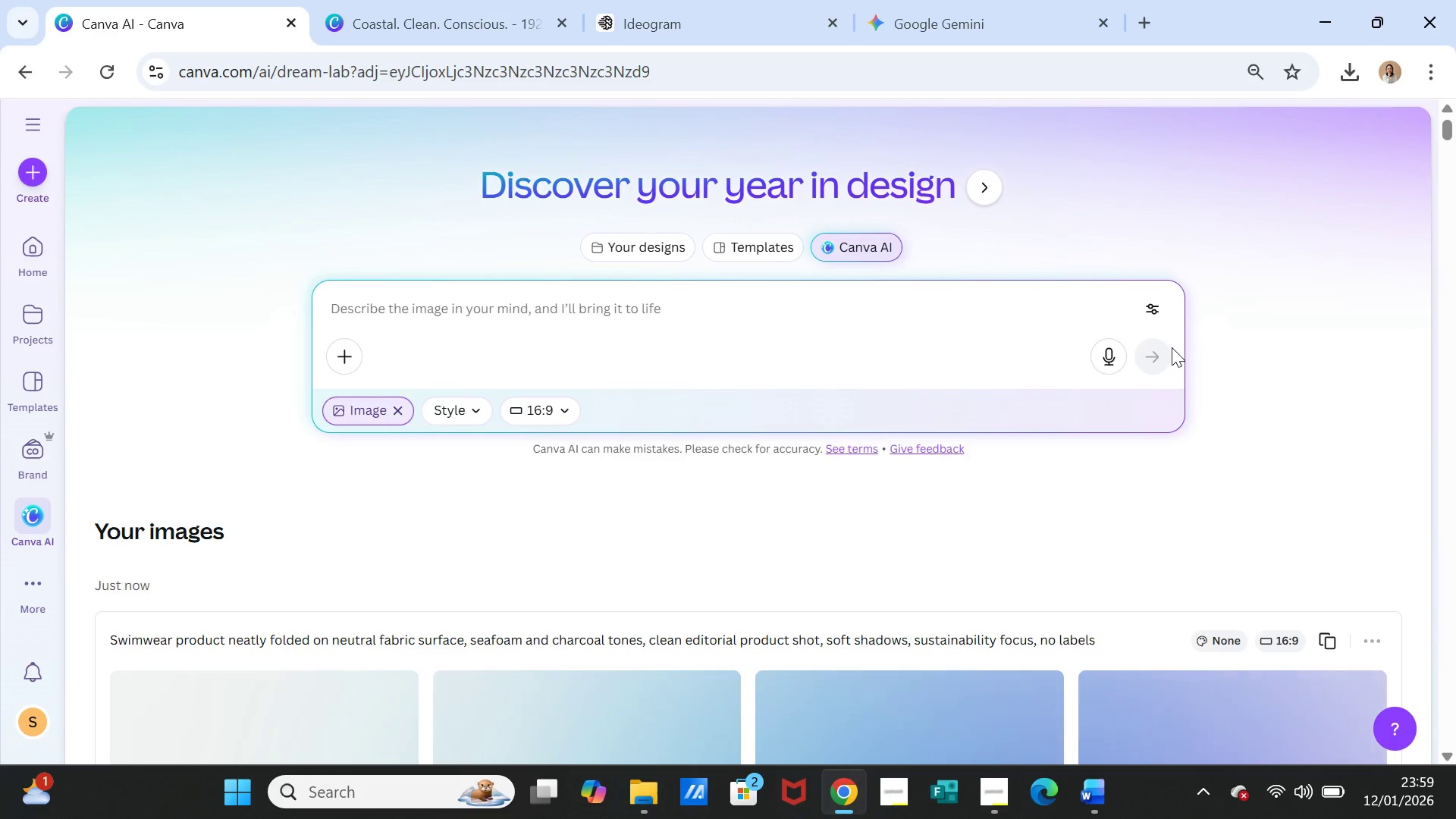 
scroll: coordinate [1143, 349], scroll_direction: down, amount: 3.0
 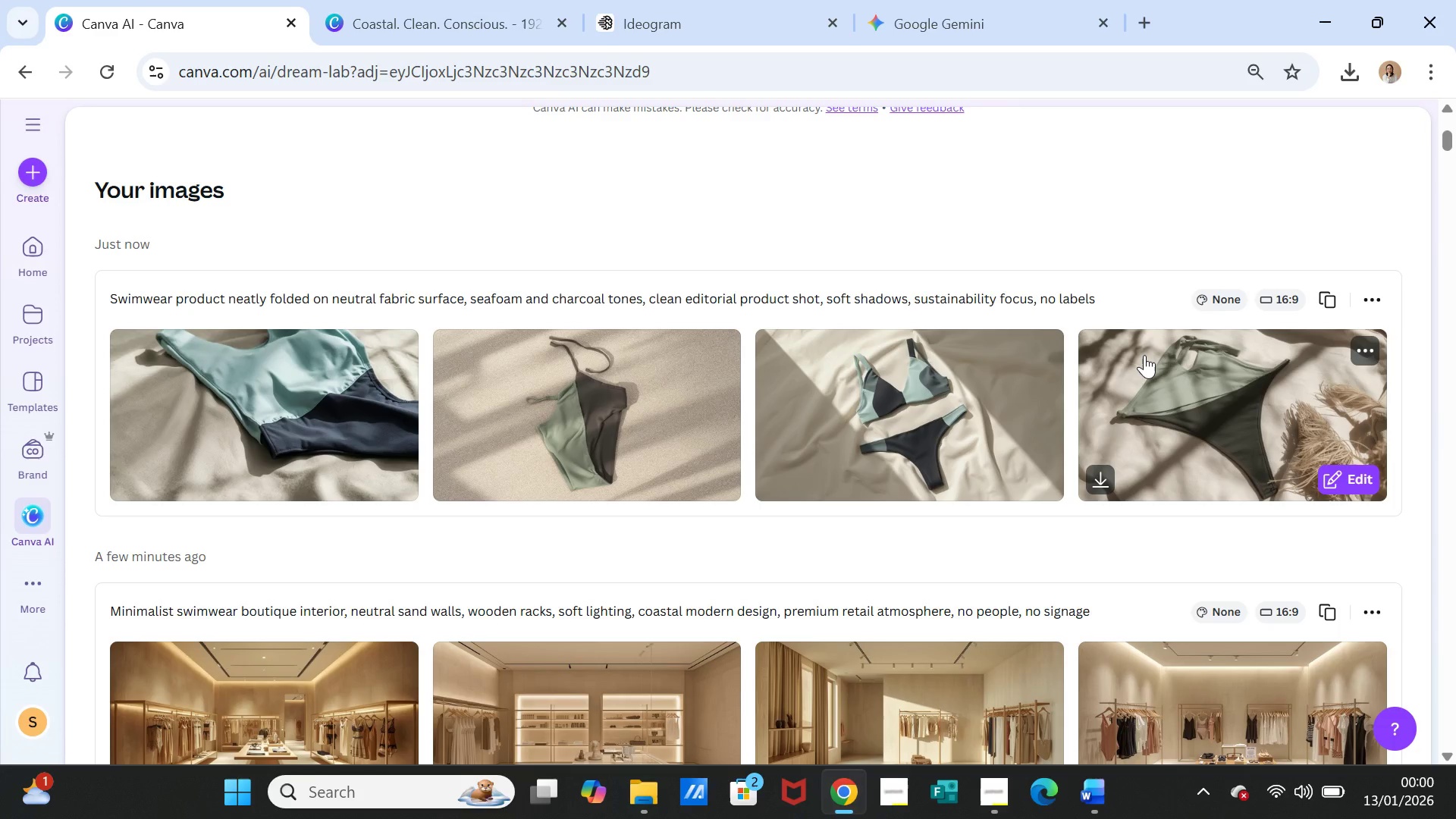 
wait(12.45)
 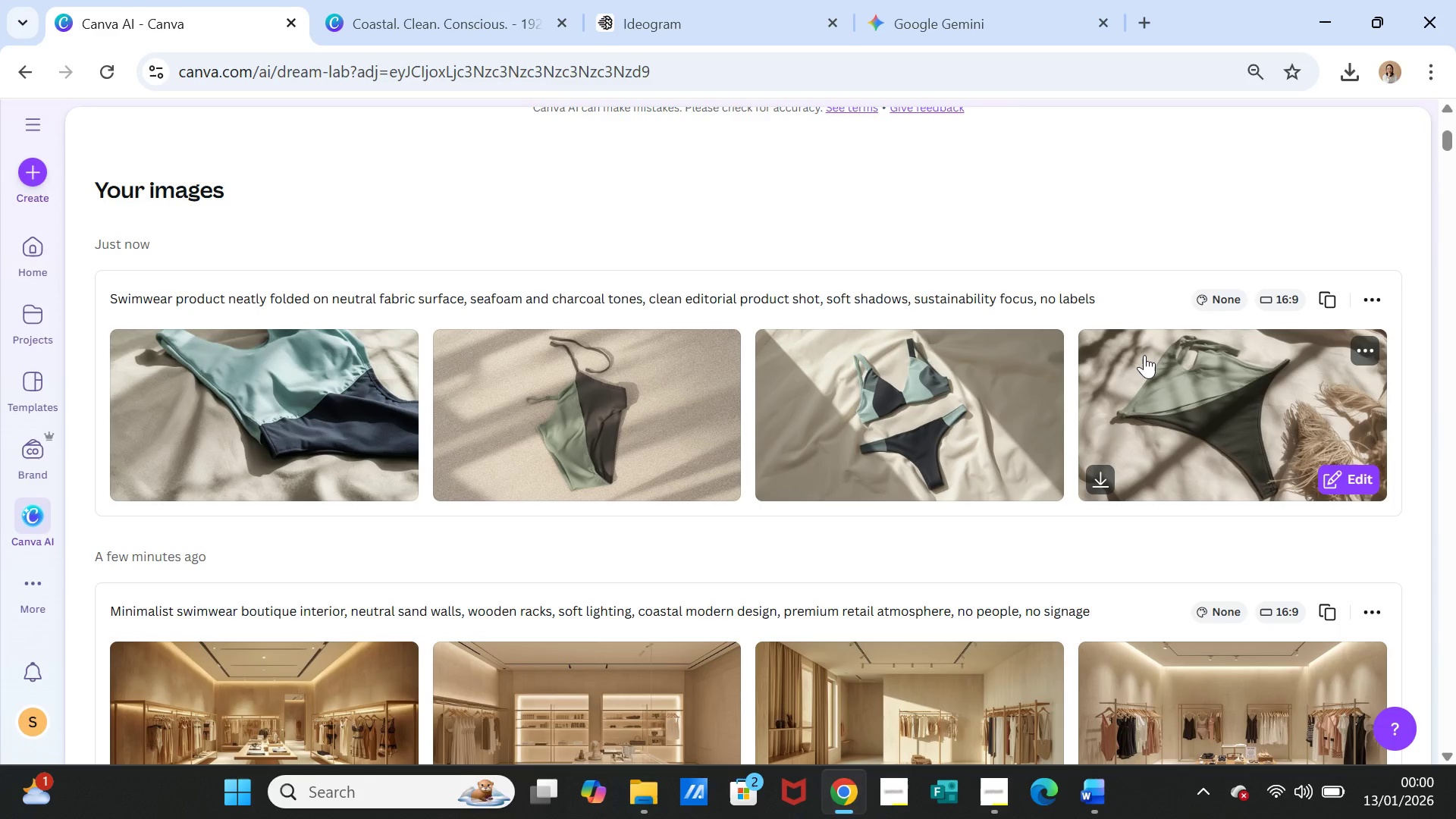 
mouse_move([1074, 495])
 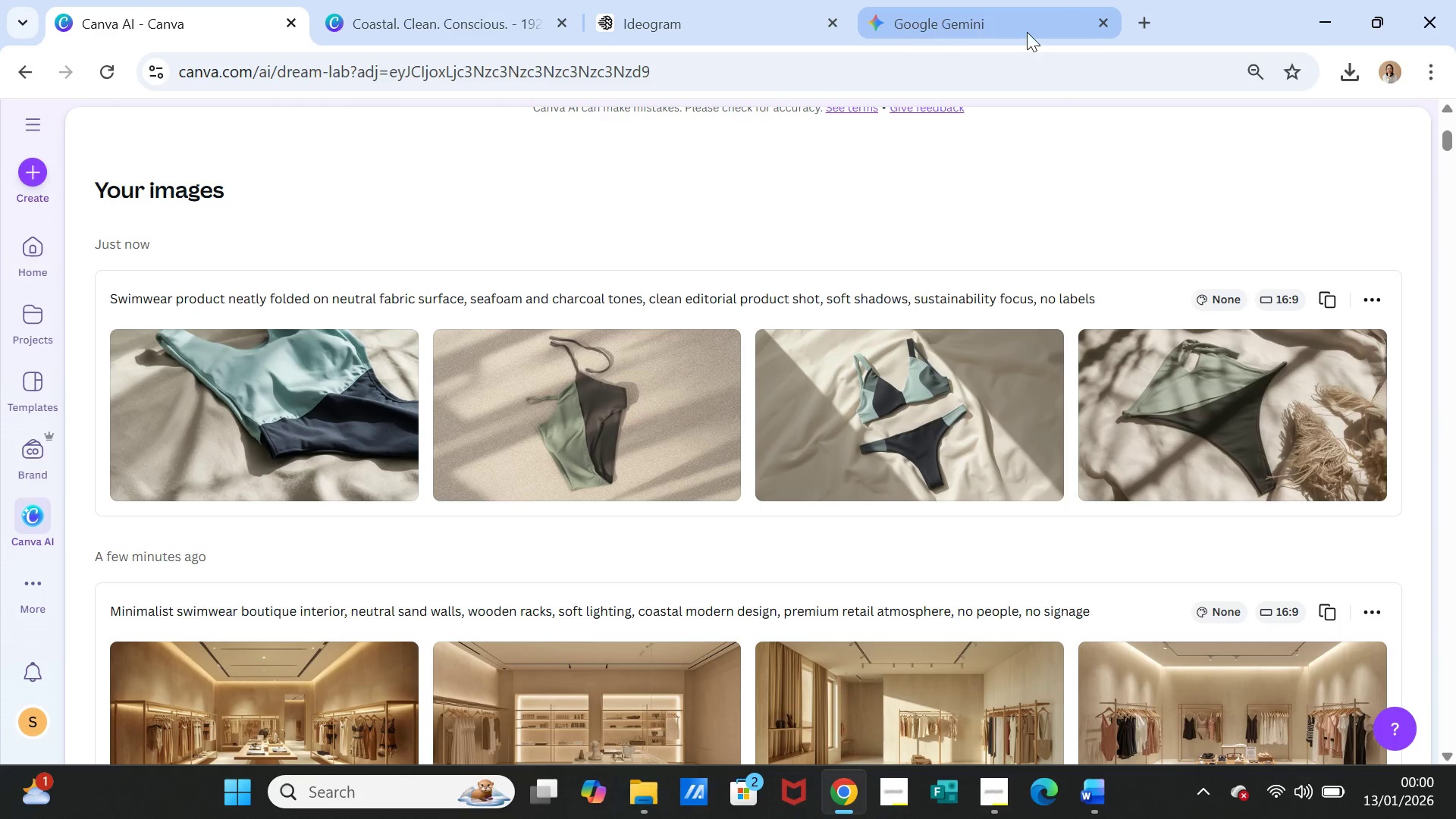 
left_click([1028, 26])
 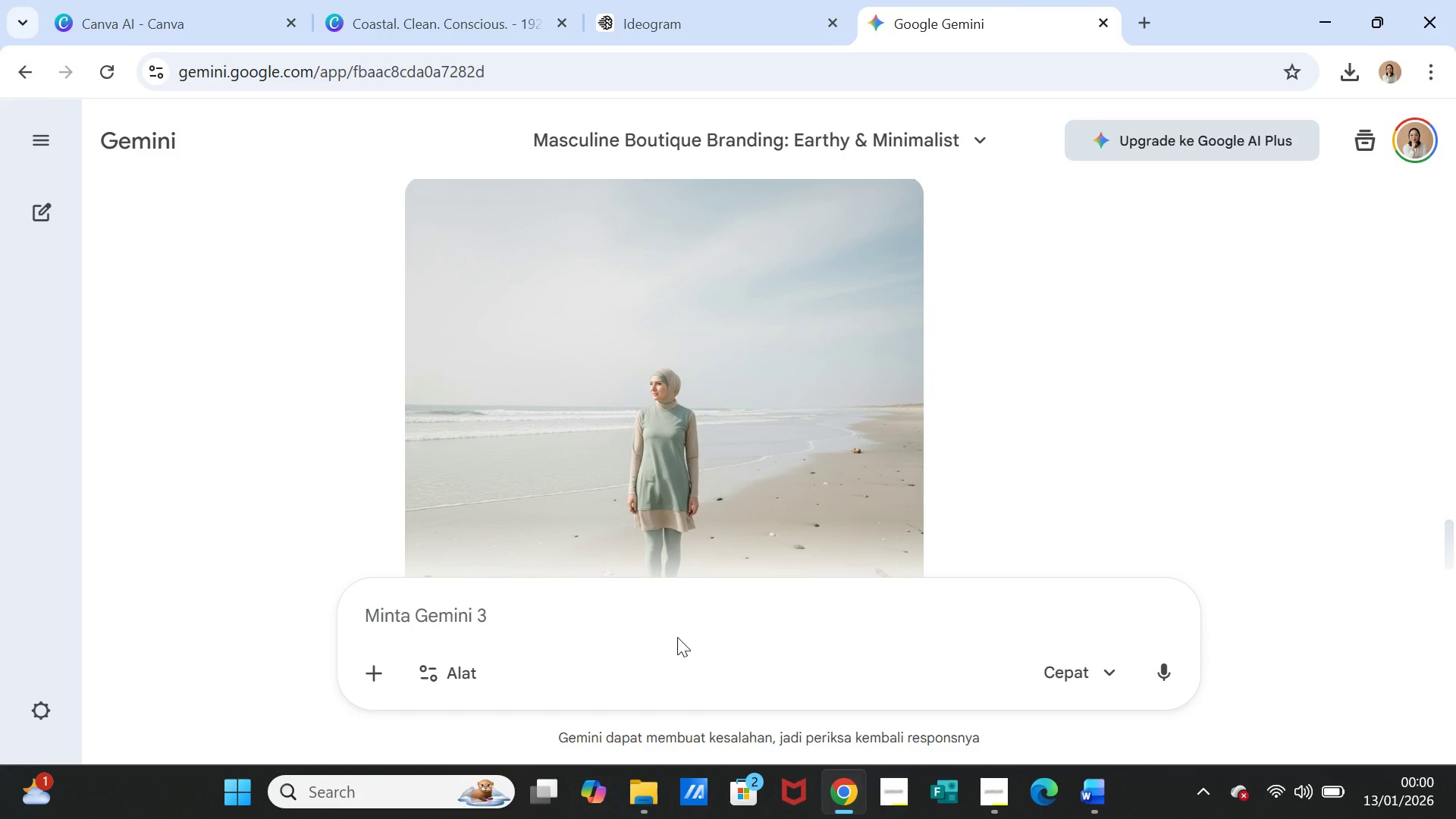 
left_click([665, 615])
 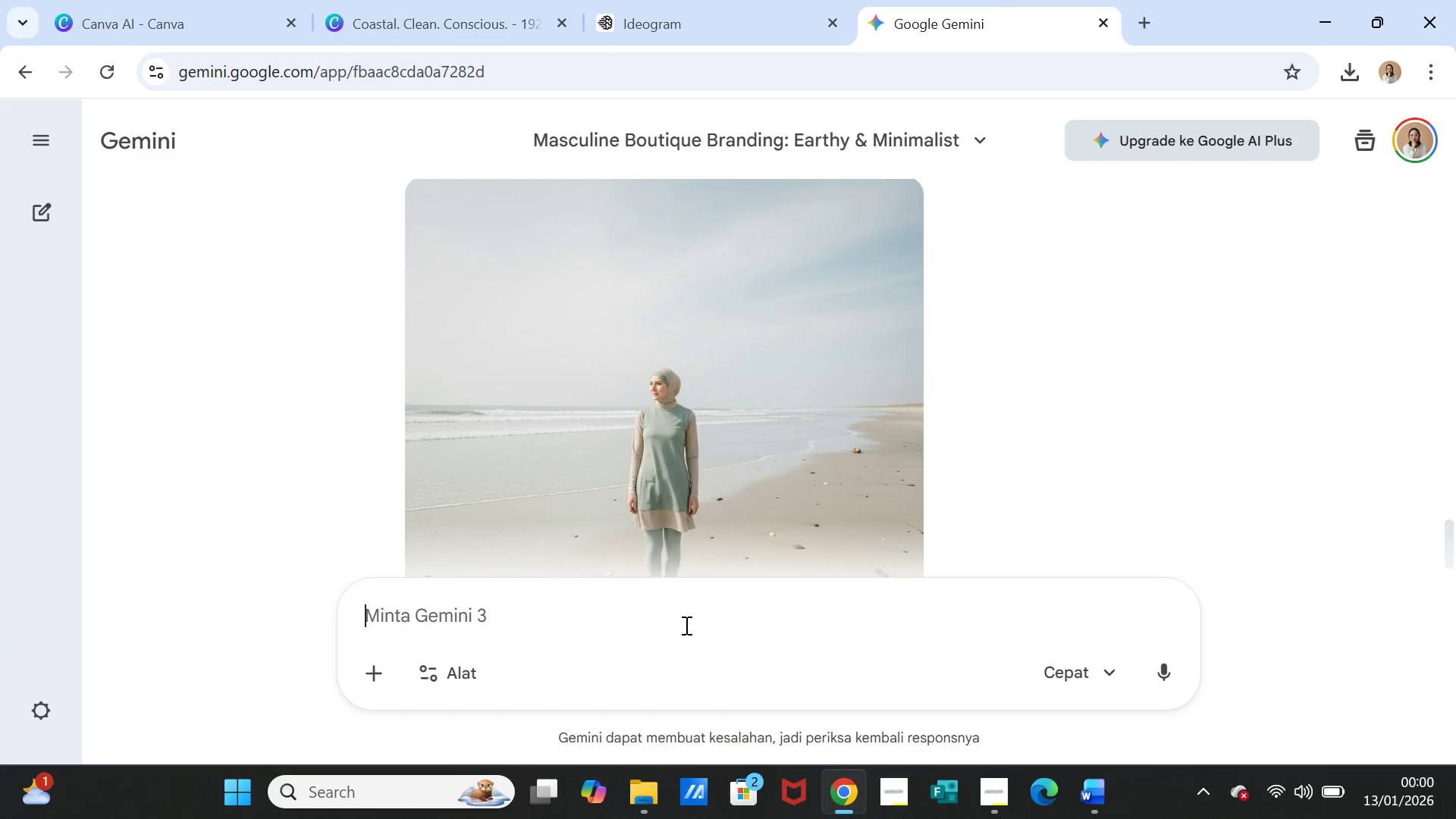 
key(Control+V)
 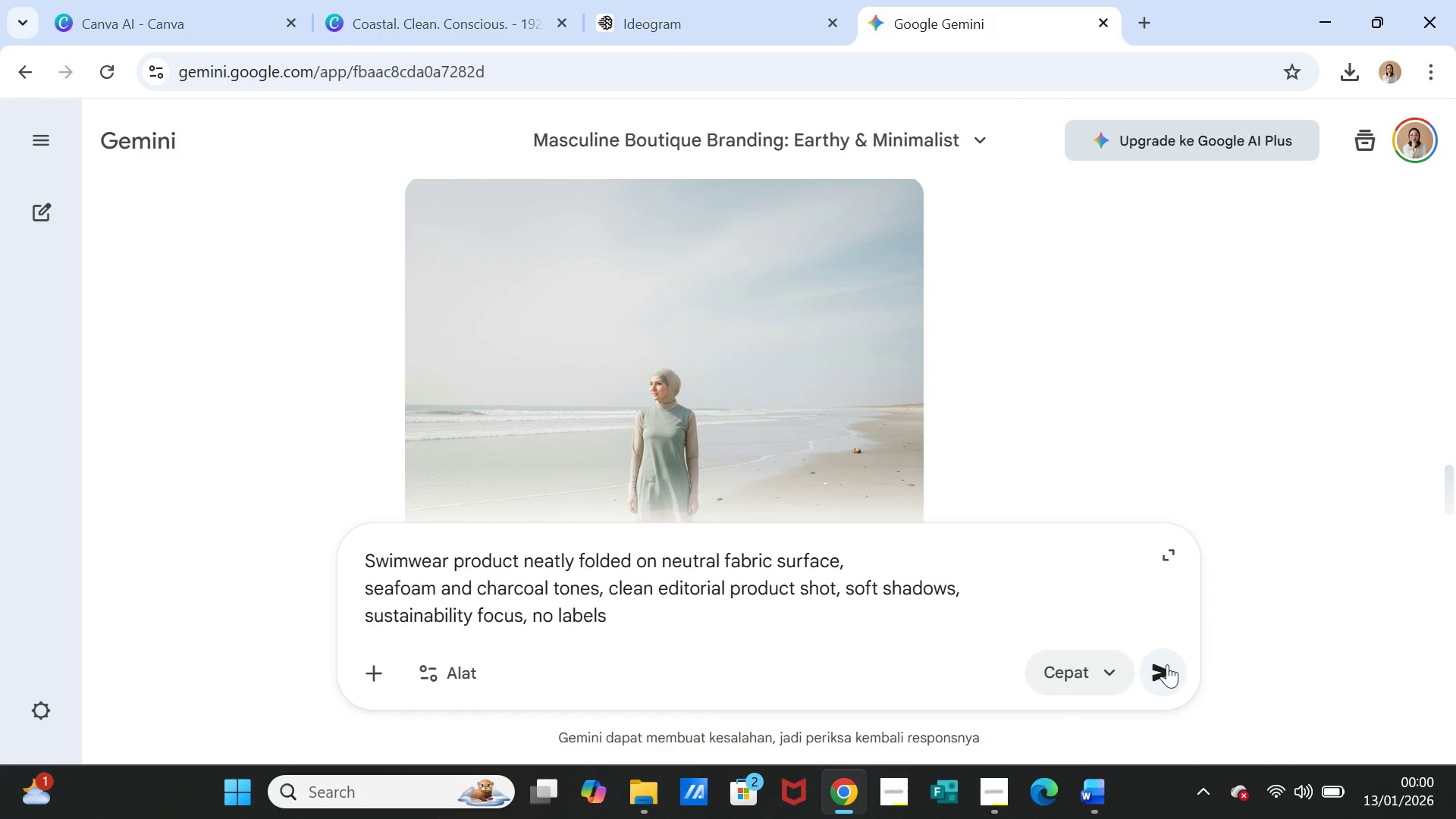 
left_click([1172, 666])
 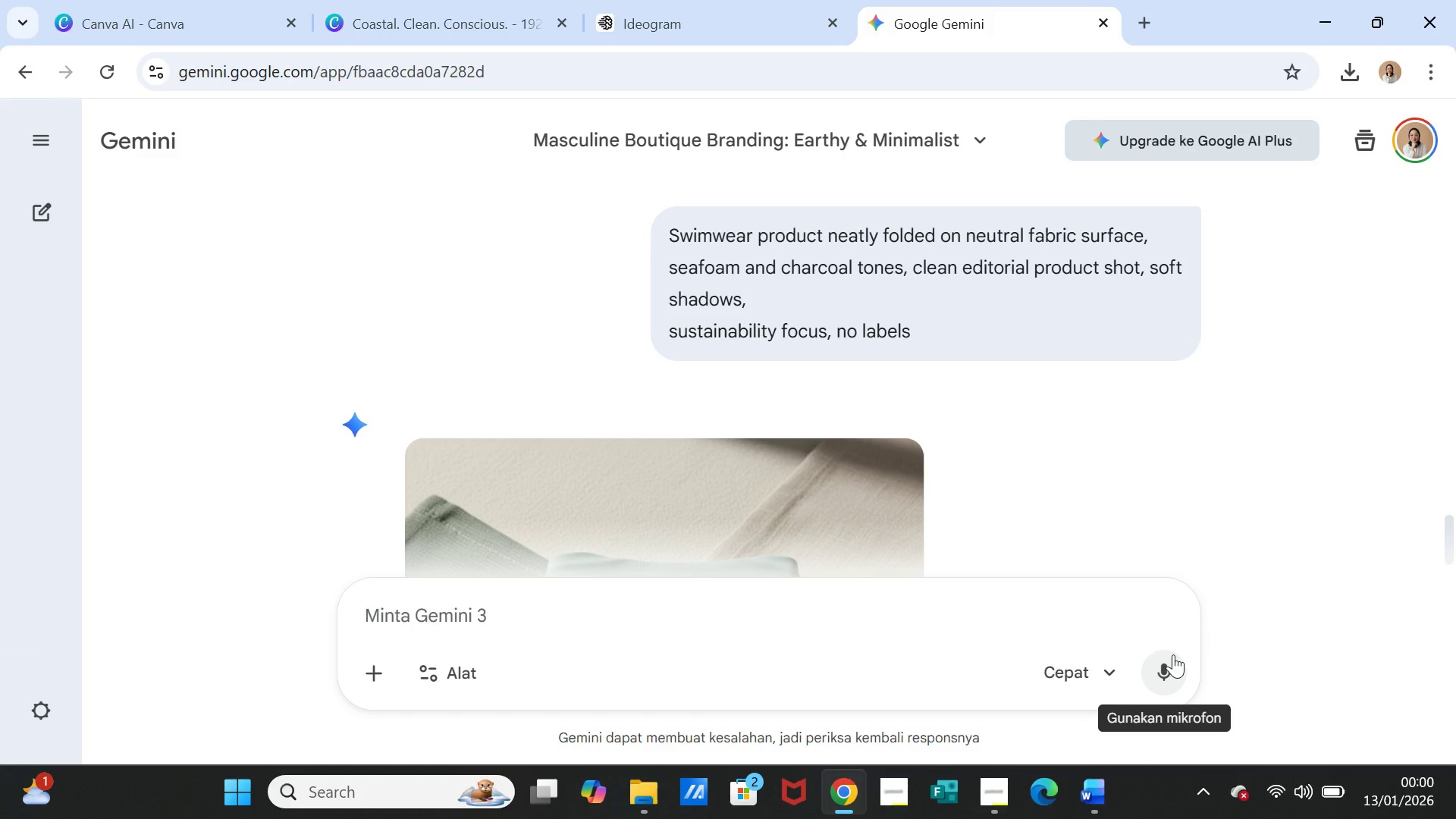 
wait(28.2)
 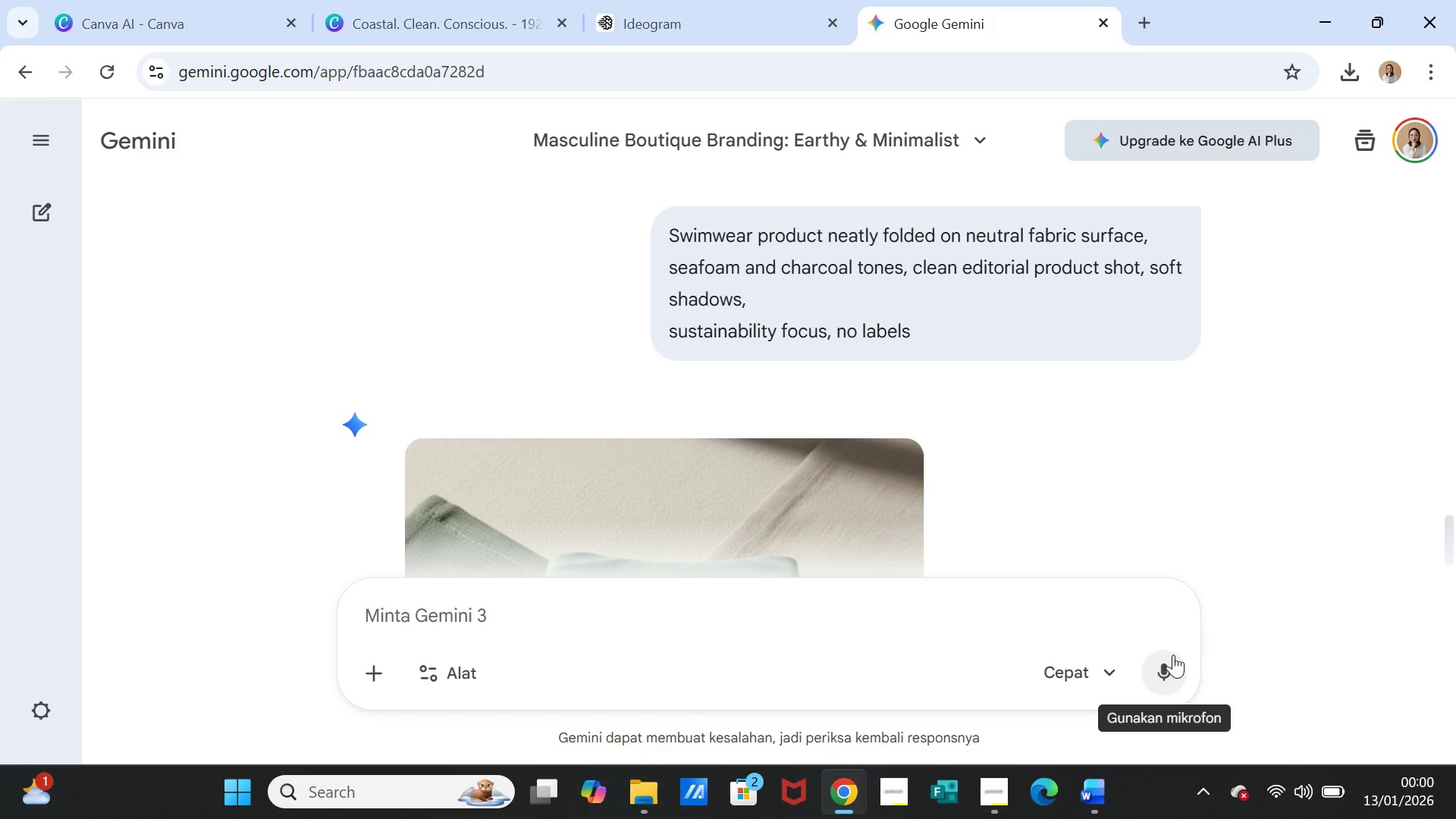 
scroll: coordinate [983, 519], scroll_direction: down, amount: 4.0
 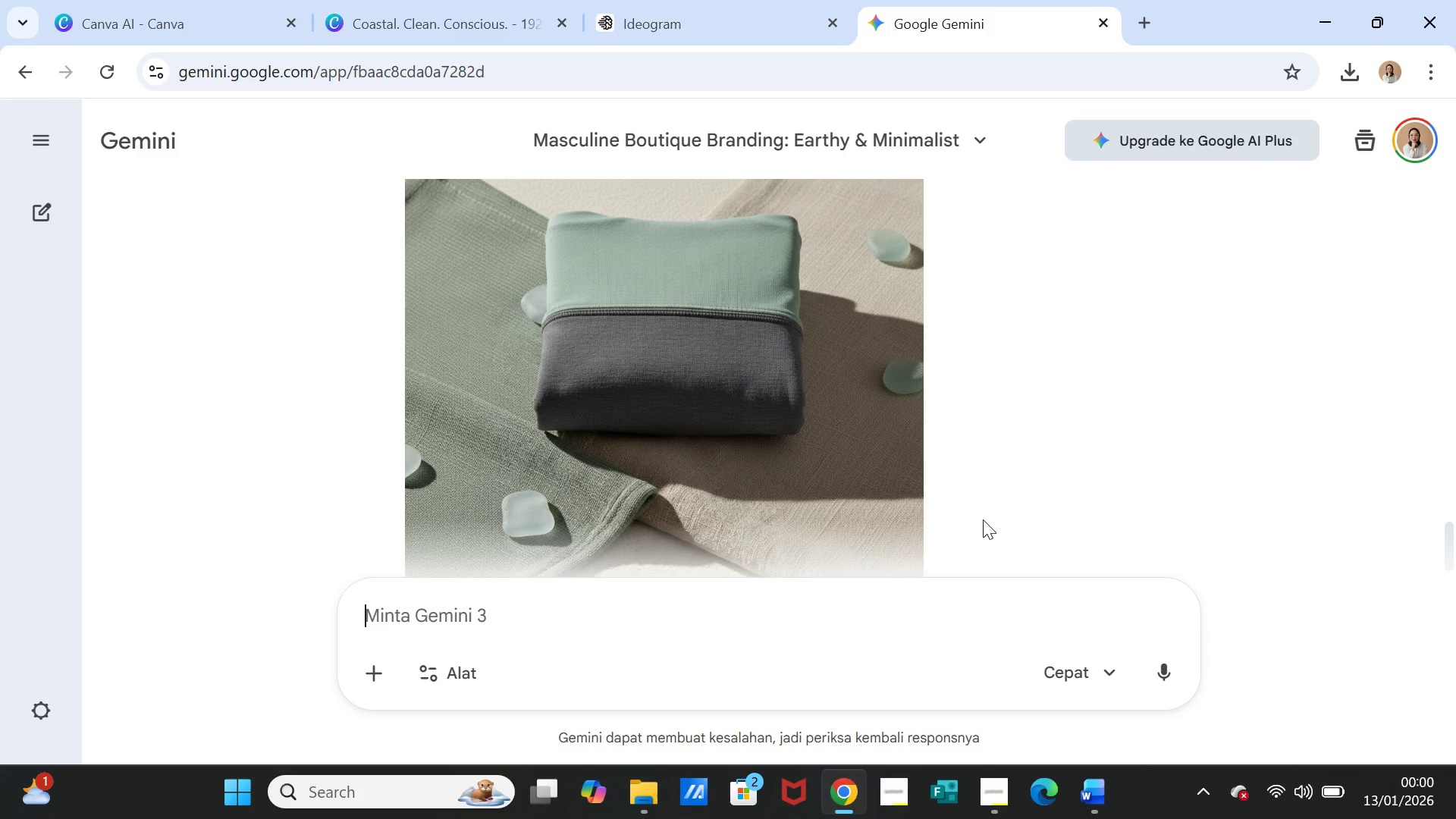 
scroll: coordinate [983, 519], scroll_direction: up, amount: 3.0
 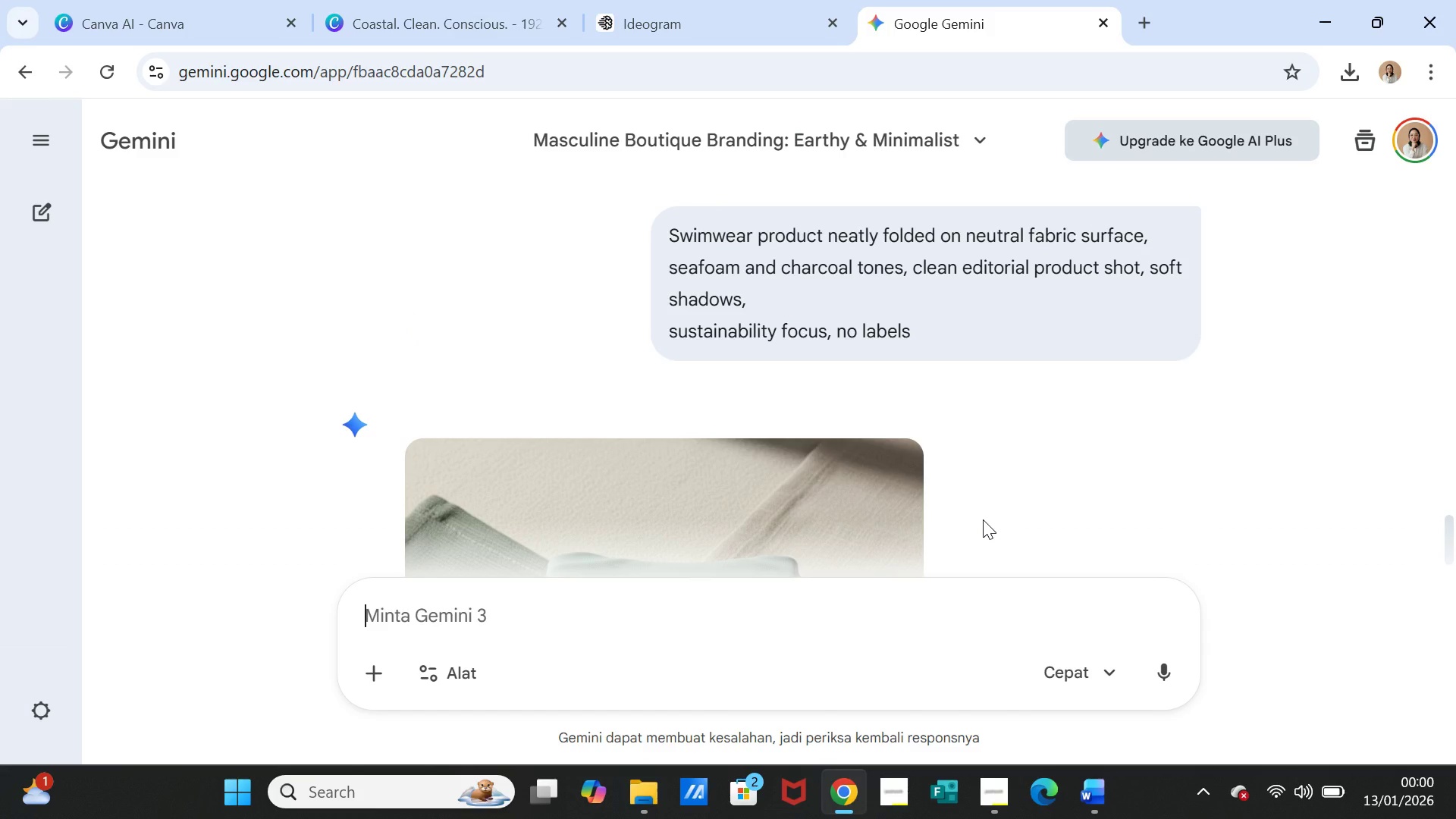 
scroll: coordinate [983, 519], scroll_direction: down, amount: 2.0
 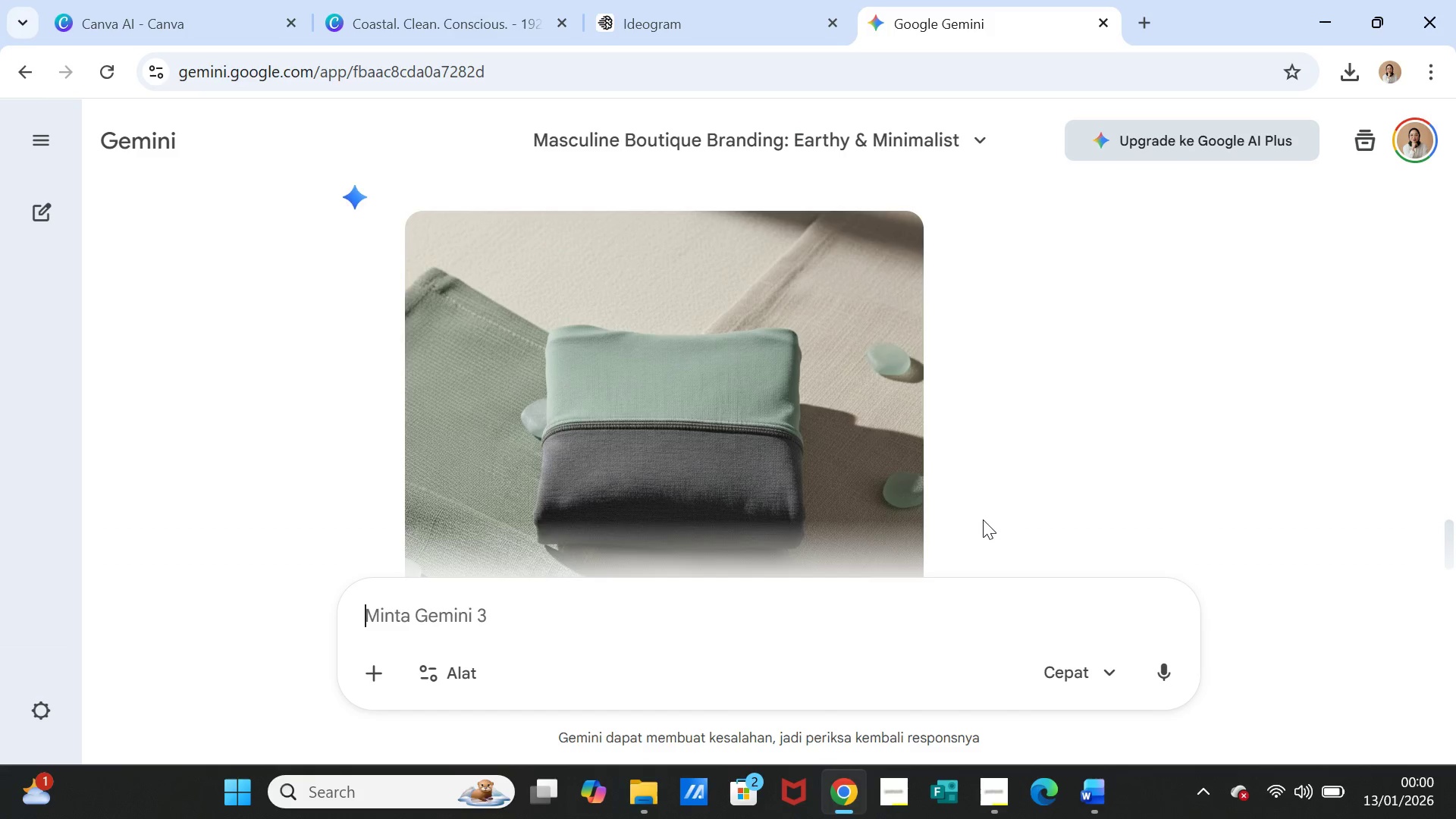 
scroll: coordinate [983, 519], scroll_direction: up, amount: 1.0
 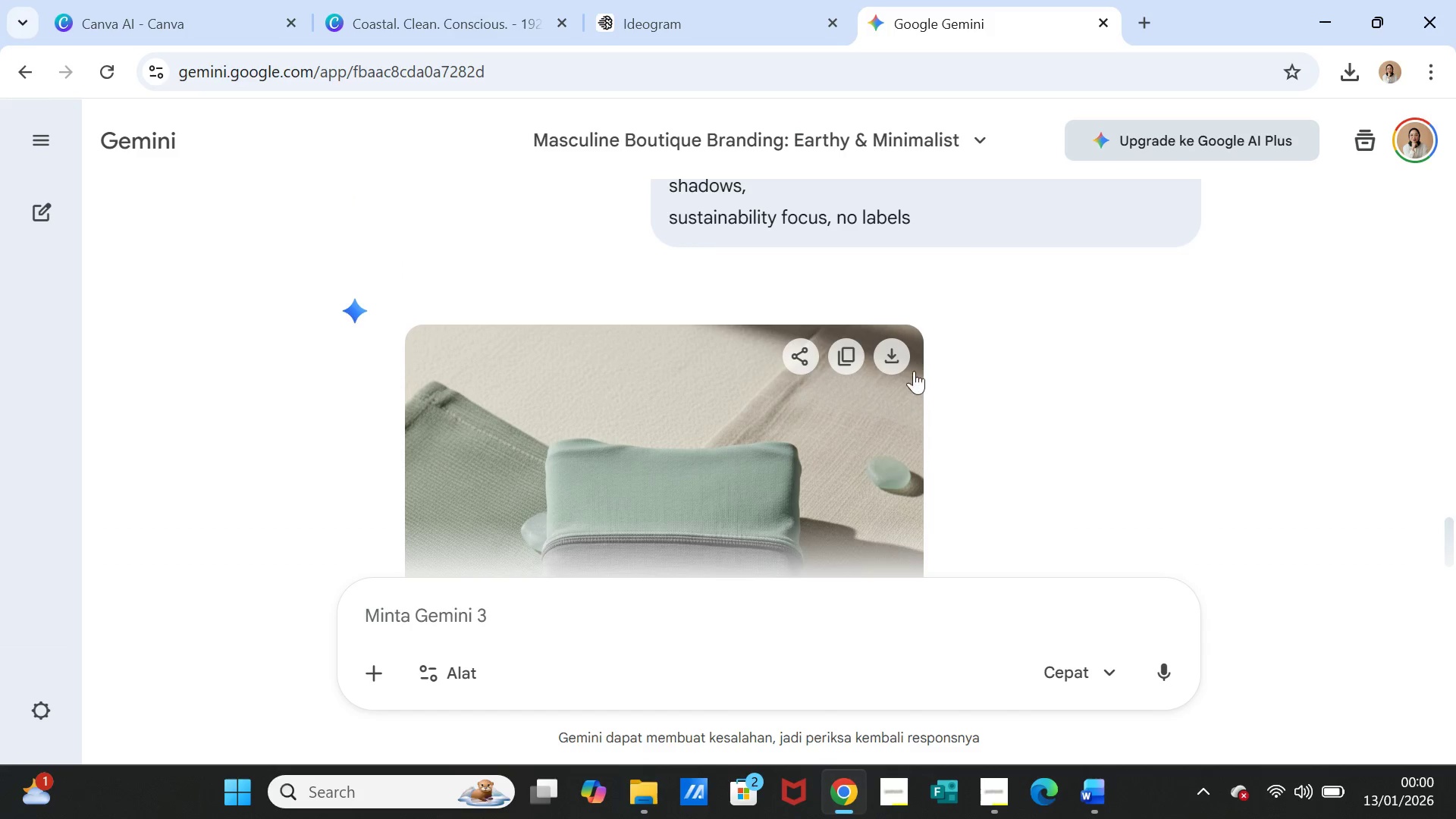 
mouse_move([930, 360])
 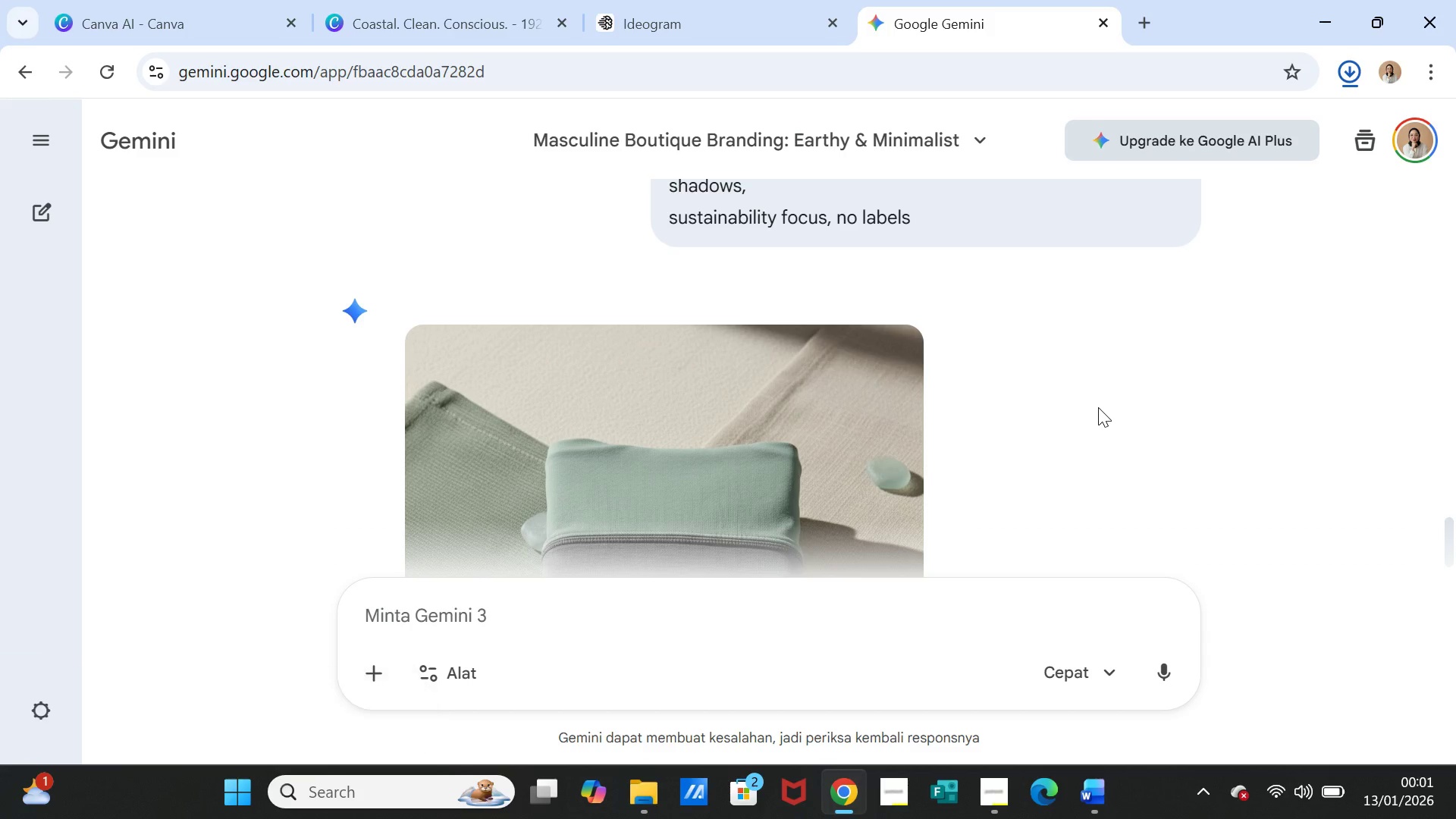 
wait(9.82)
 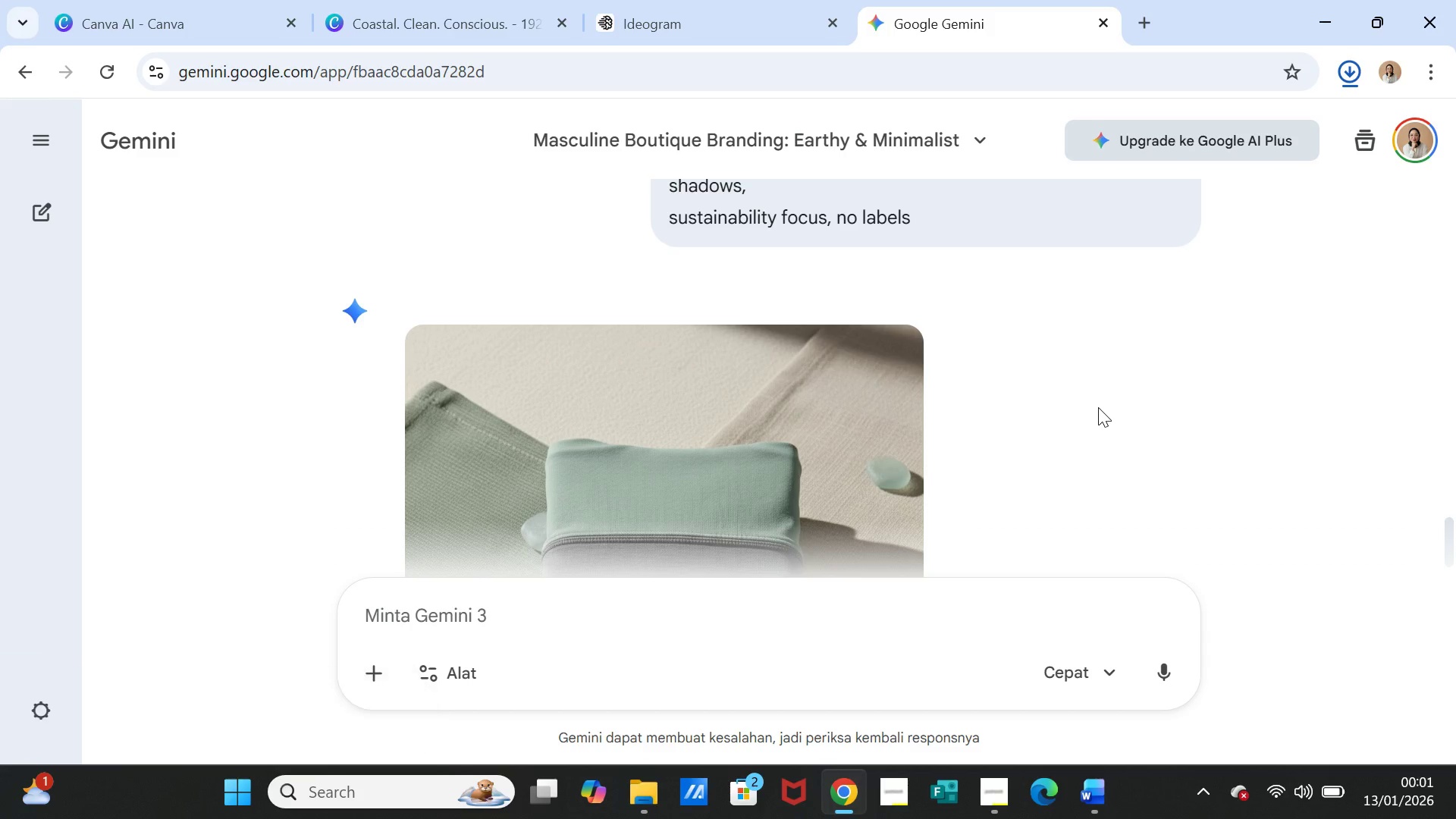 
left_click([356, 18])
 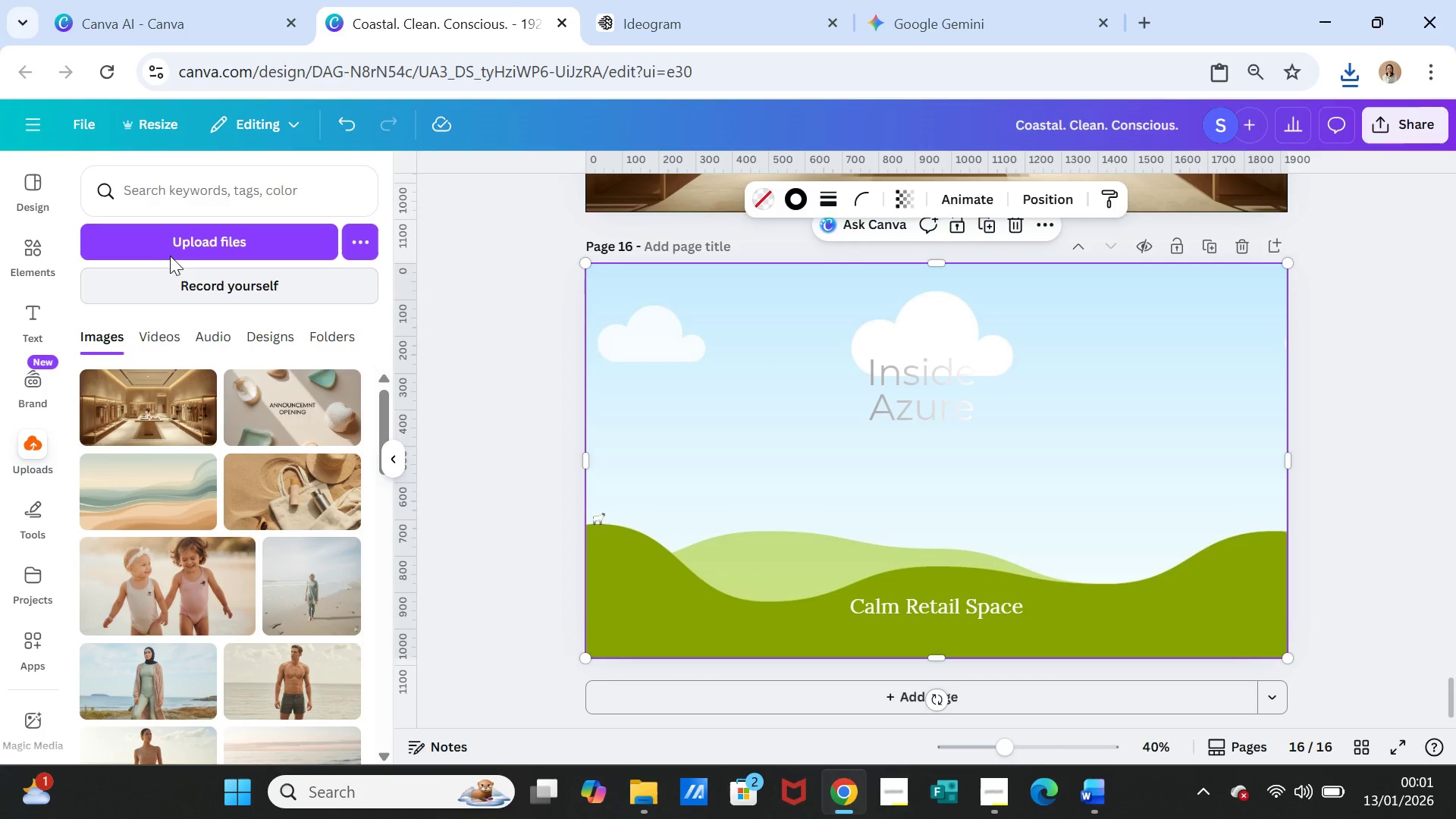 
left_click([170, 243])
 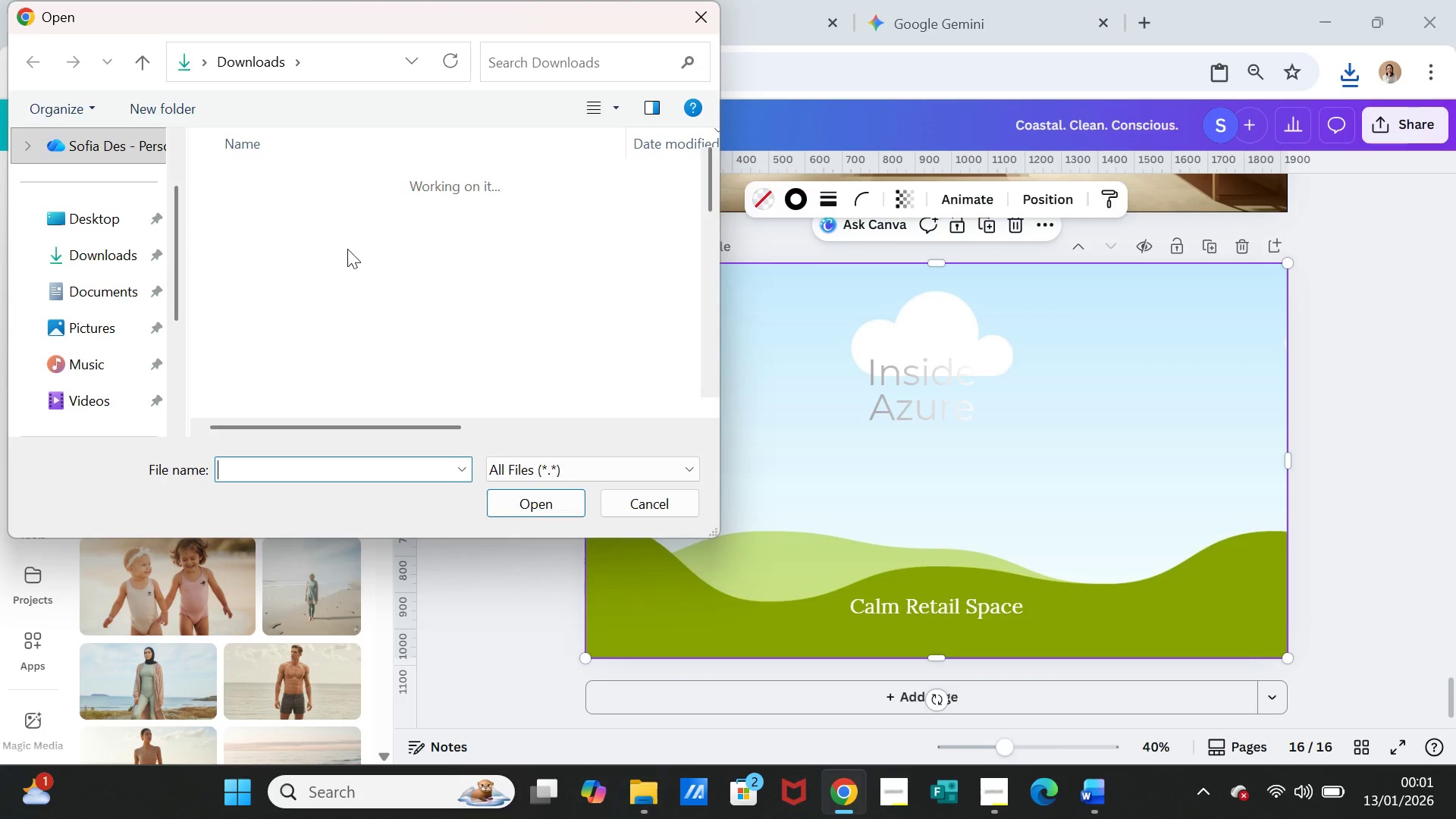 
left_click([375, 216])
 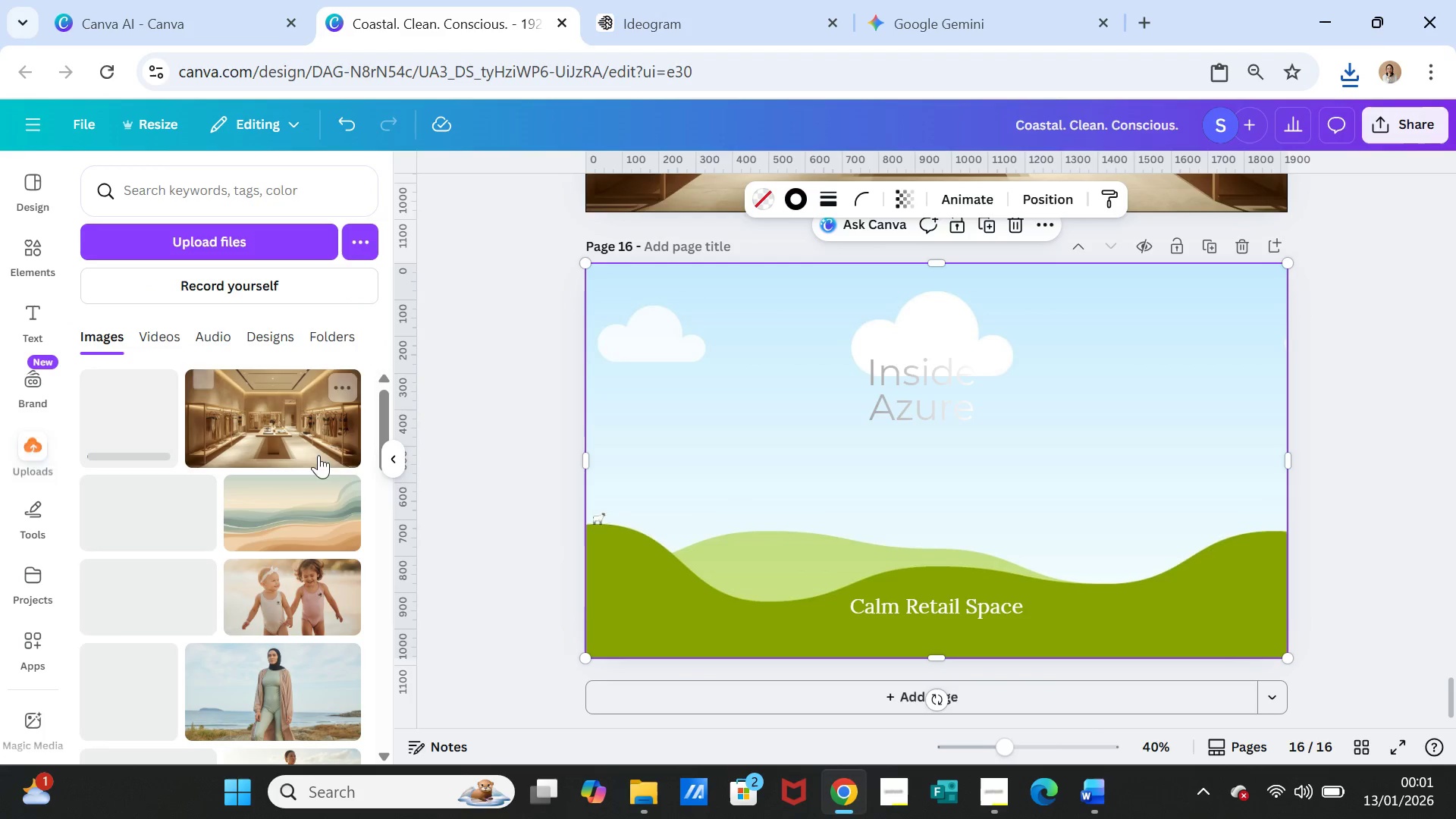 
left_click([142, 417])
 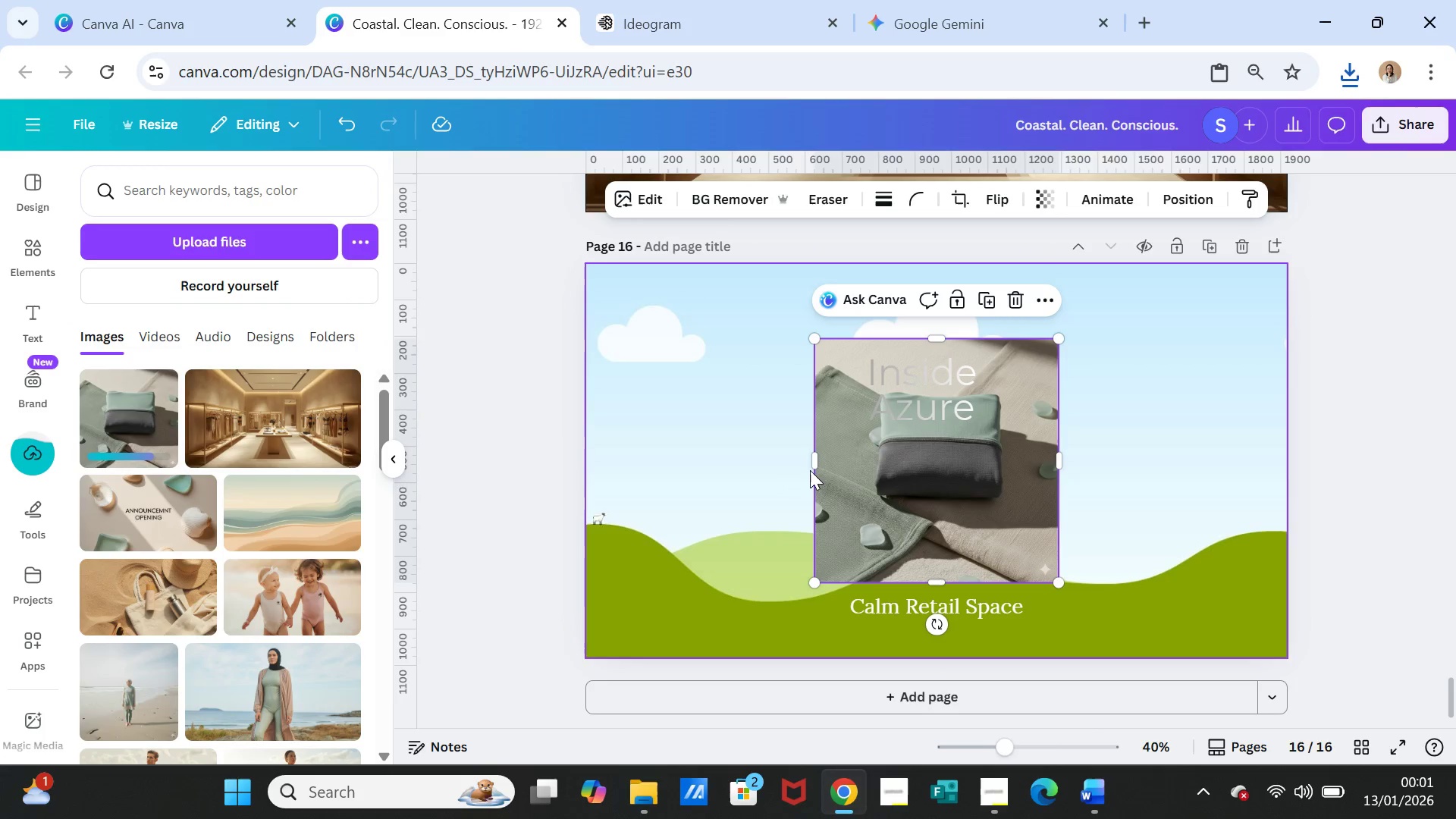 
left_click_drag(start_coordinate=[891, 470], to_coordinate=[894, 450])
 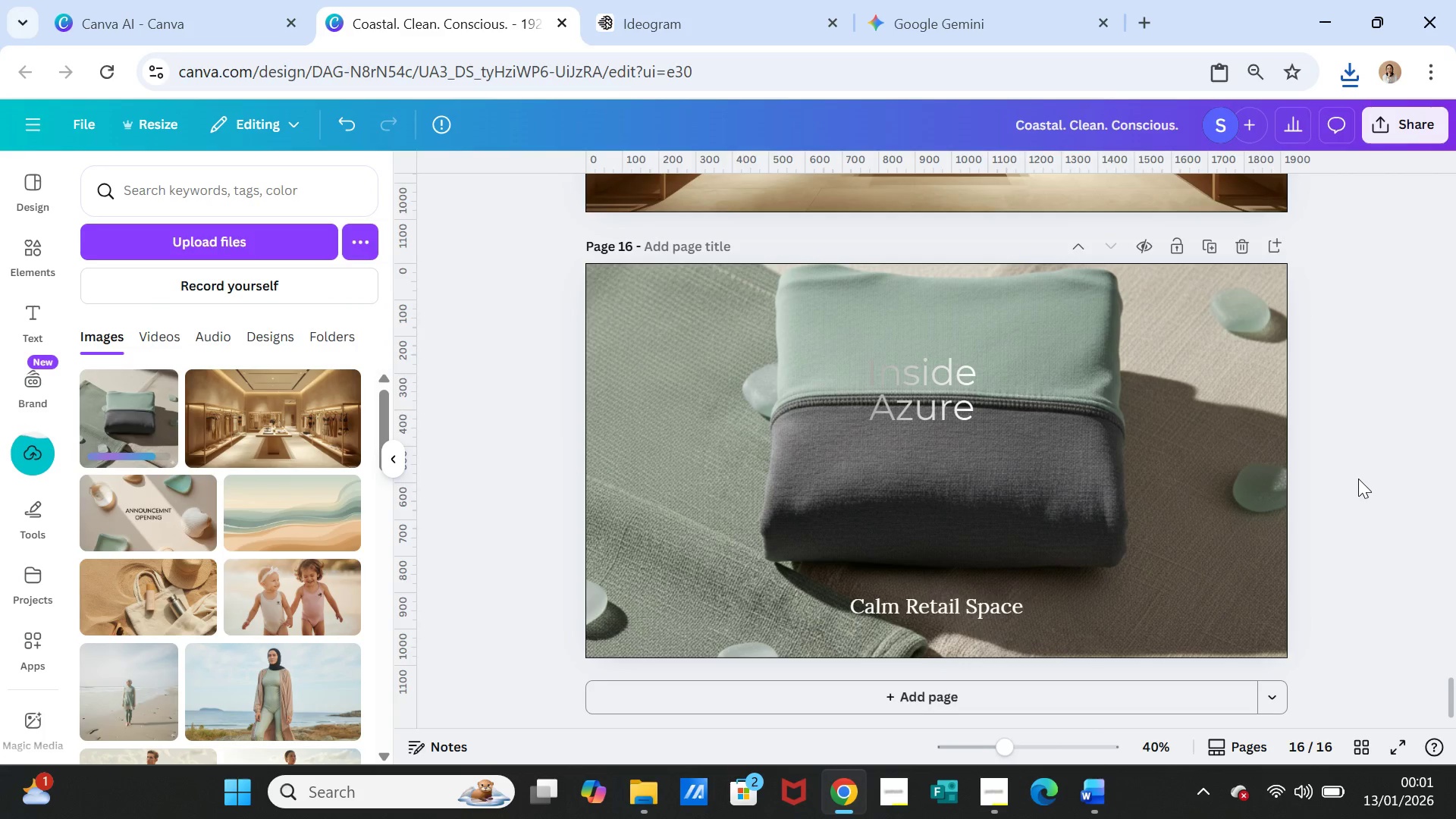 
left_click([1358, 479])
 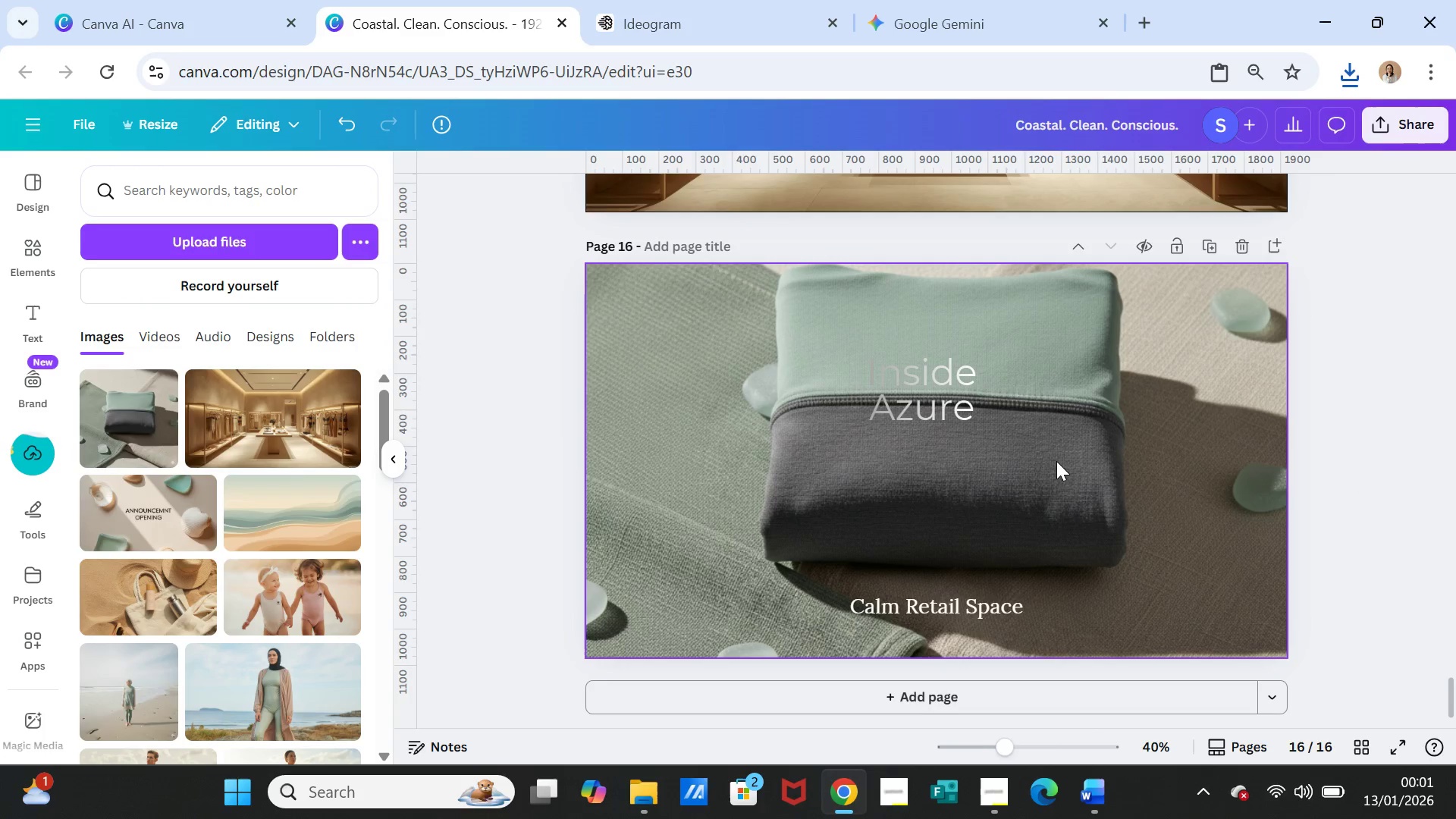 
double_click([1056, 461])
 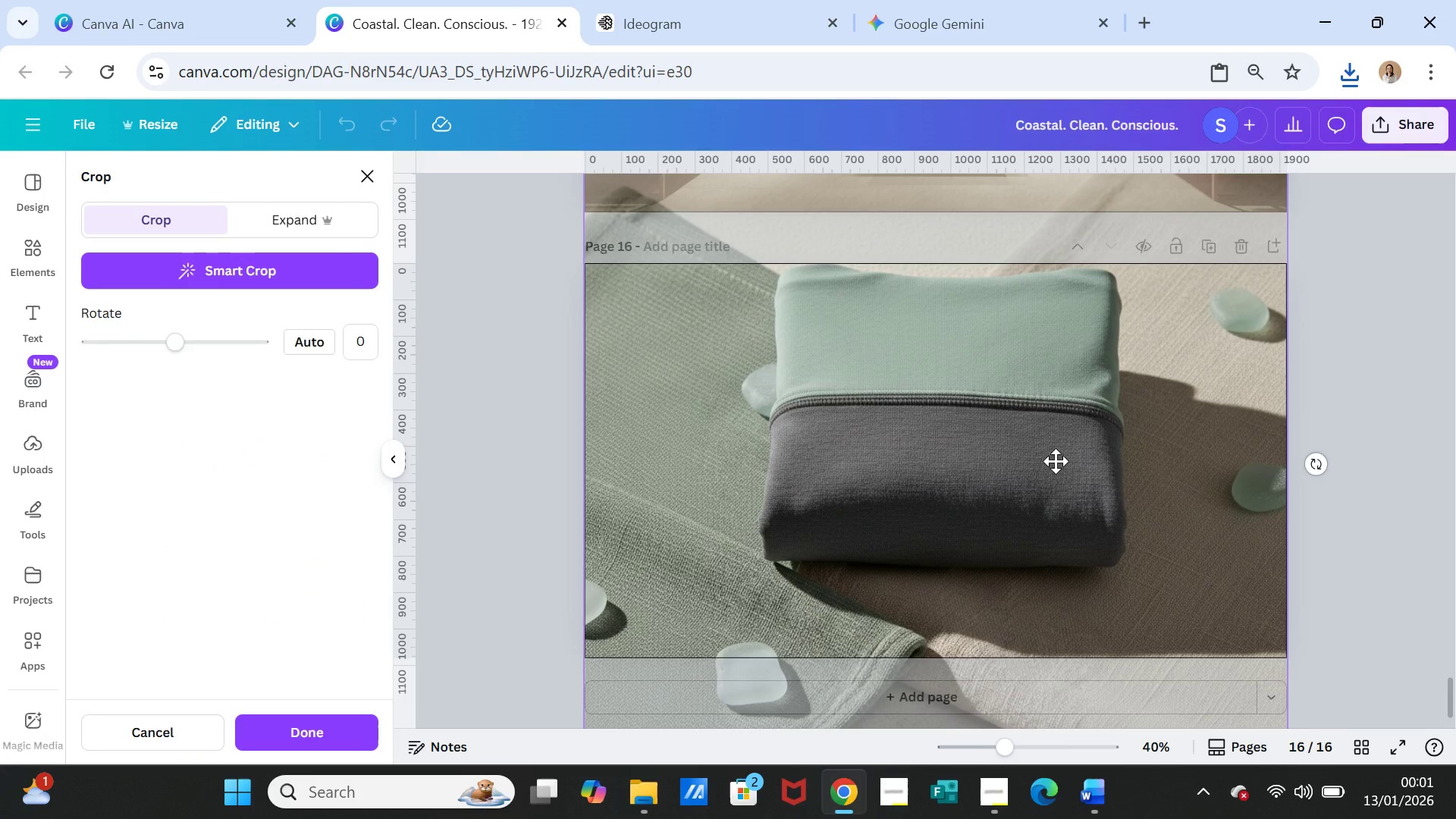 
left_click_drag(start_coordinate=[1056, 461], to_coordinate=[1055, 486])
 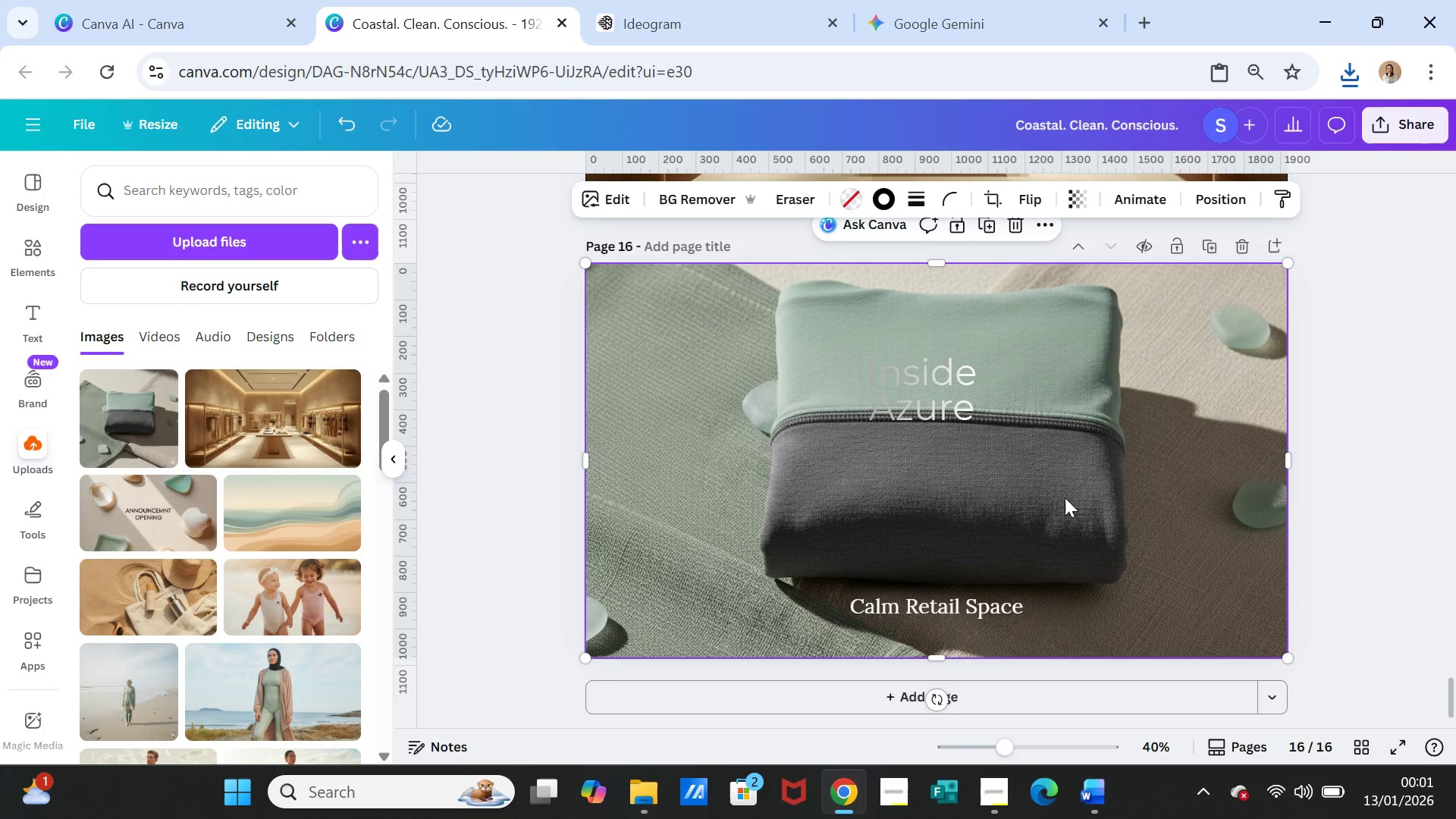 
double_click([1048, 497])
 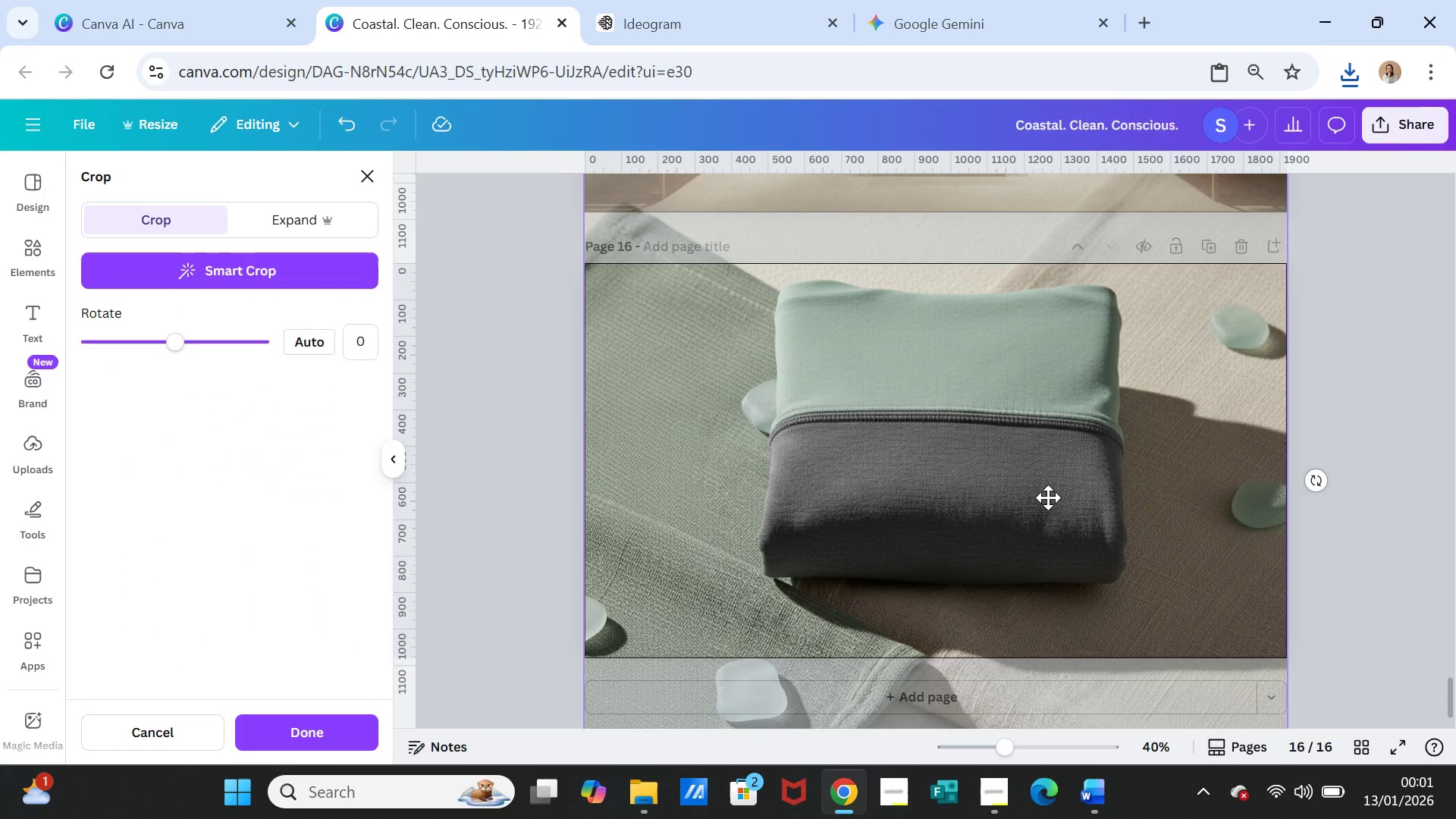 
triple_click([1048, 497])
 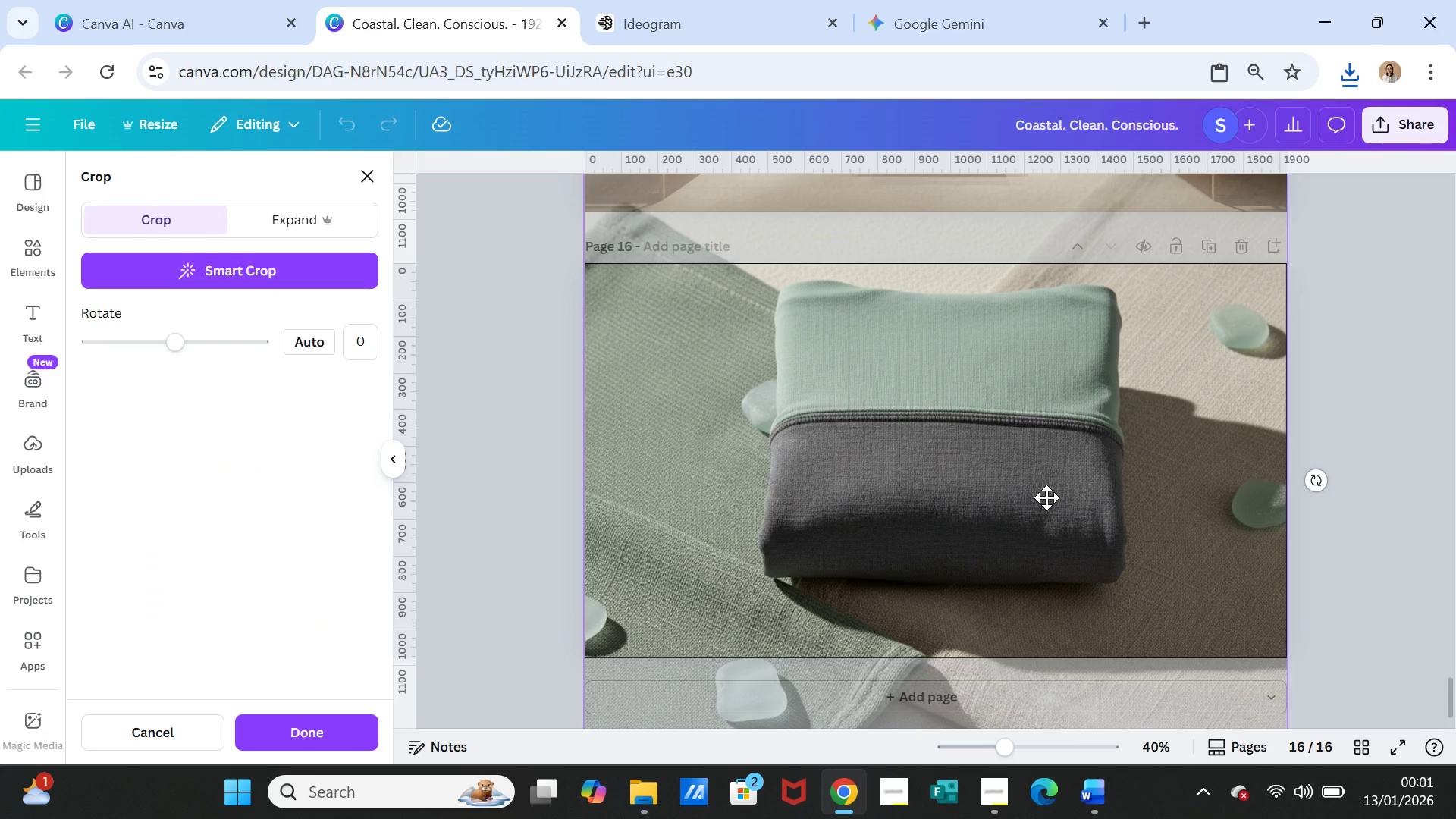 
left_click_drag(start_coordinate=[1046, 497], to_coordinate=[1044, 513])
 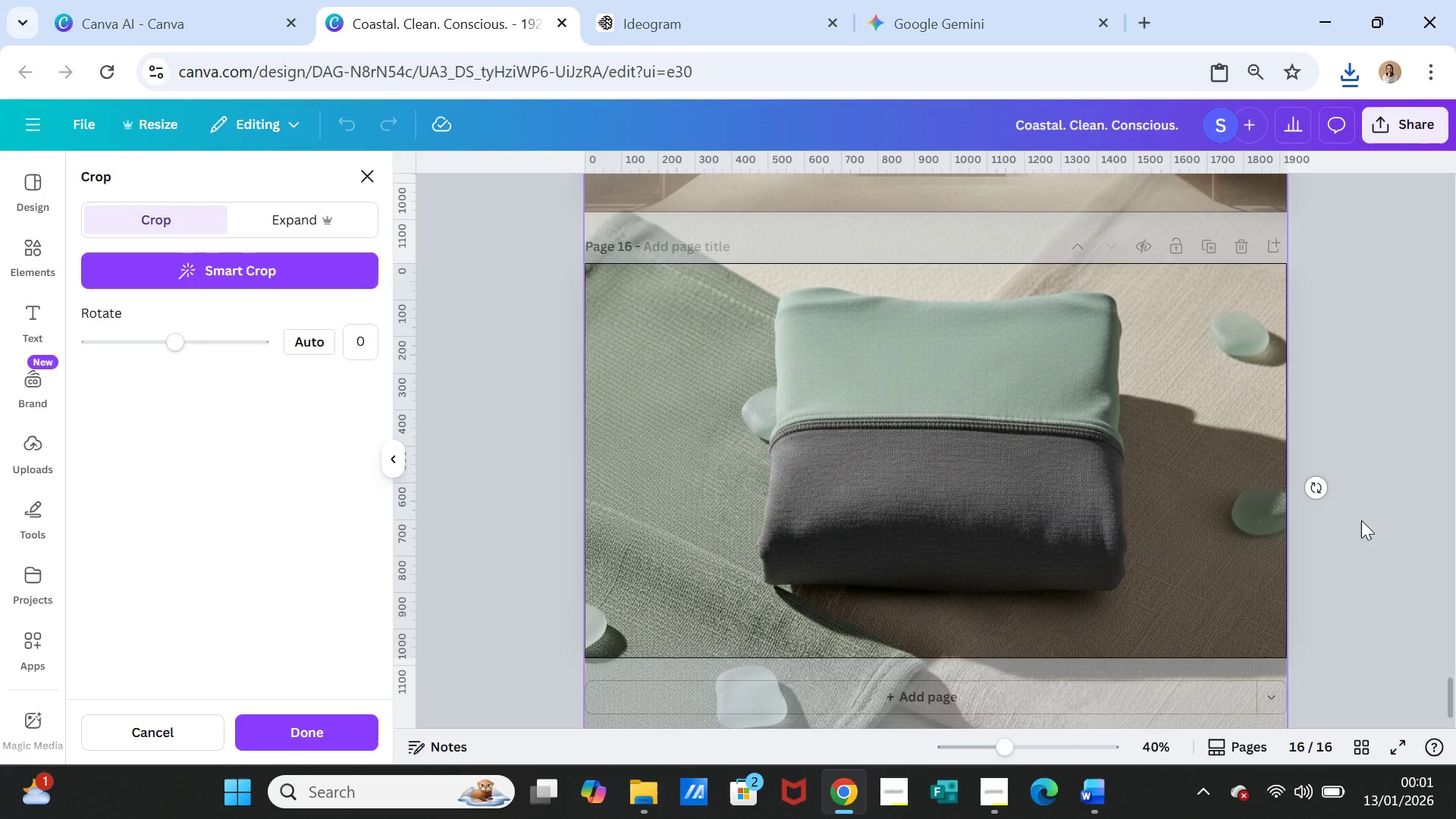 
left_click([1361, 520])
 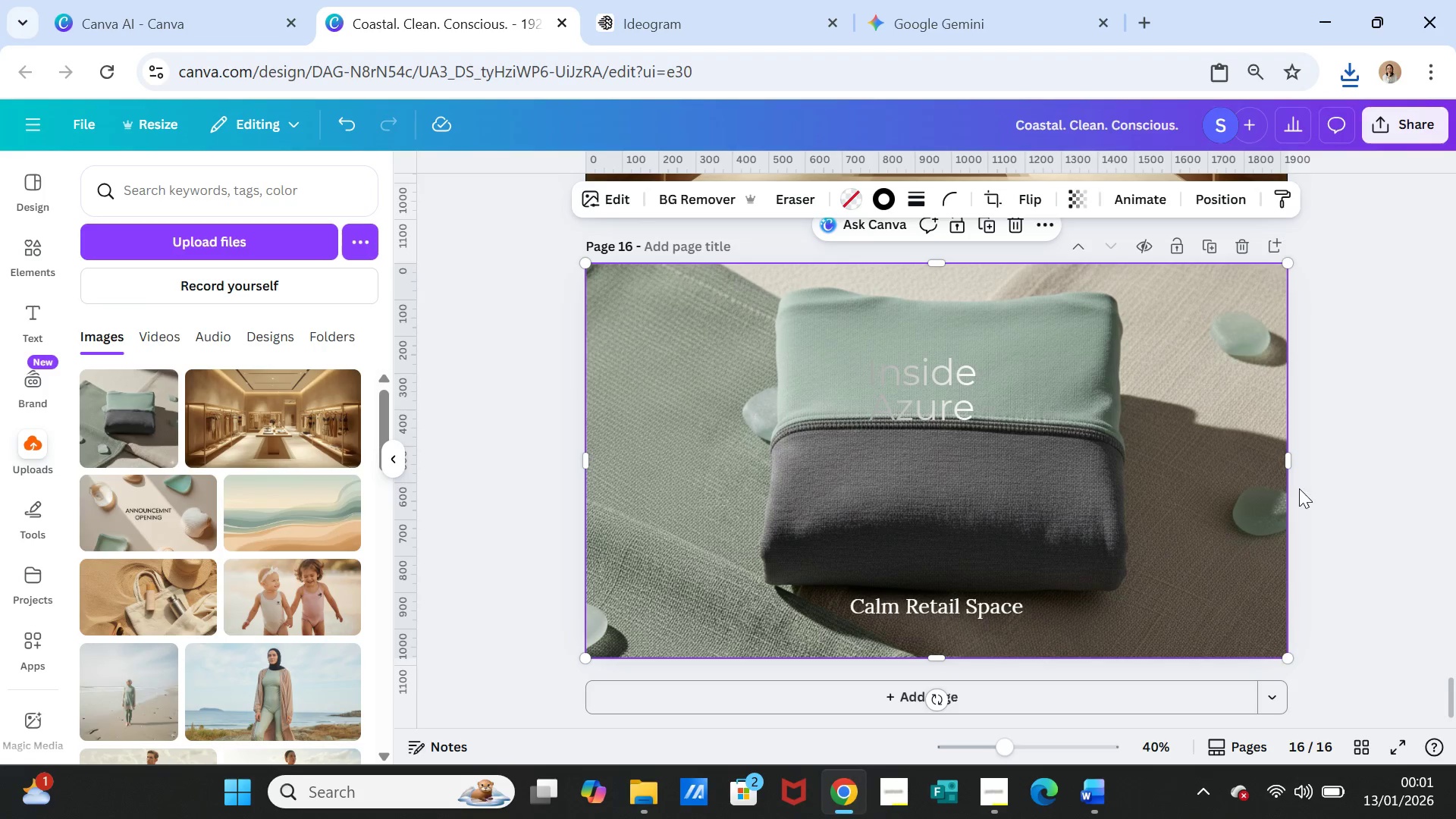 
left_click([956, 391])
 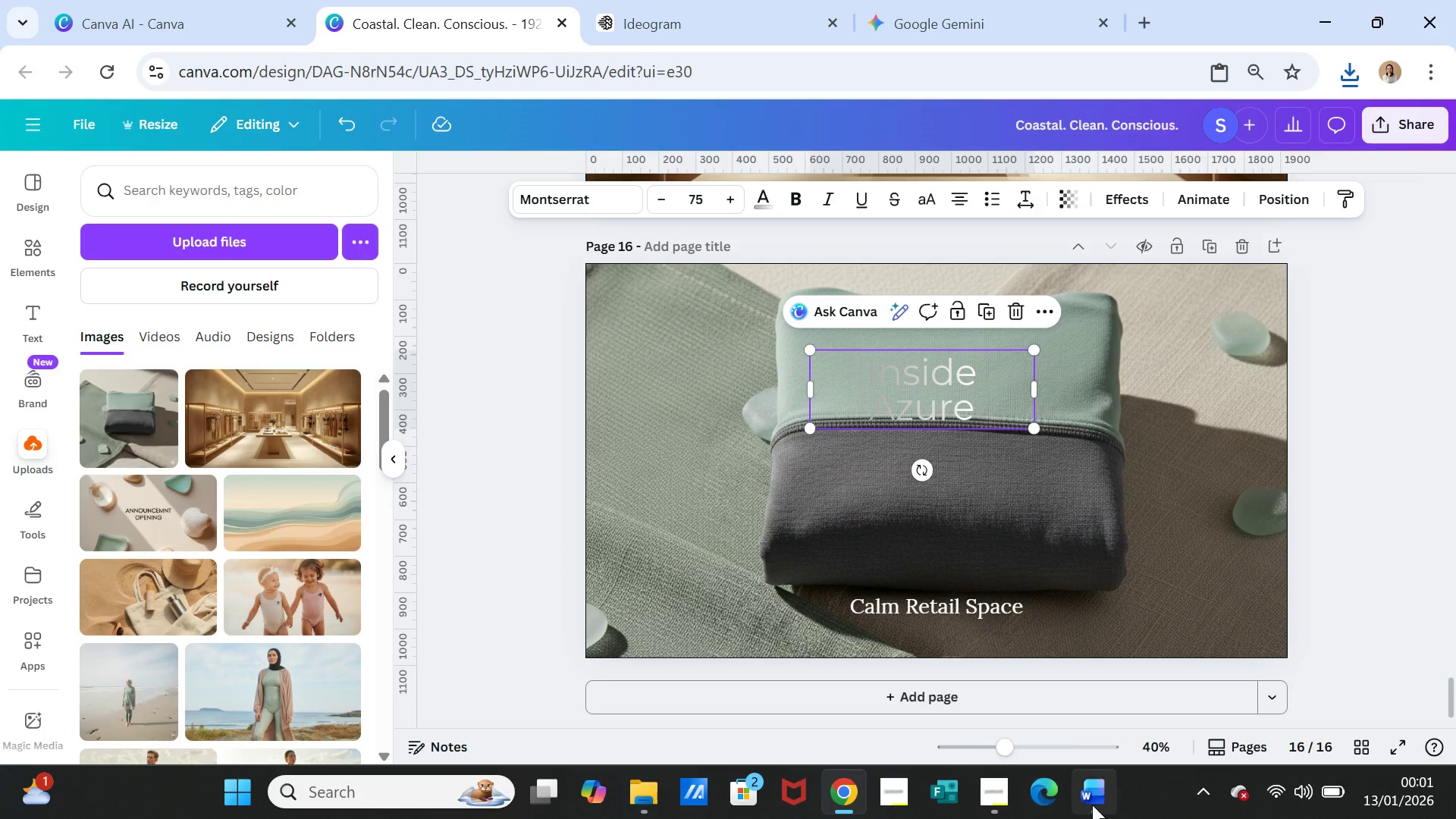 
left_click([1095, 804])
 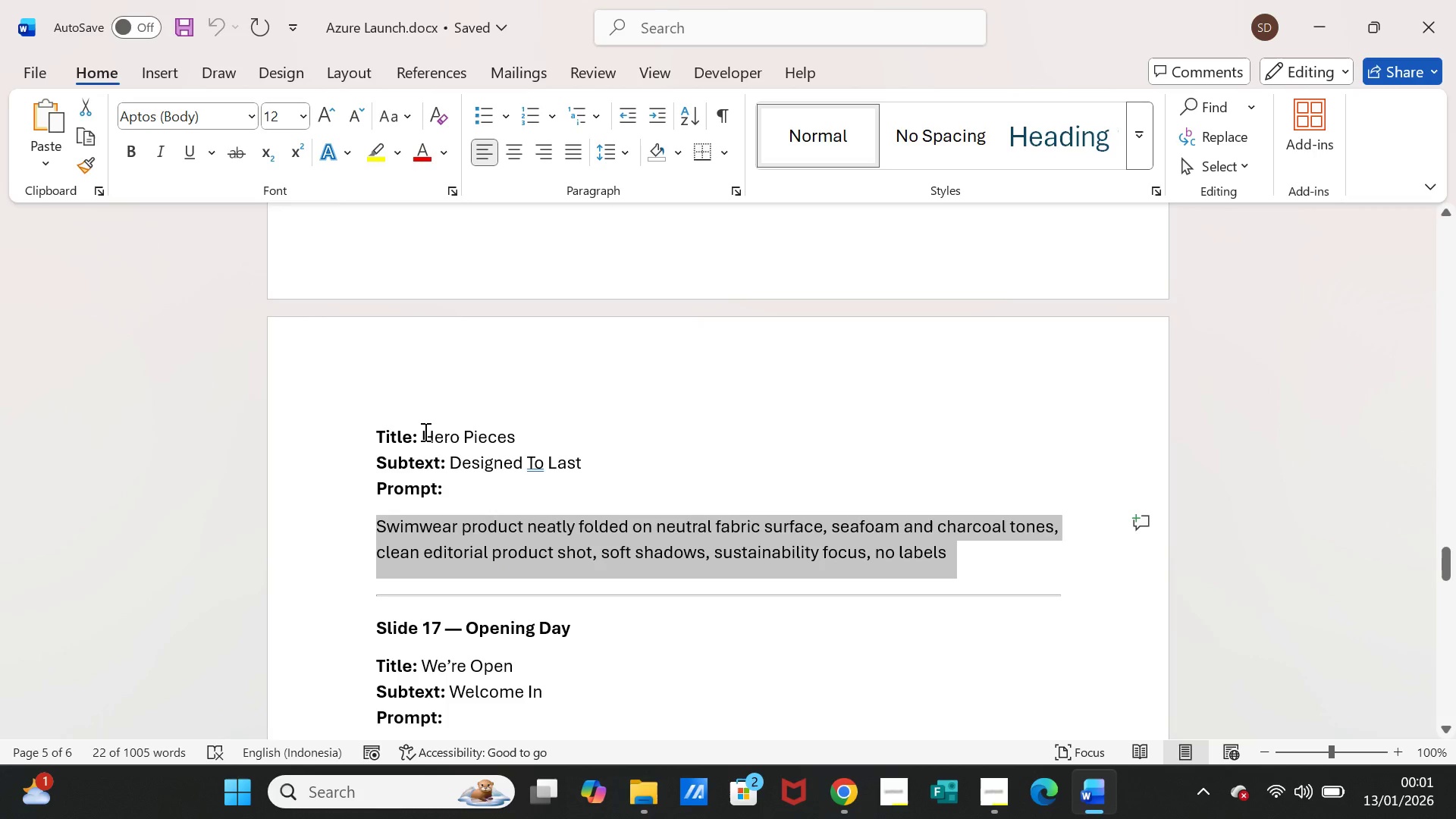 
left_click_drag(start_coordinate=[422, 432], to_coordinate=[506, 432])
 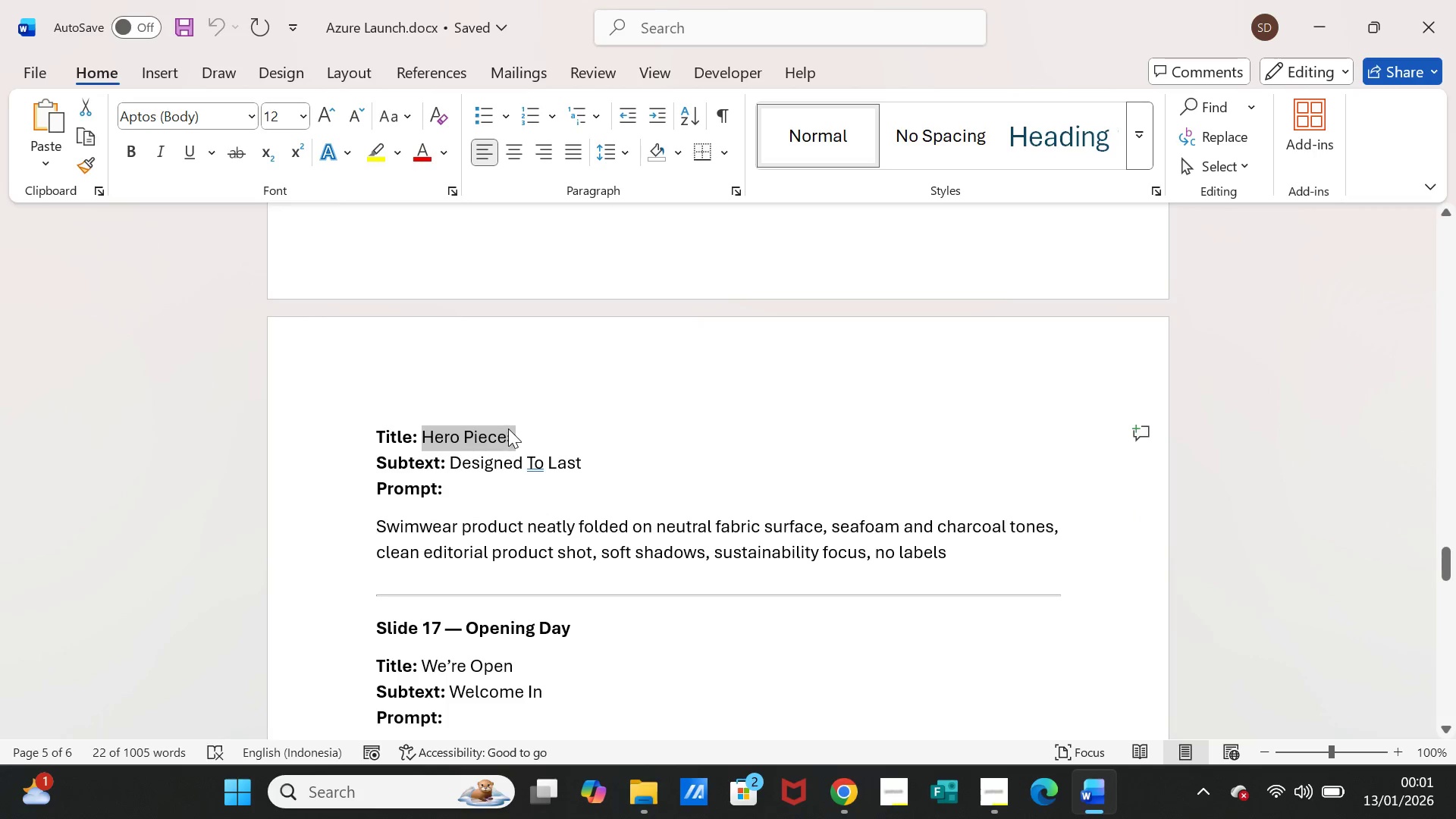 
key(Control+C)
 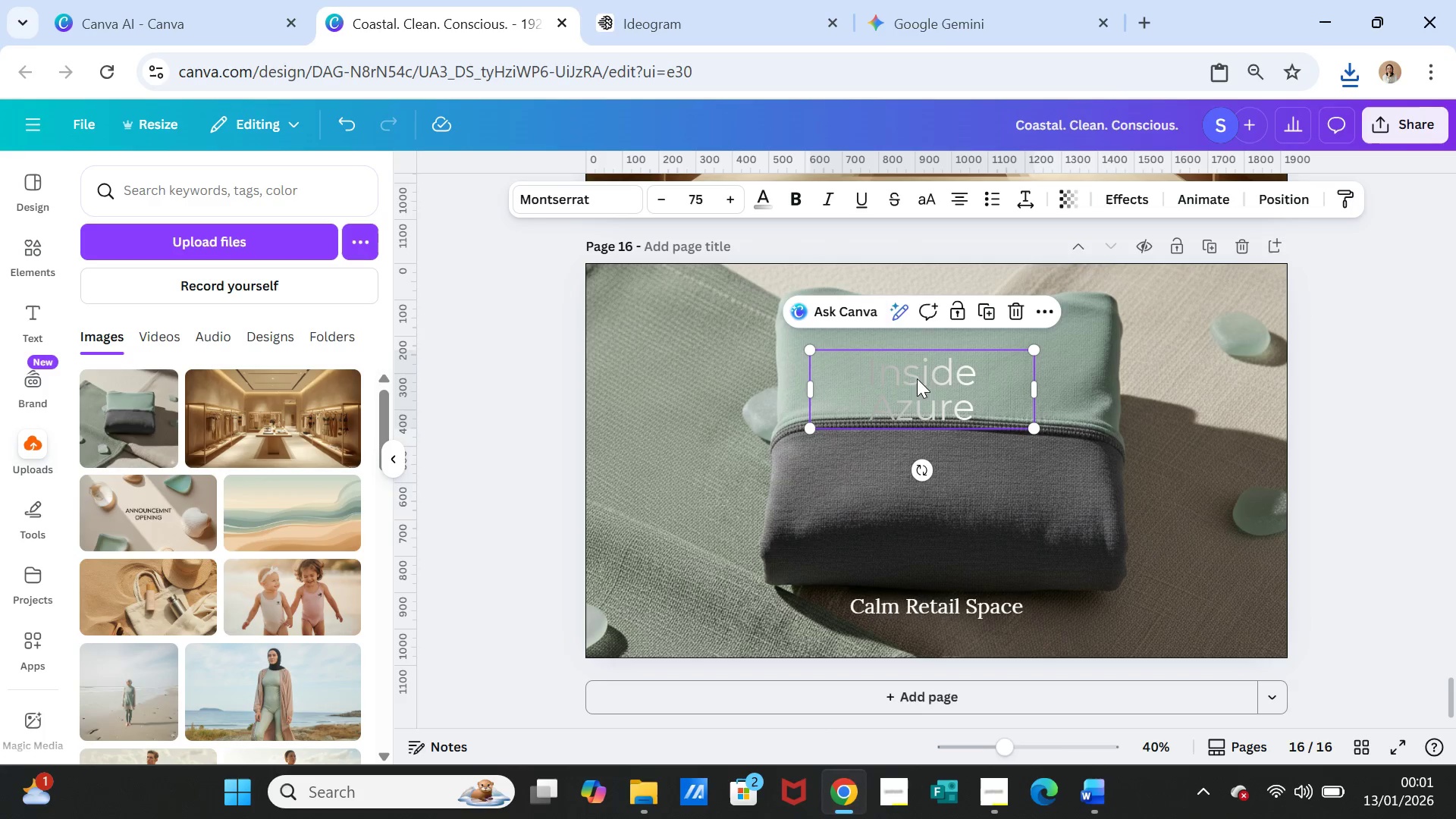 
double_click([917, 372])
 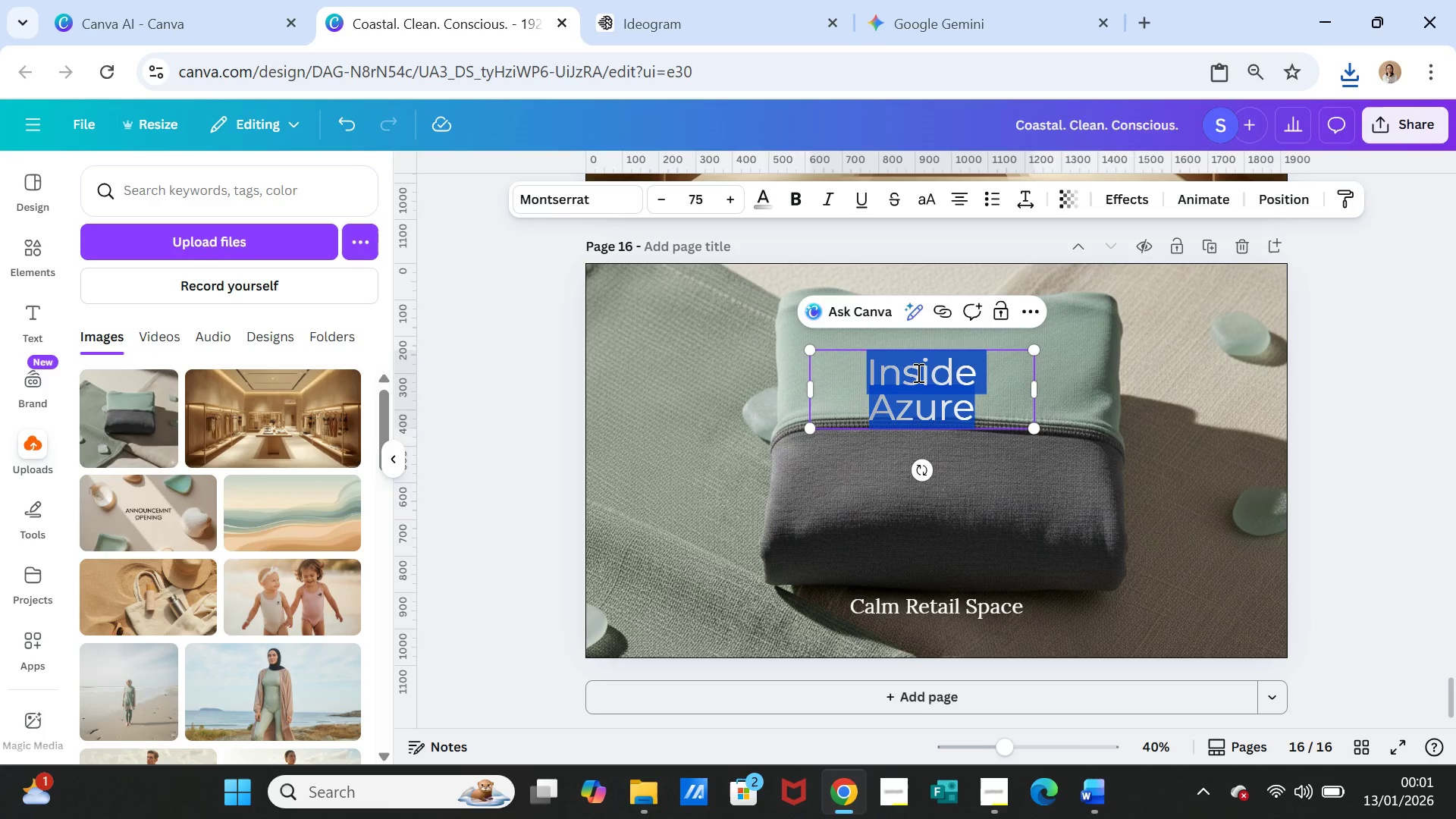 
triple_click([917, 372])
 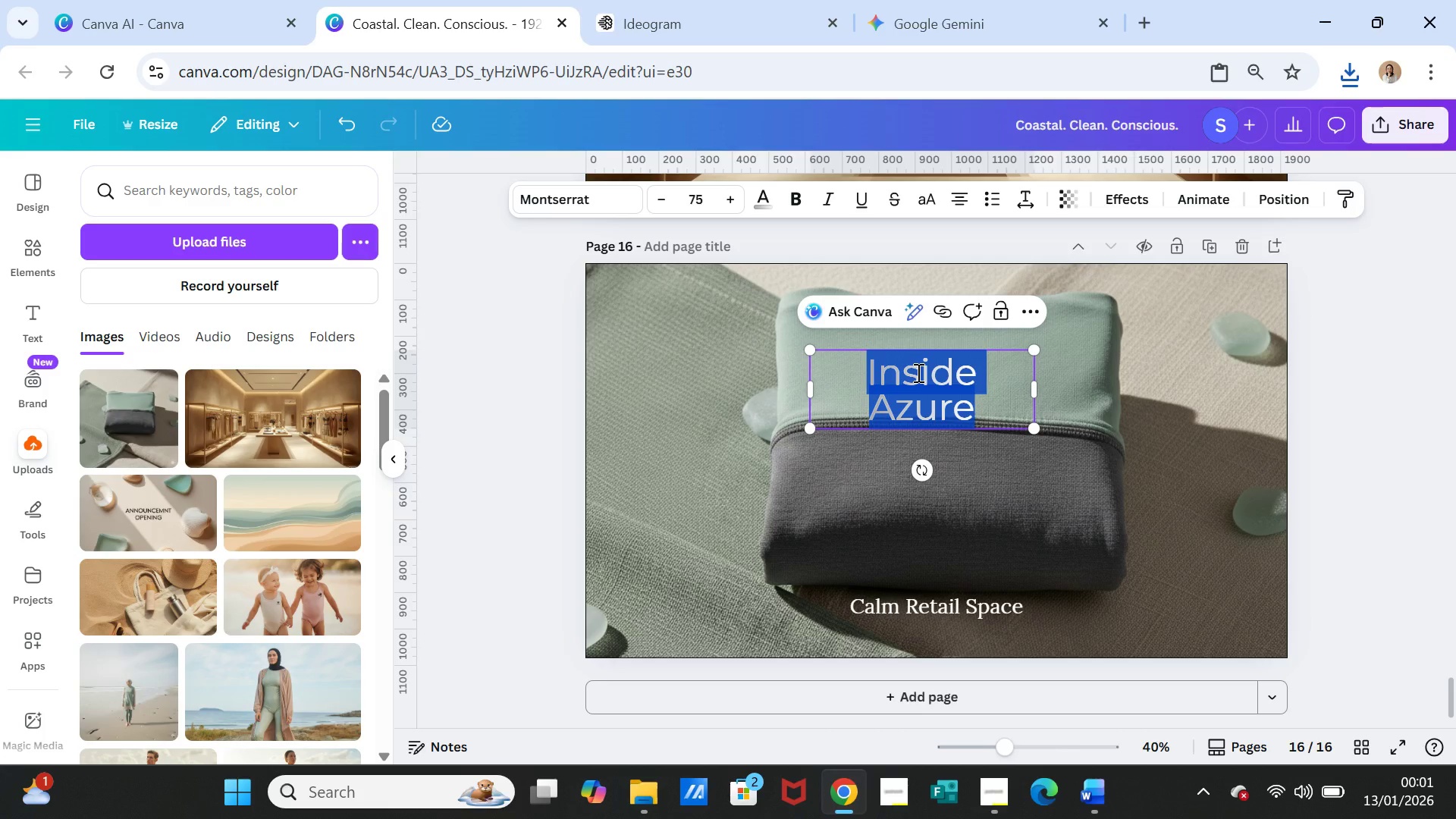 
key(Control+V)
 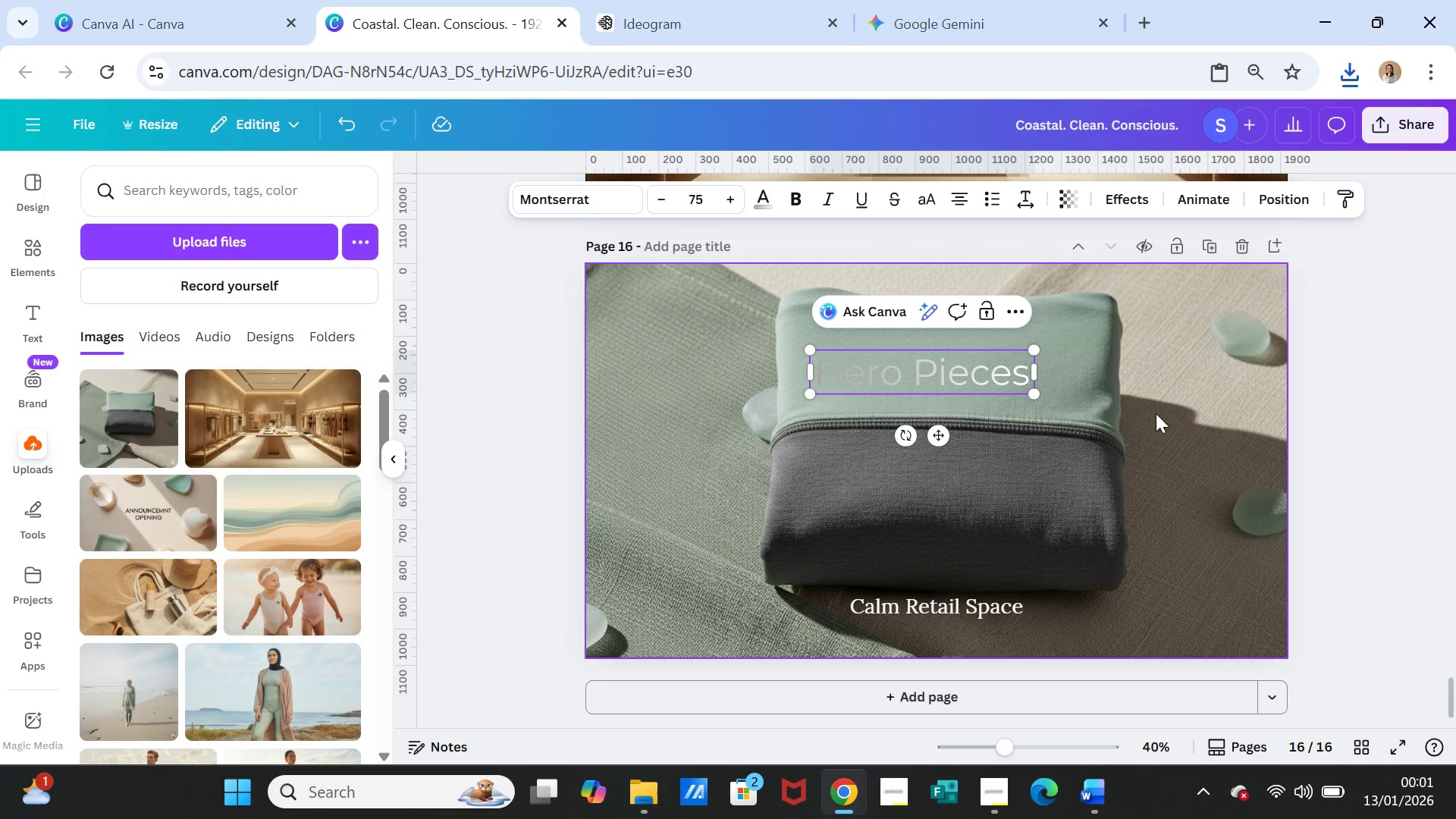 
left_click([1156, 413])
 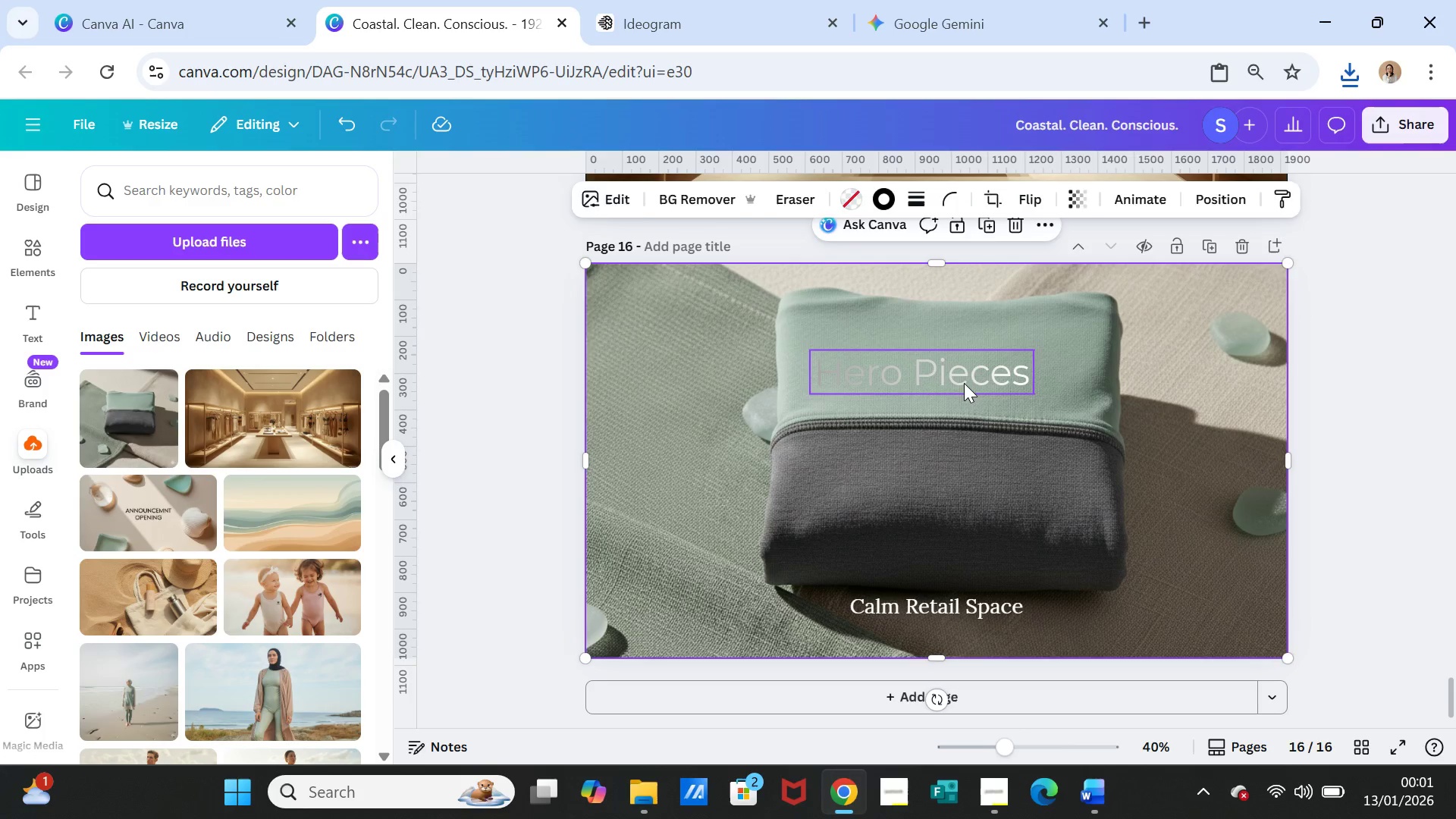 
left_click([964, 383])
 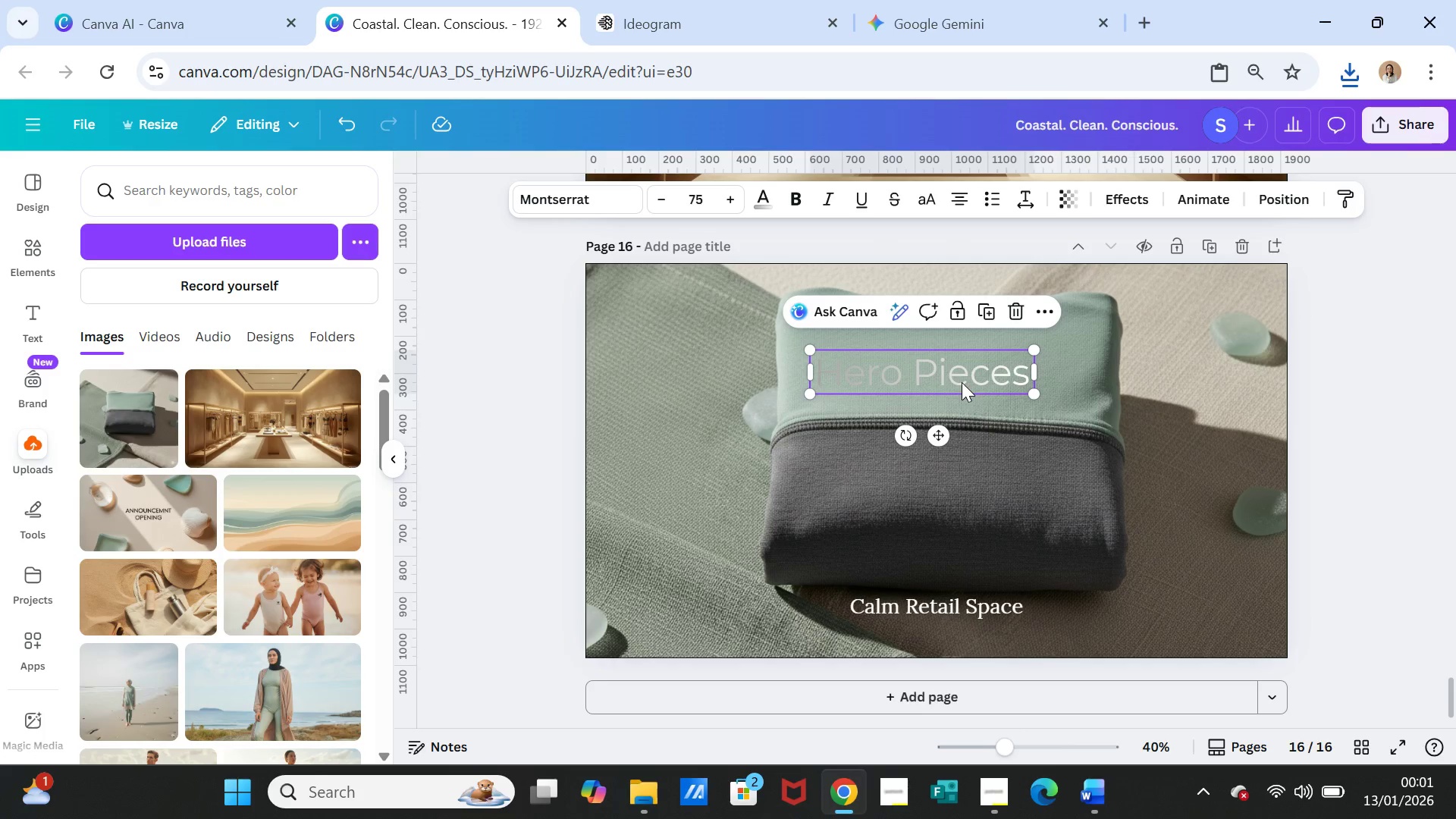 
double_click([962, 382])
 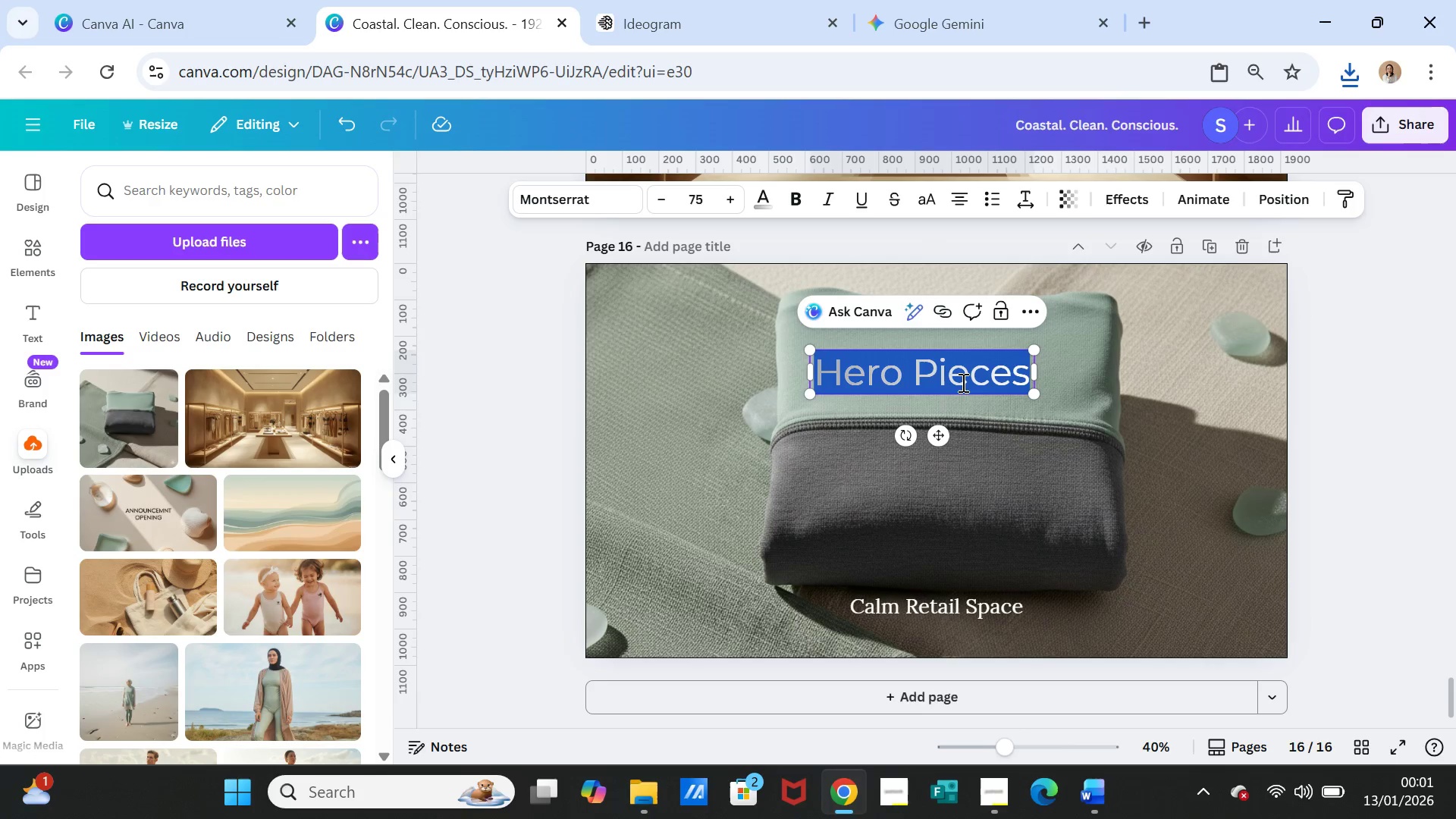 
triple_click([962, 382])
 